 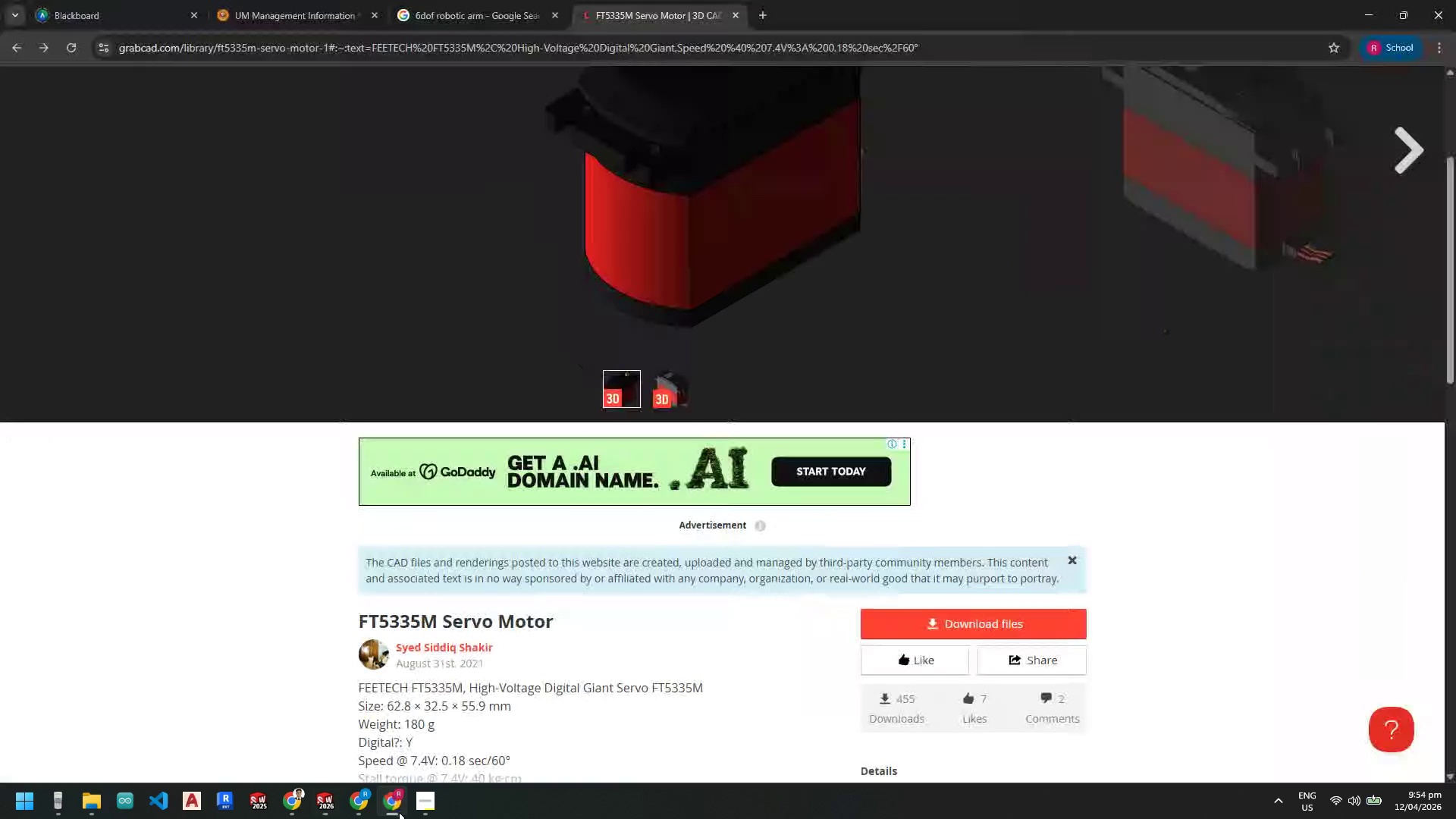 
left_click([397, 739])
 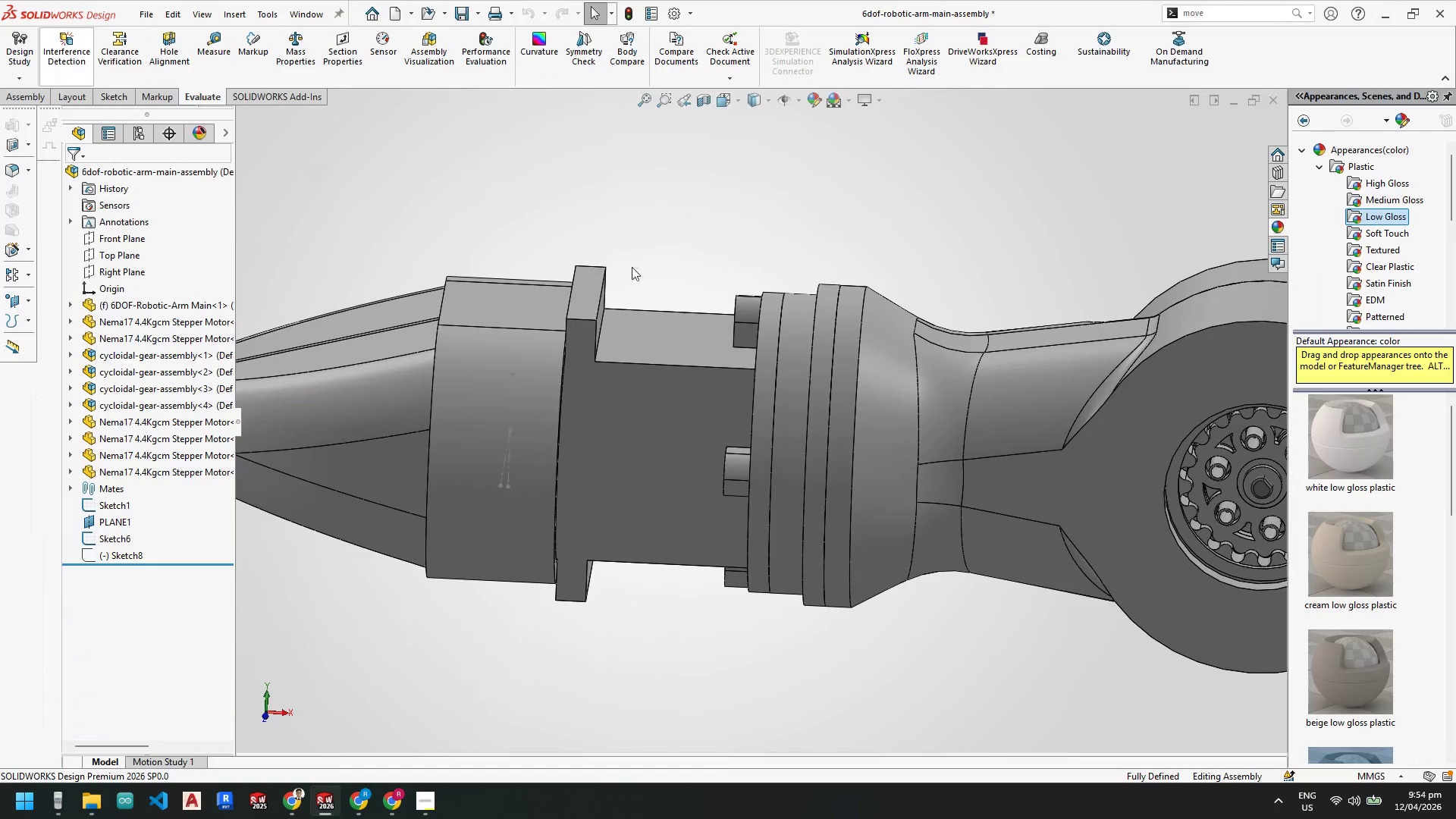 
scroll: coordinate [654, 288], scroll_direction: up, amount: 6.0
 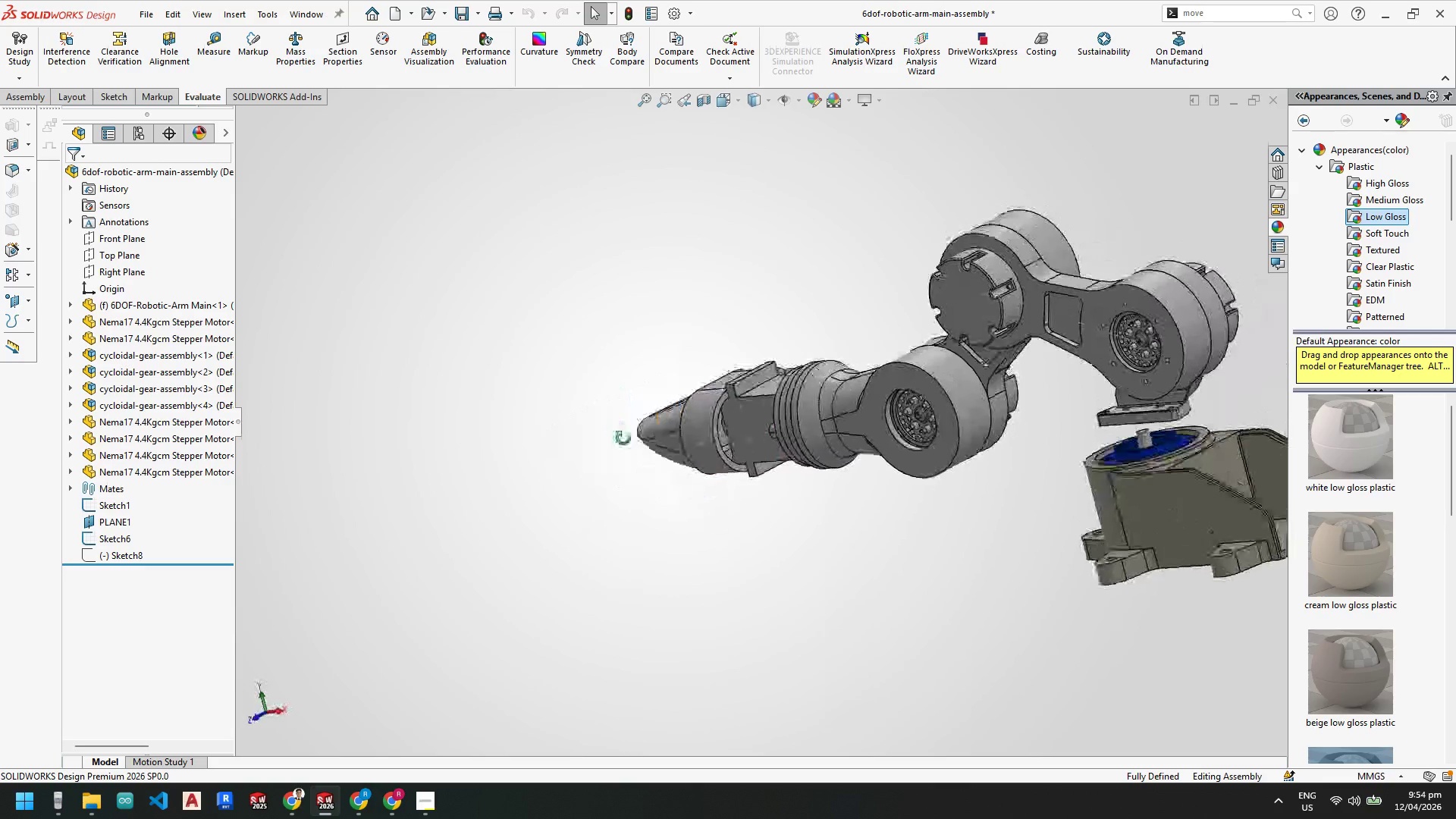 
scroll: coordinate [676, 406], scroll_direction: down, amount: 7.0
 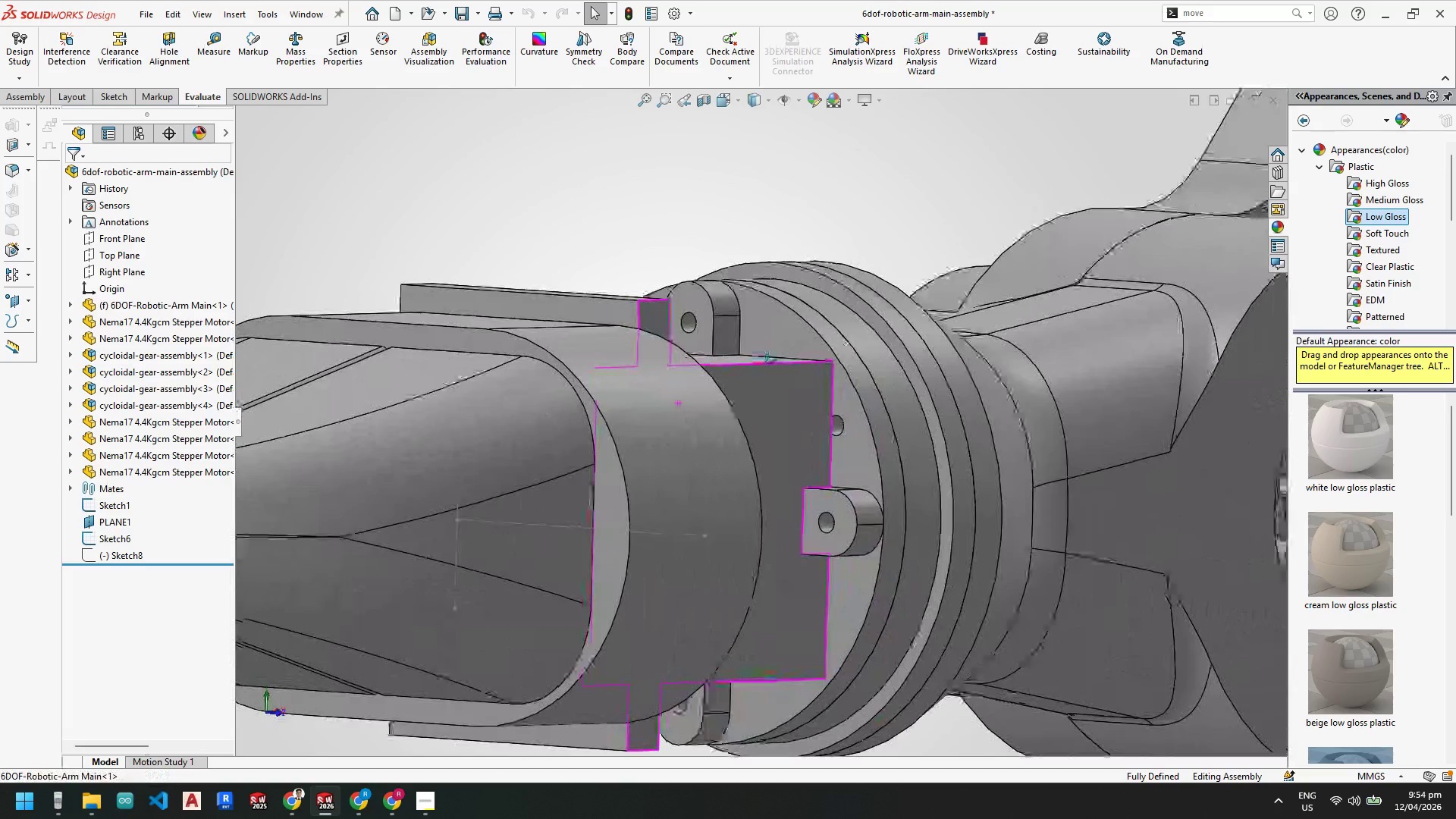 
scroll: coordinate [824, 436], scroll_direction: up, amount: 9.0
 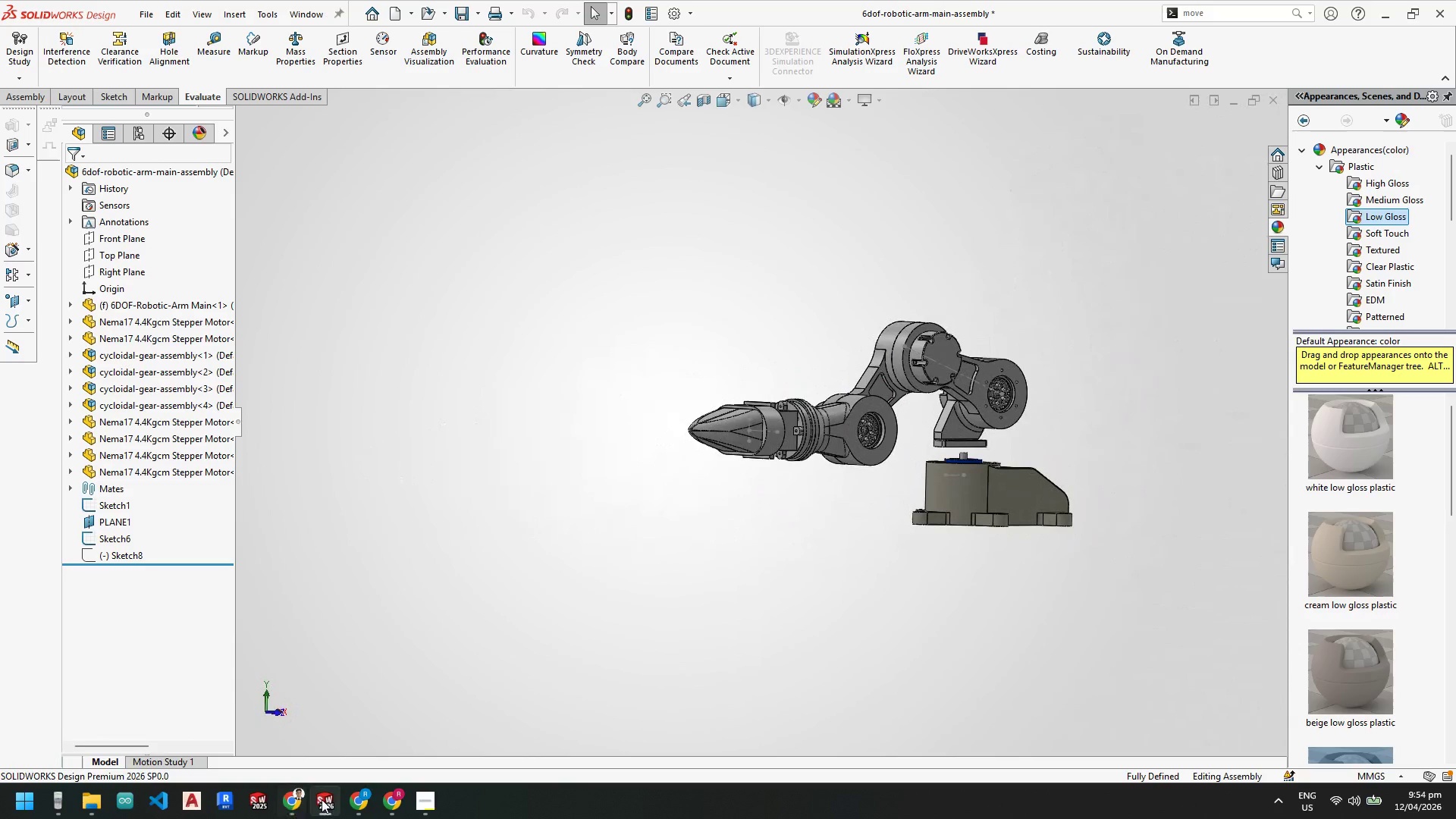 
left_click([263, 720])
 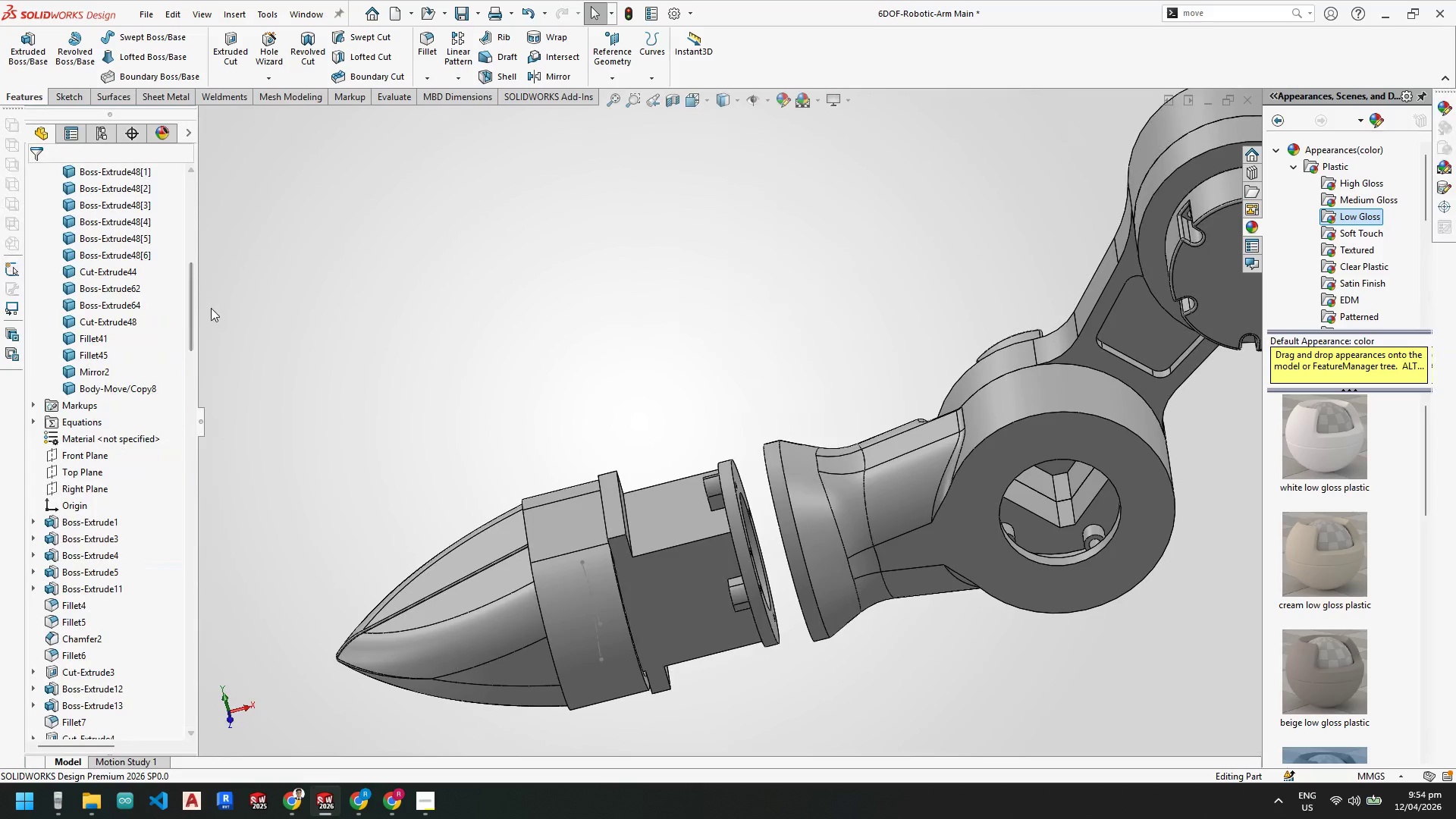 
left_click_drag(start_coordinate=[193, 309], to_coordinate=[202, 197])
 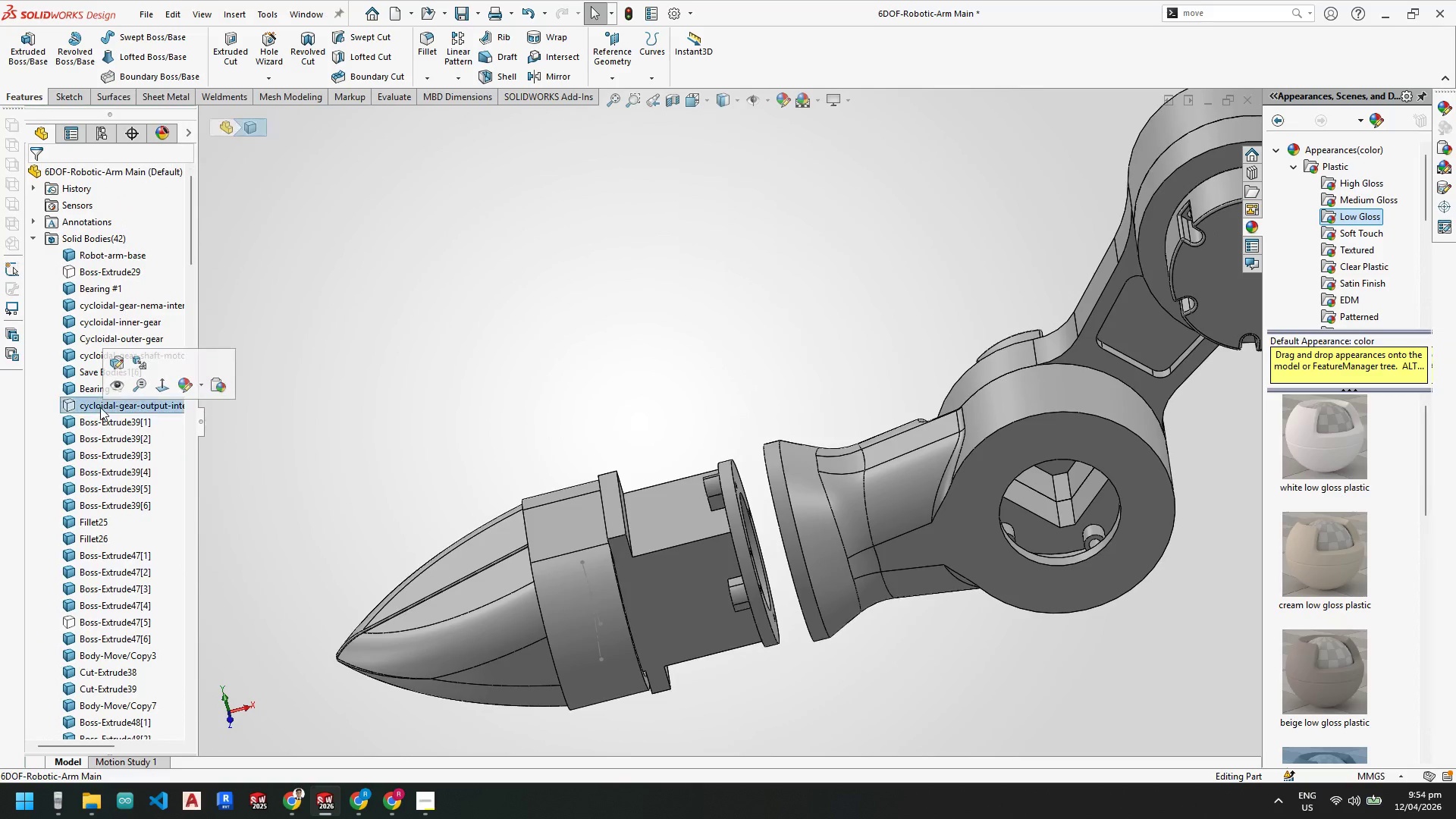 
scroll: coordinate [699, 497], scroll_direction: up, amount: 5.0
 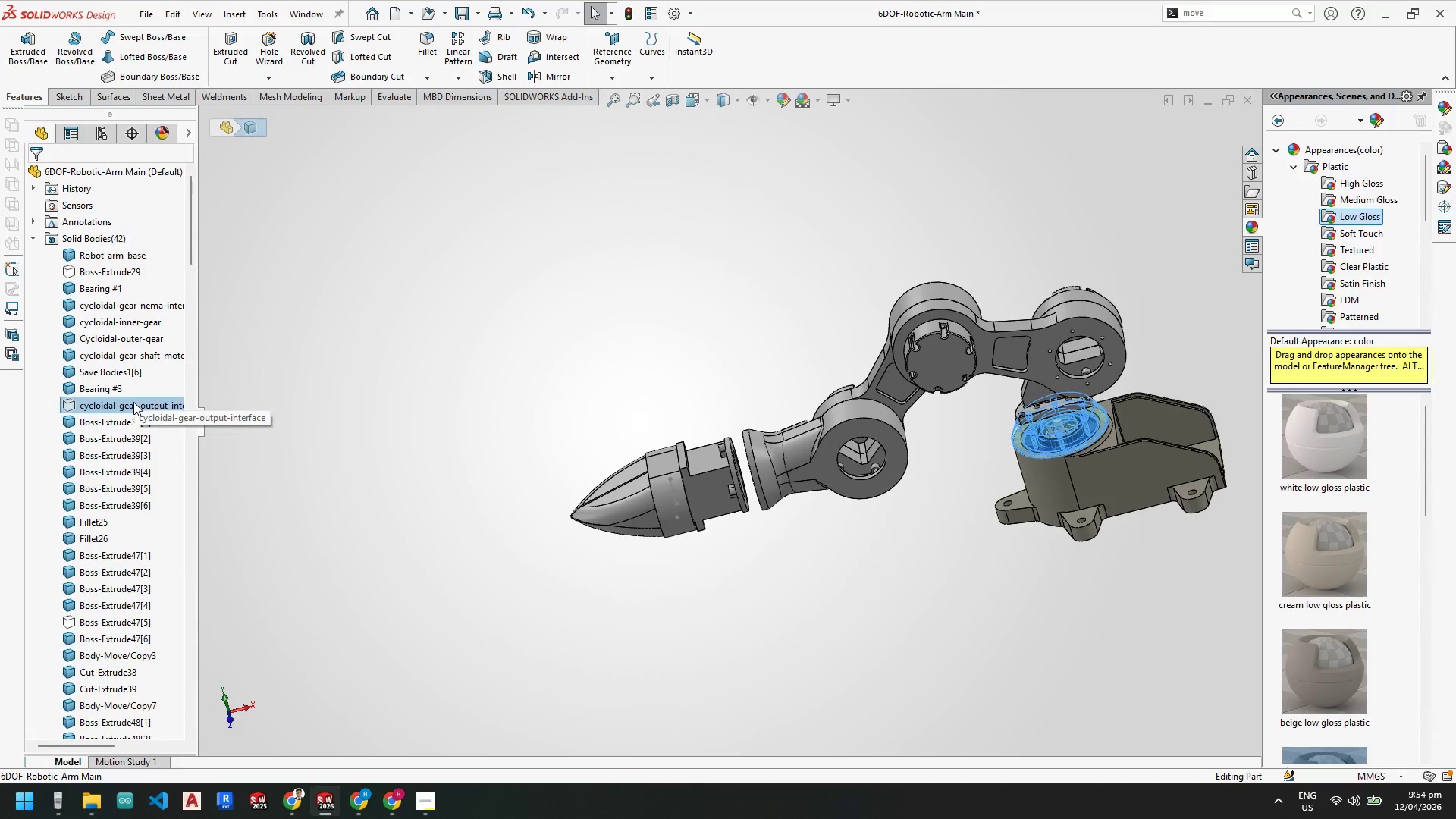 
right_click([133, 407])
 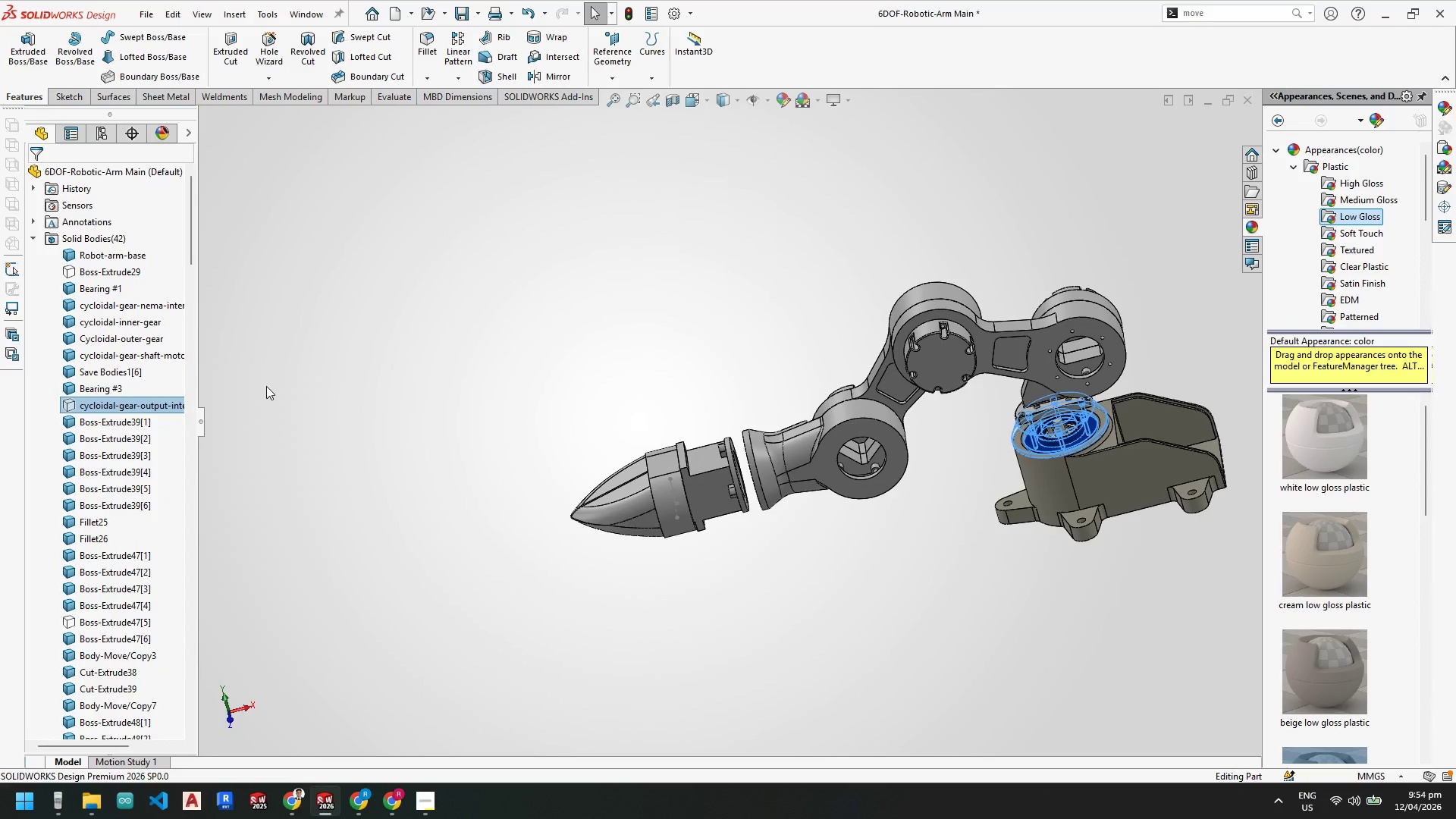 
double_click([527, 351])
 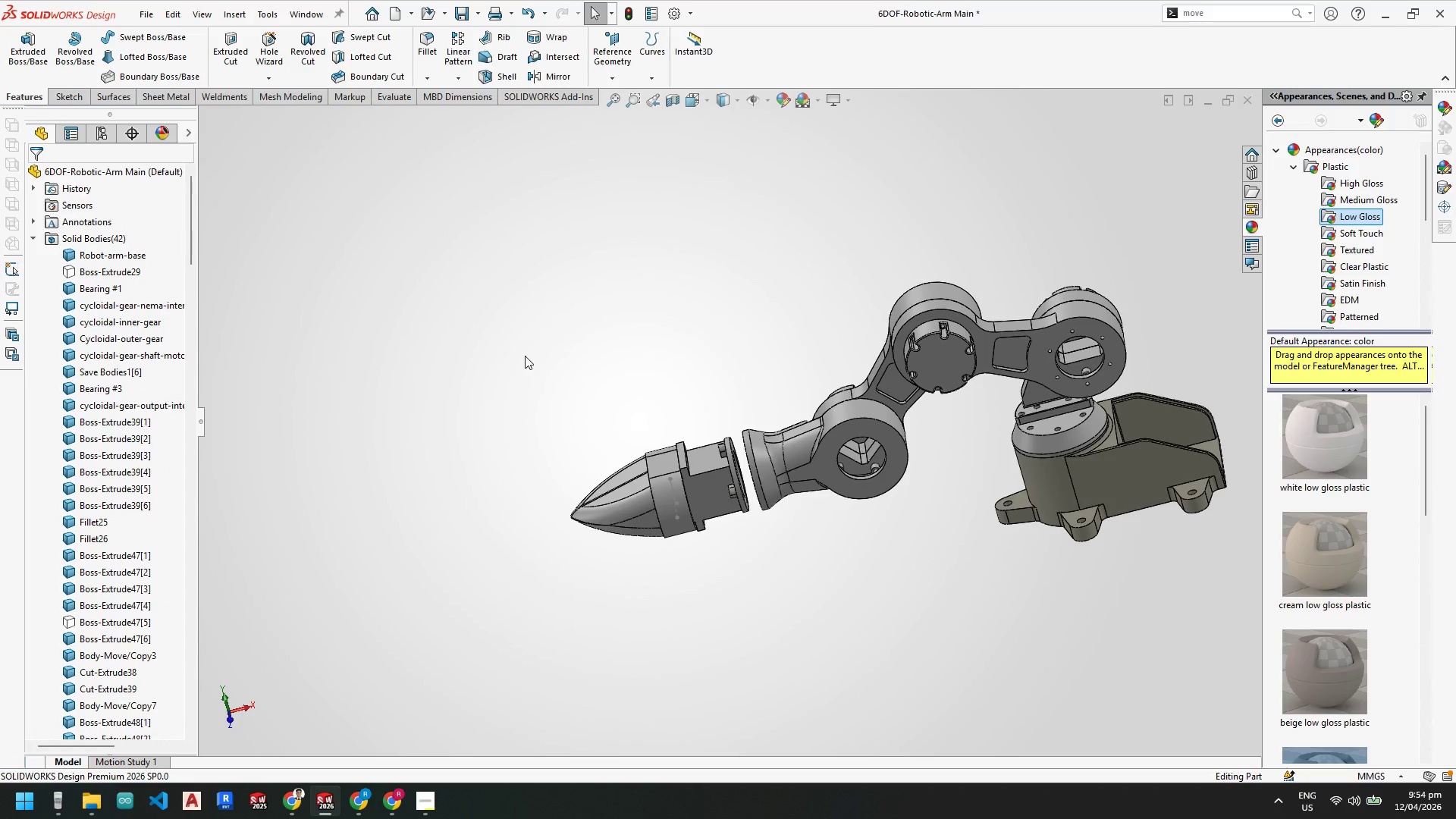 
scroll: coordinate [706, 409], scroll_direction: up, amount: 3.0
 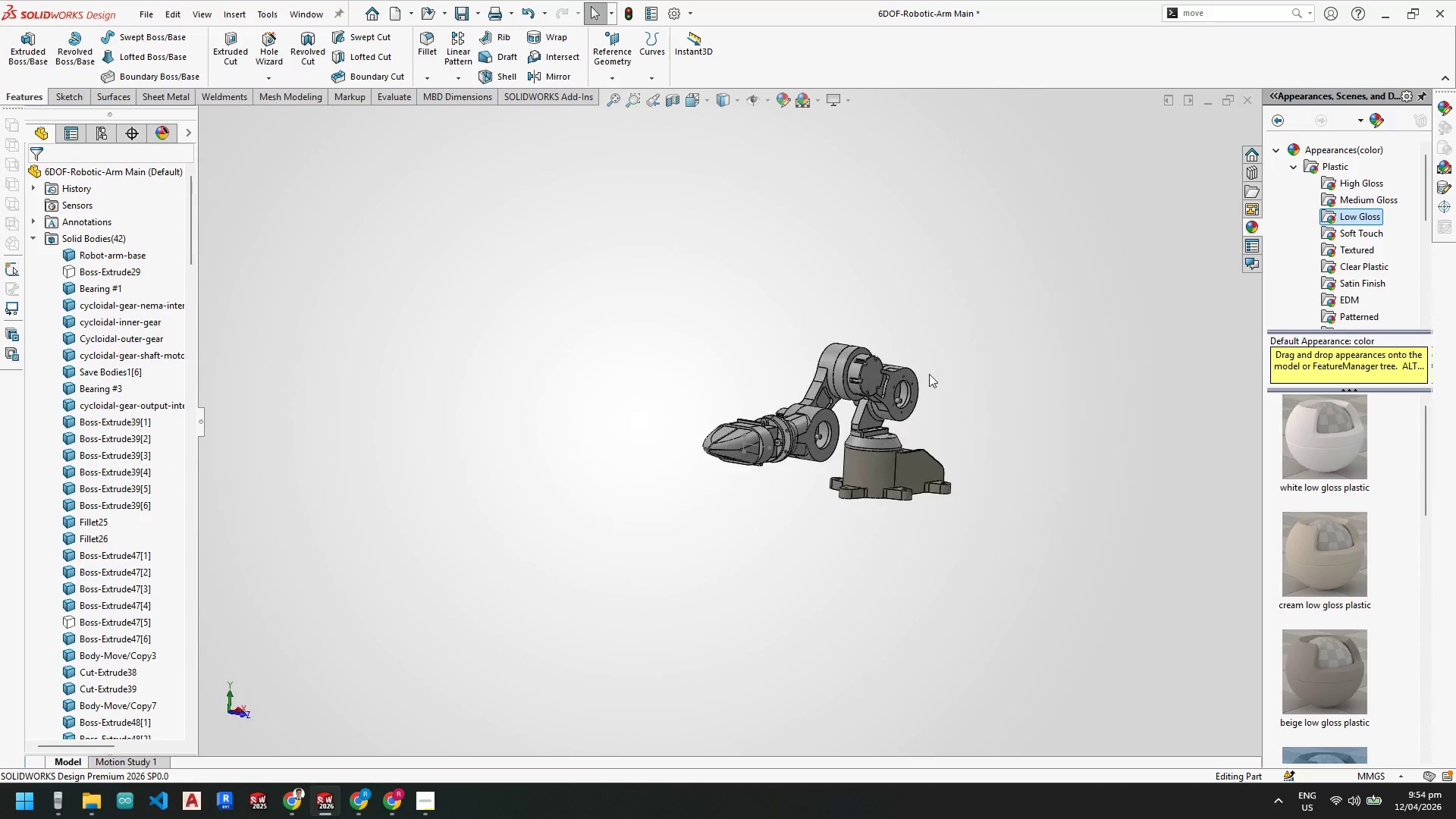 
scroll: coordinate [889, 418], scroll_direction: down, amount: 4.0
 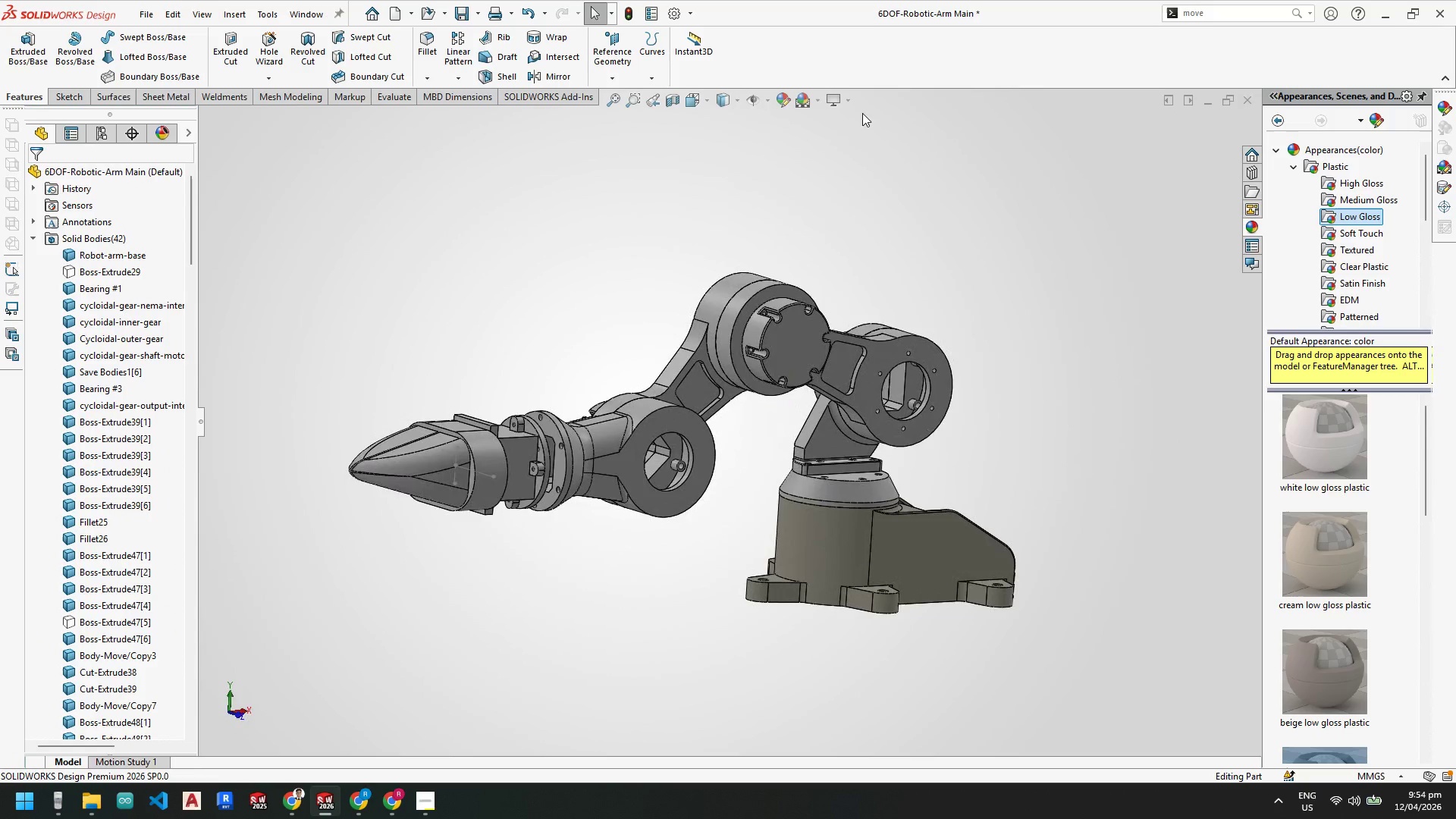 
left_click([845, 99])
 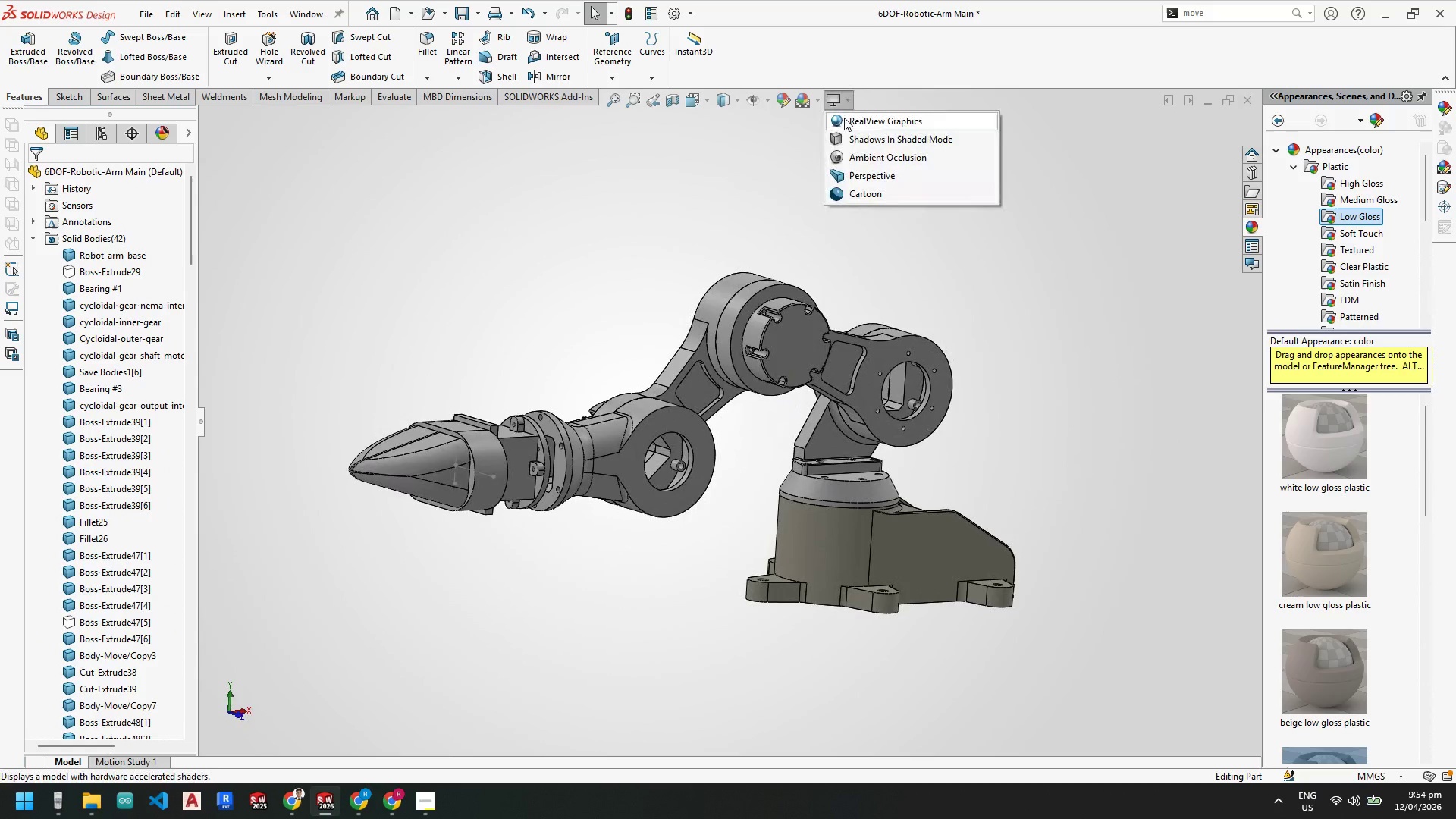 
left_click([844, 119])
 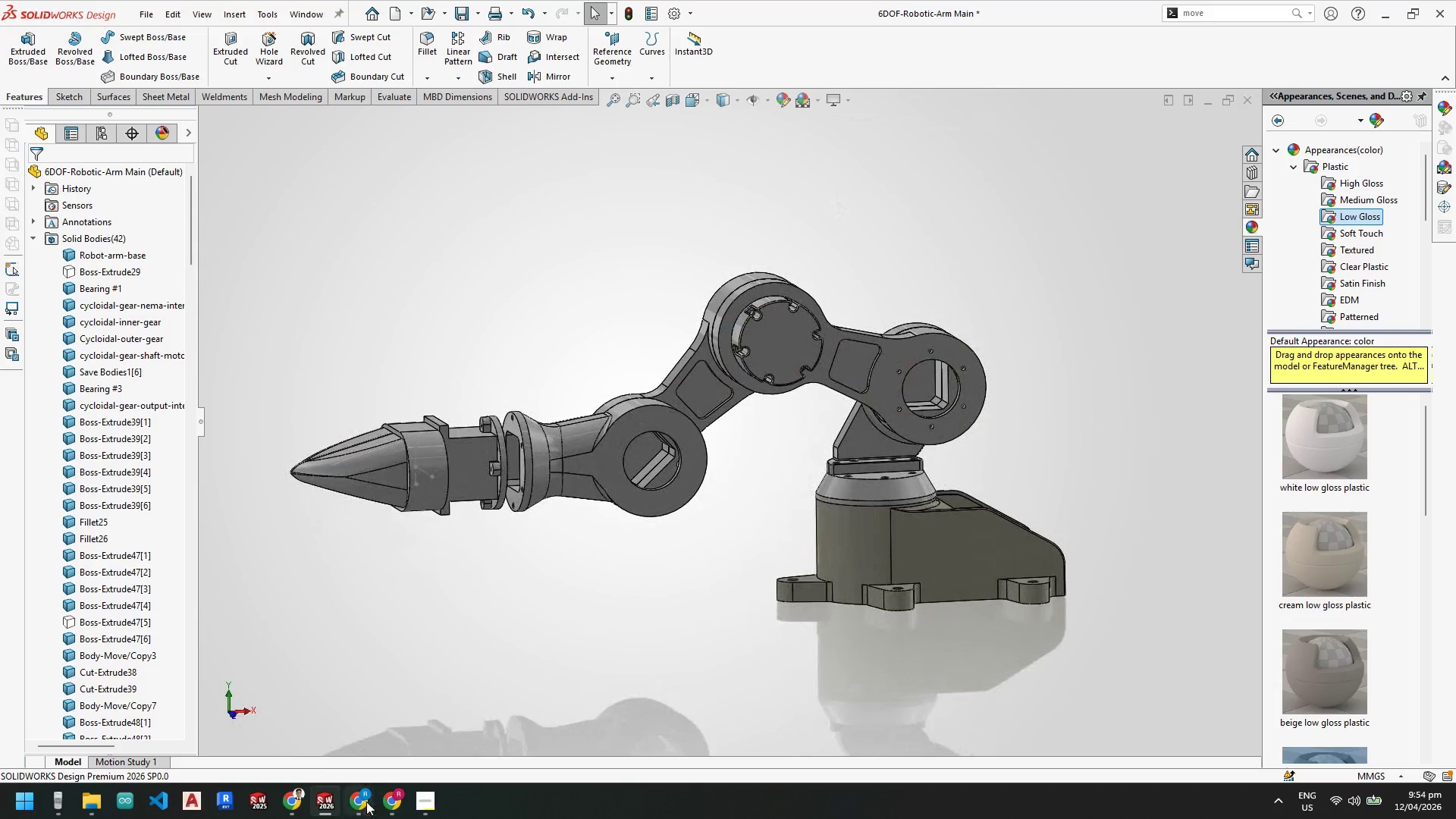 
left_click([394, 744])
 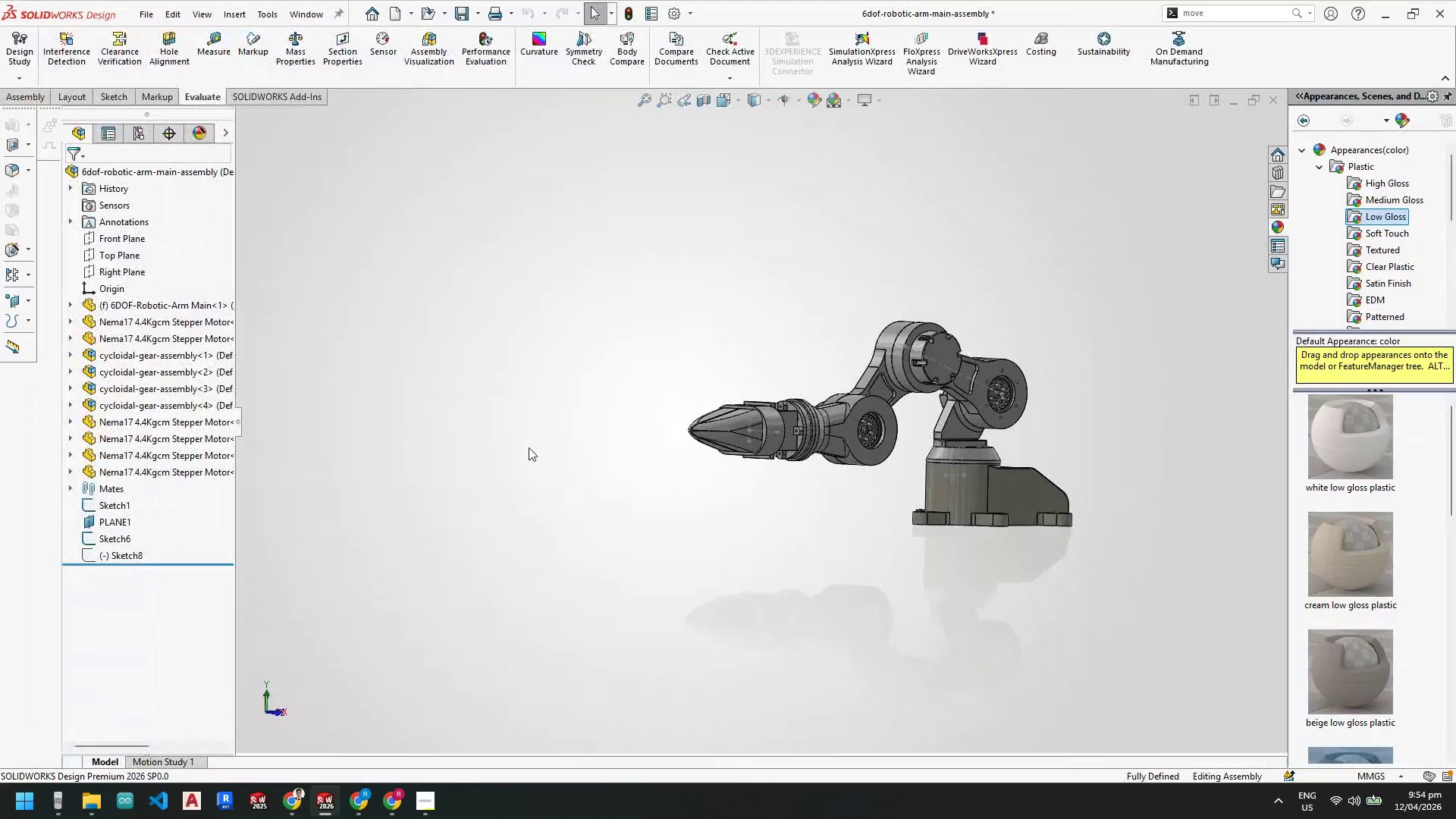 
scroll: coordinate [653, 425], scroll_direction: down, amount: 6.0
 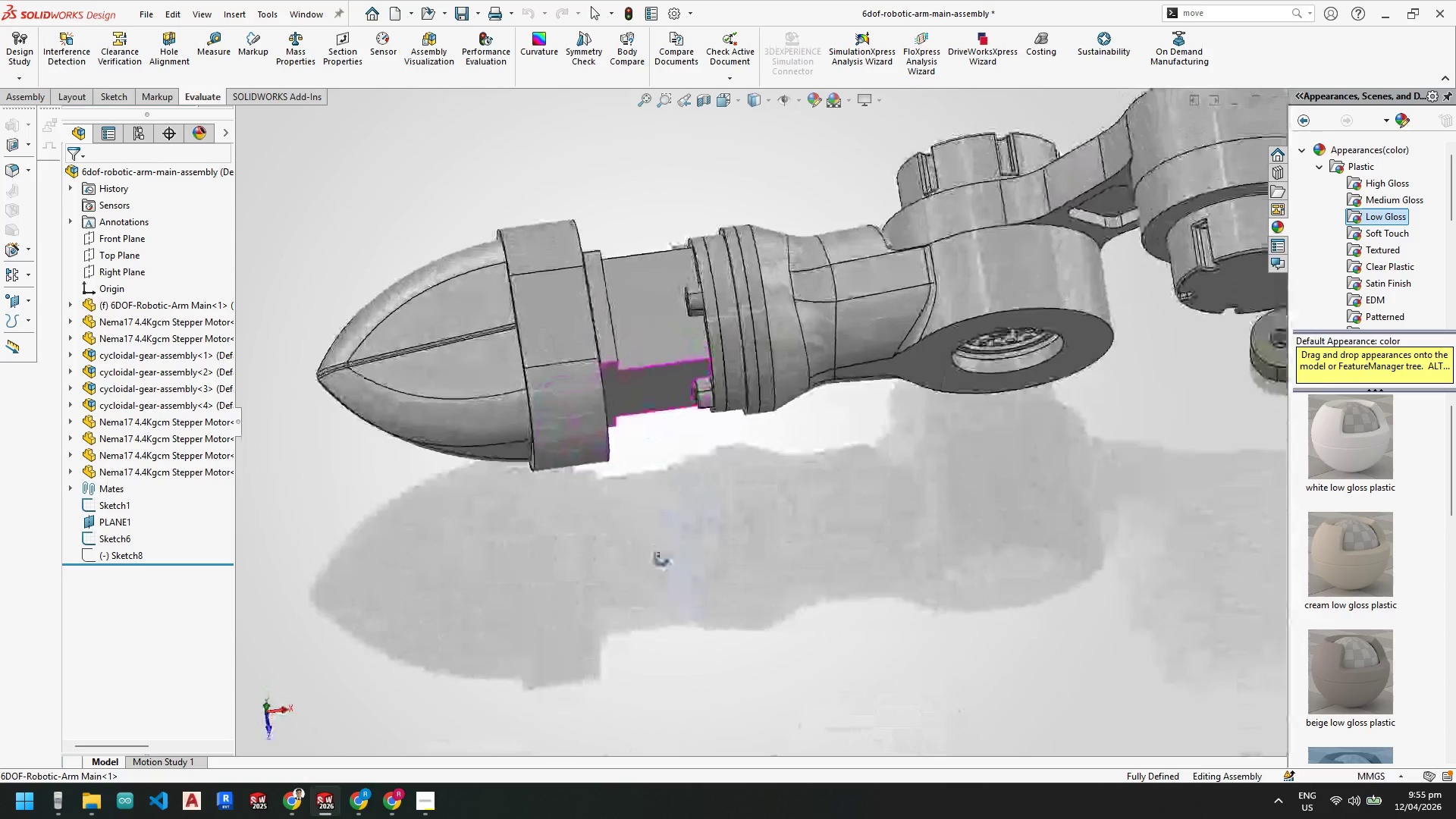 
wait(19.41)
 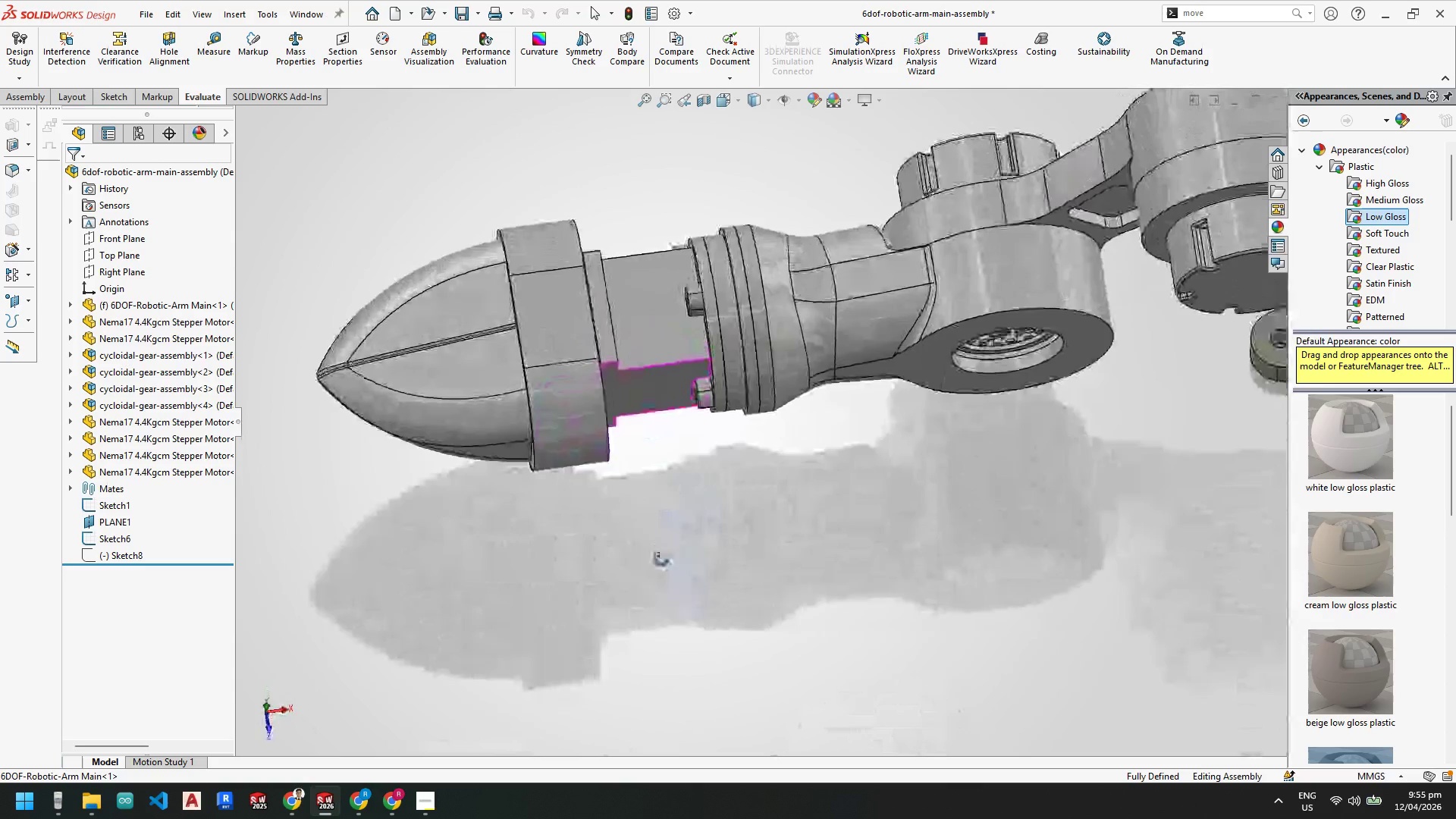 
scroll: coordinate [709, 491], scroll_direction: up, amount: 5.0
 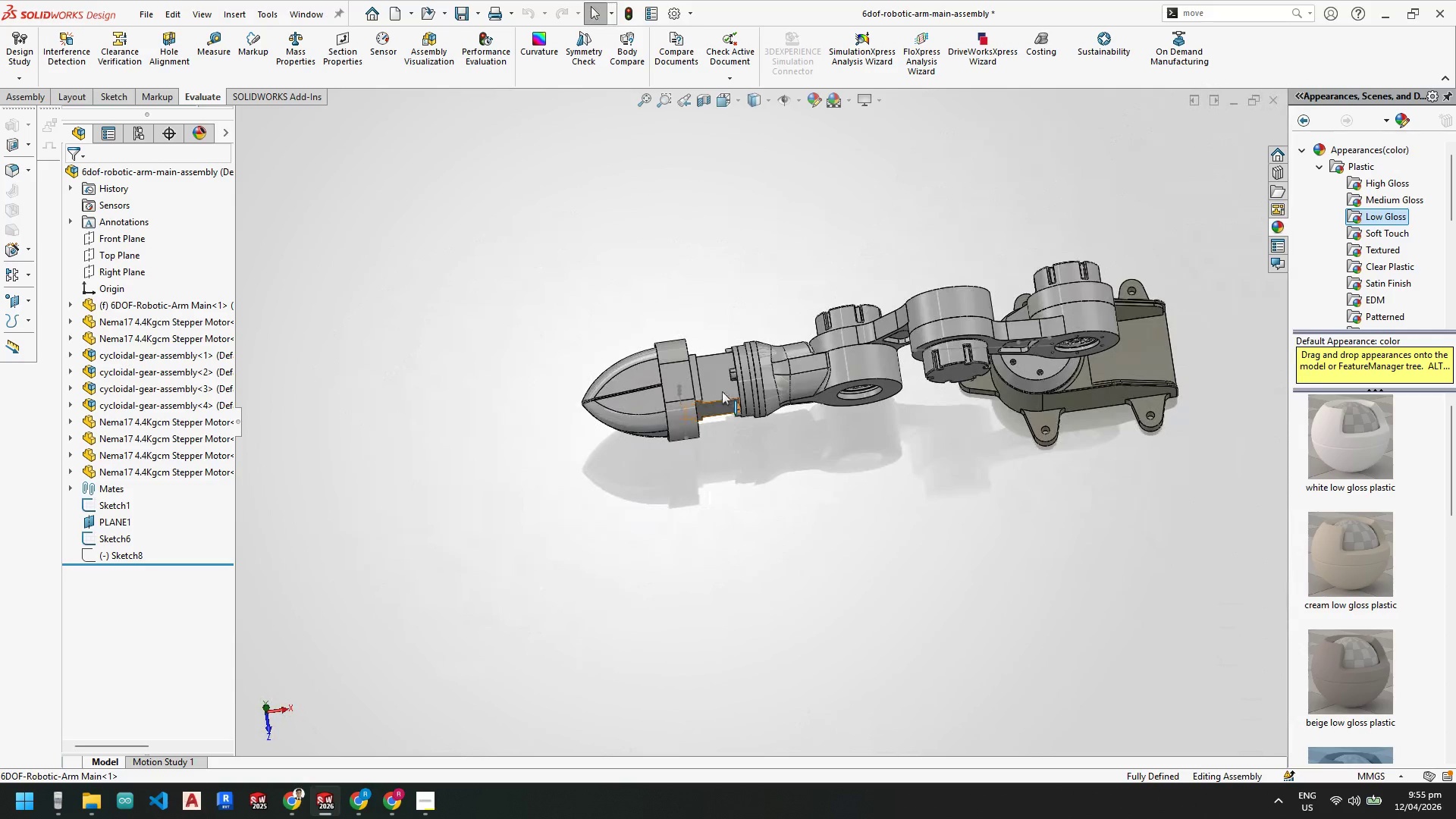 
scroll: coordinate [699, 342], scroll_direction: down, amount: 8.0
 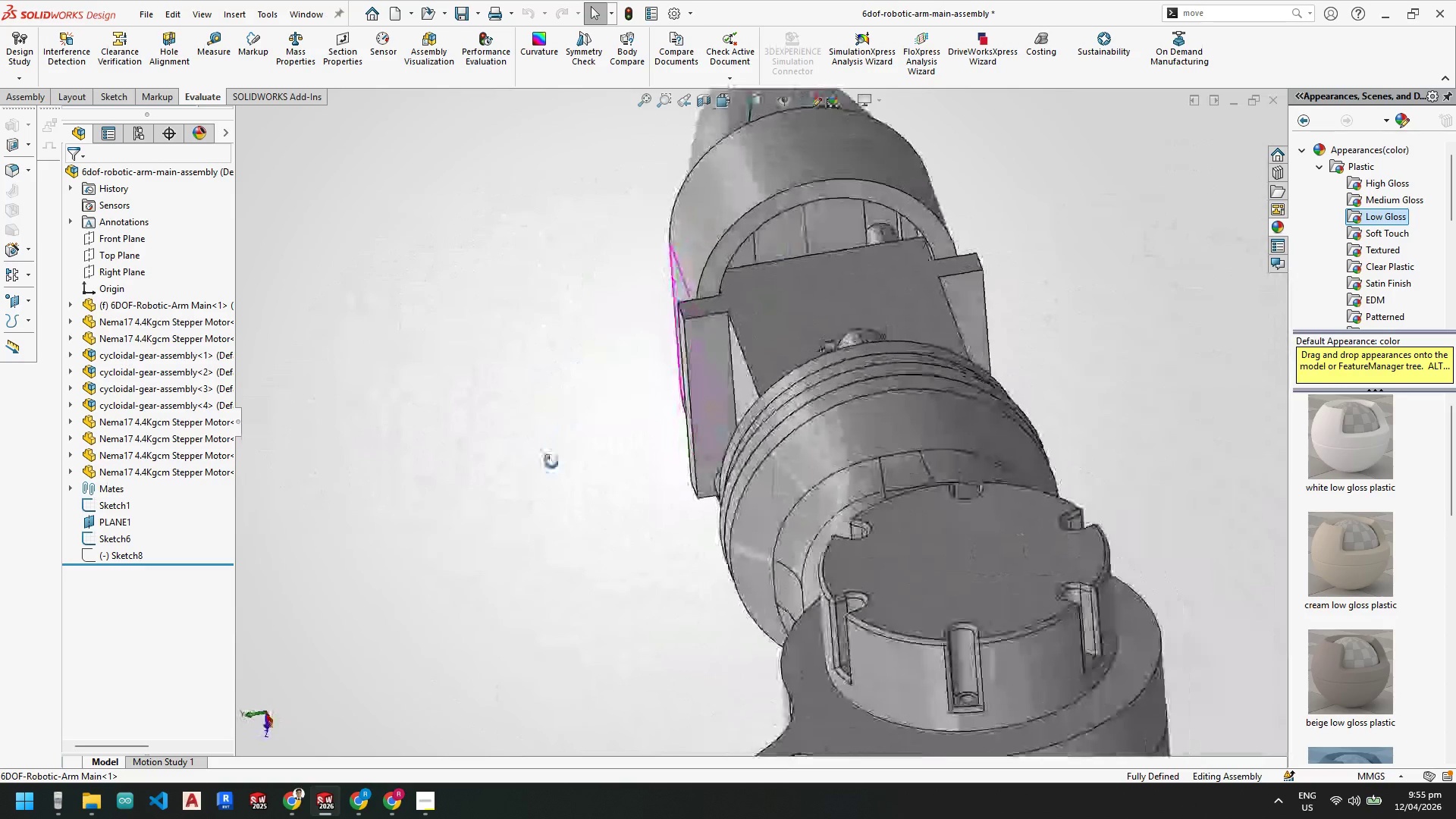 
scroll: coordinate [962, 586], scroll_direction: up, amount: 8.0
 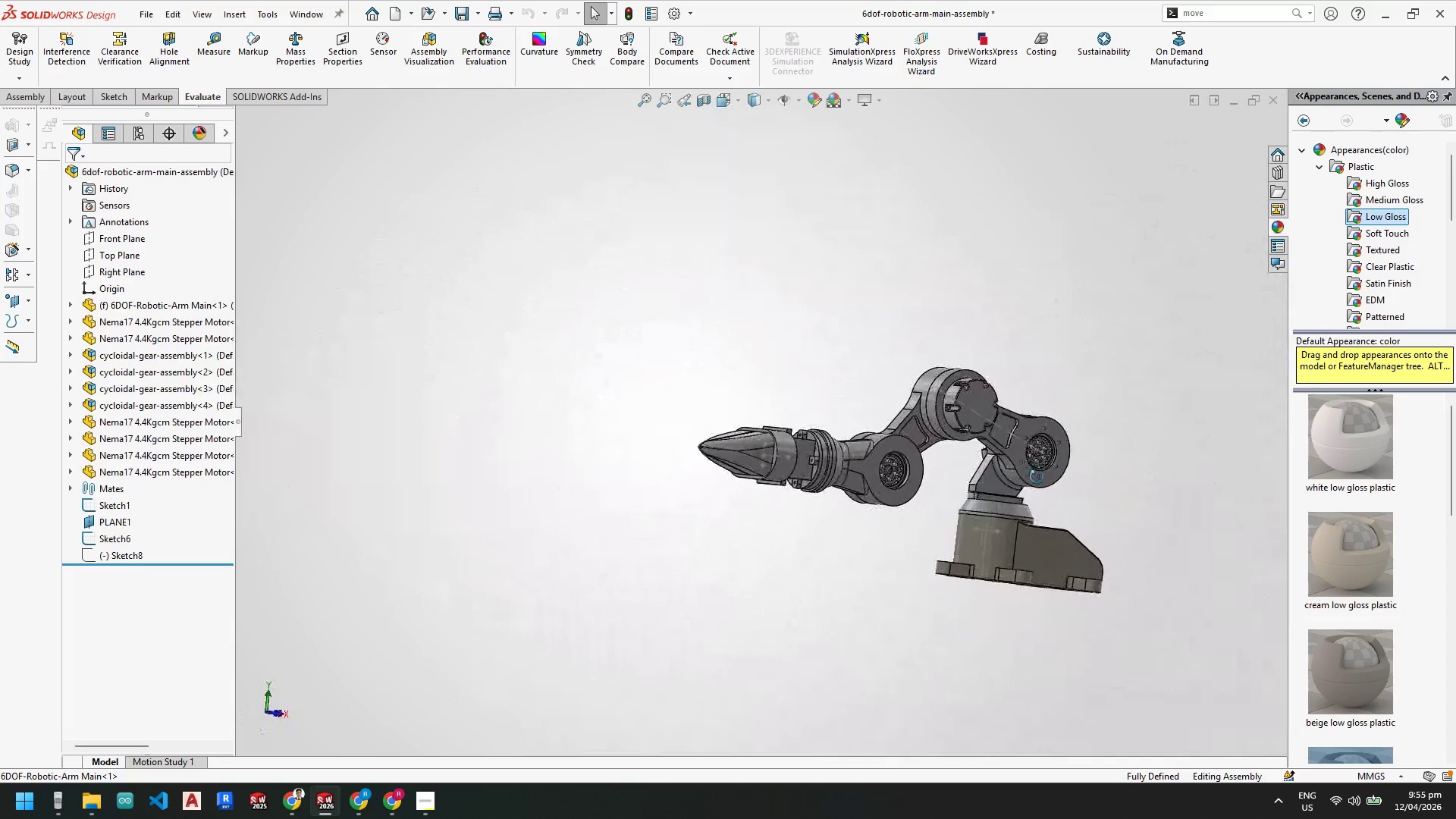 
scroll: coordinate [970, 498], scroll_direction: down, amount: 4.0
 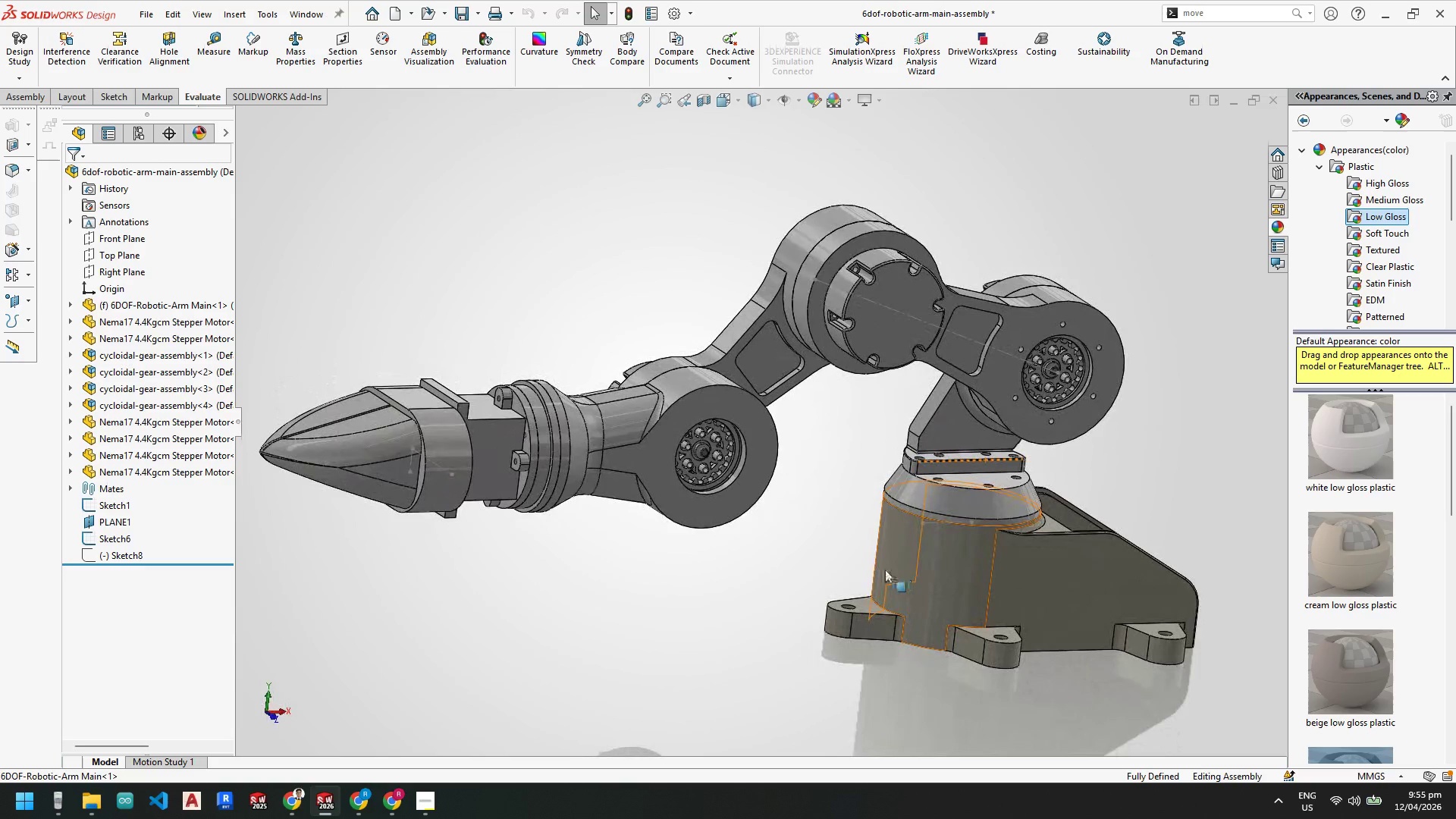 
scroll: coordinate [885, 568], scroll_direction: up, amount: 2.0
 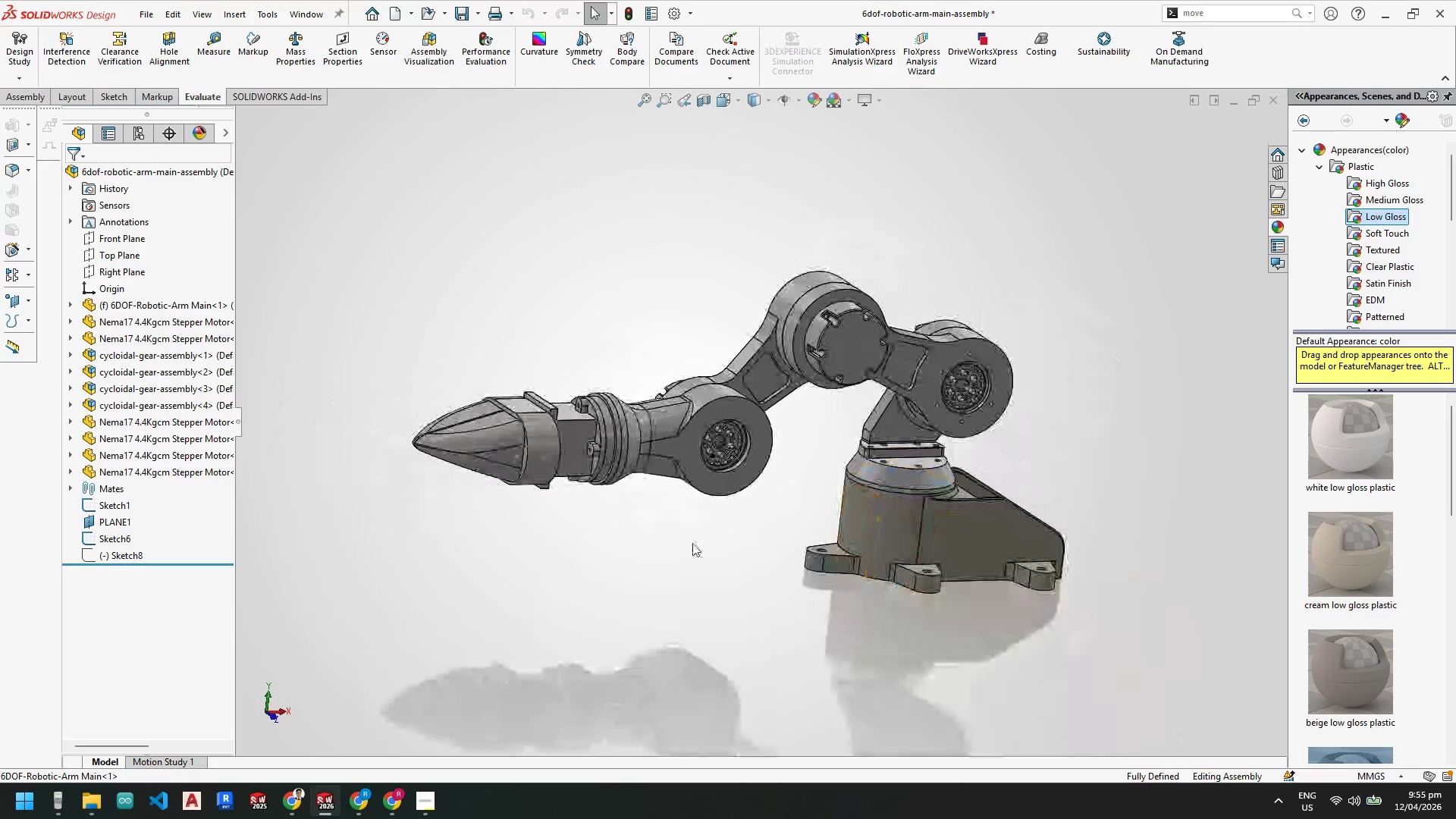 
left_click([689, 543])
 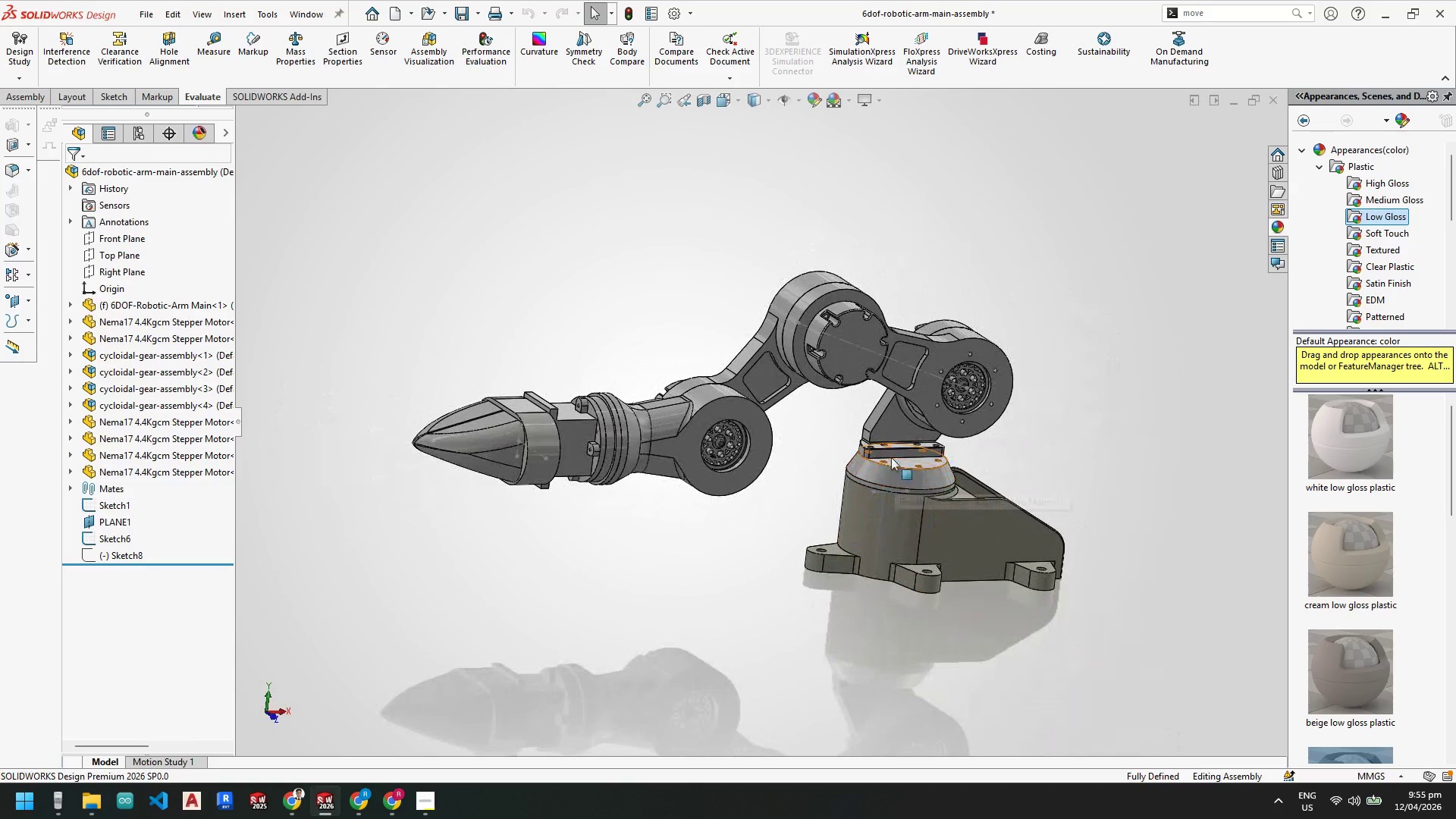 
scroll: coordinate [872, 395], scroll_direction: down, amount: 3.0
 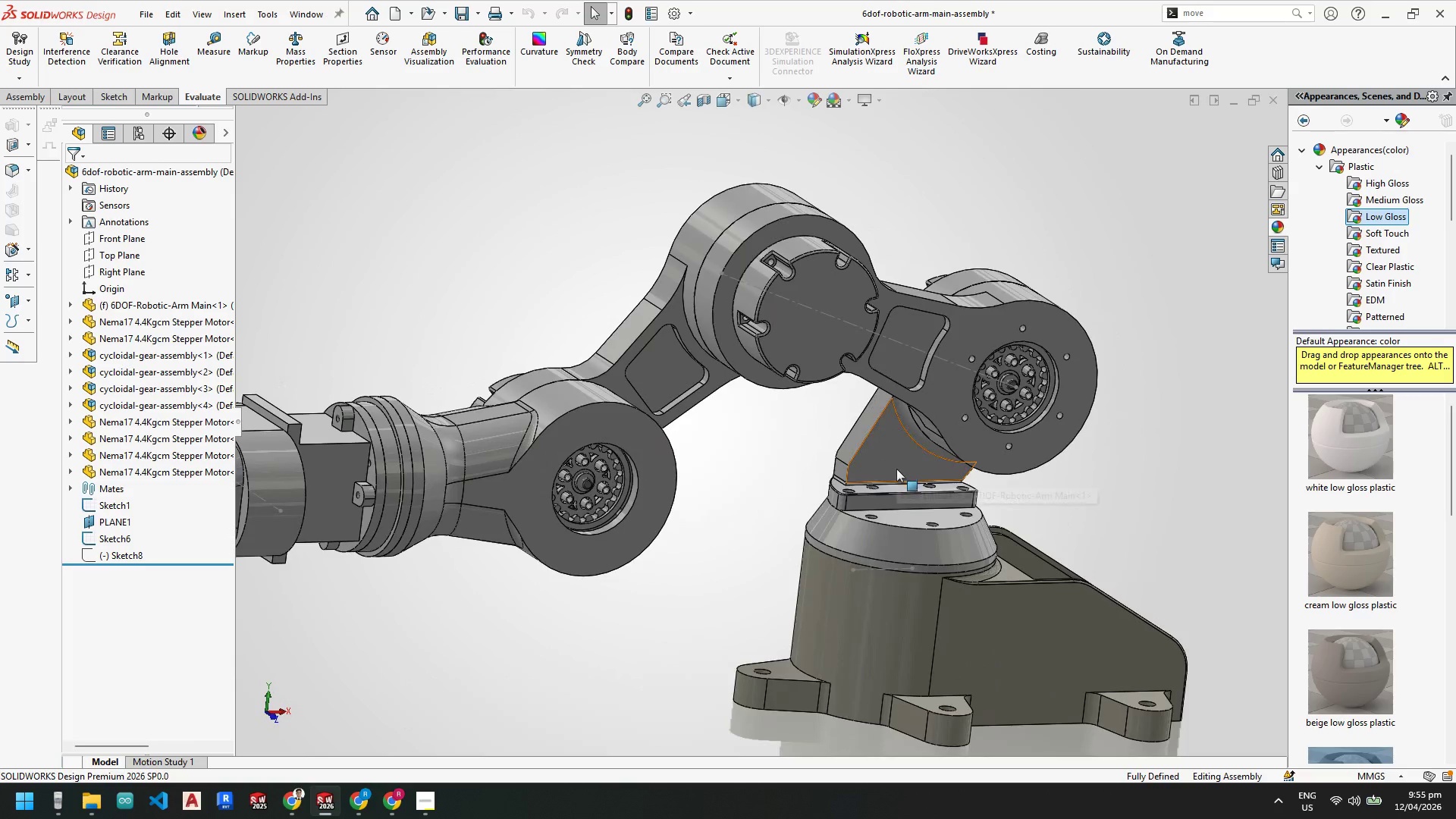 
scroll: coordinate [871, 510], scroll_direction: up, amount: 4.0
 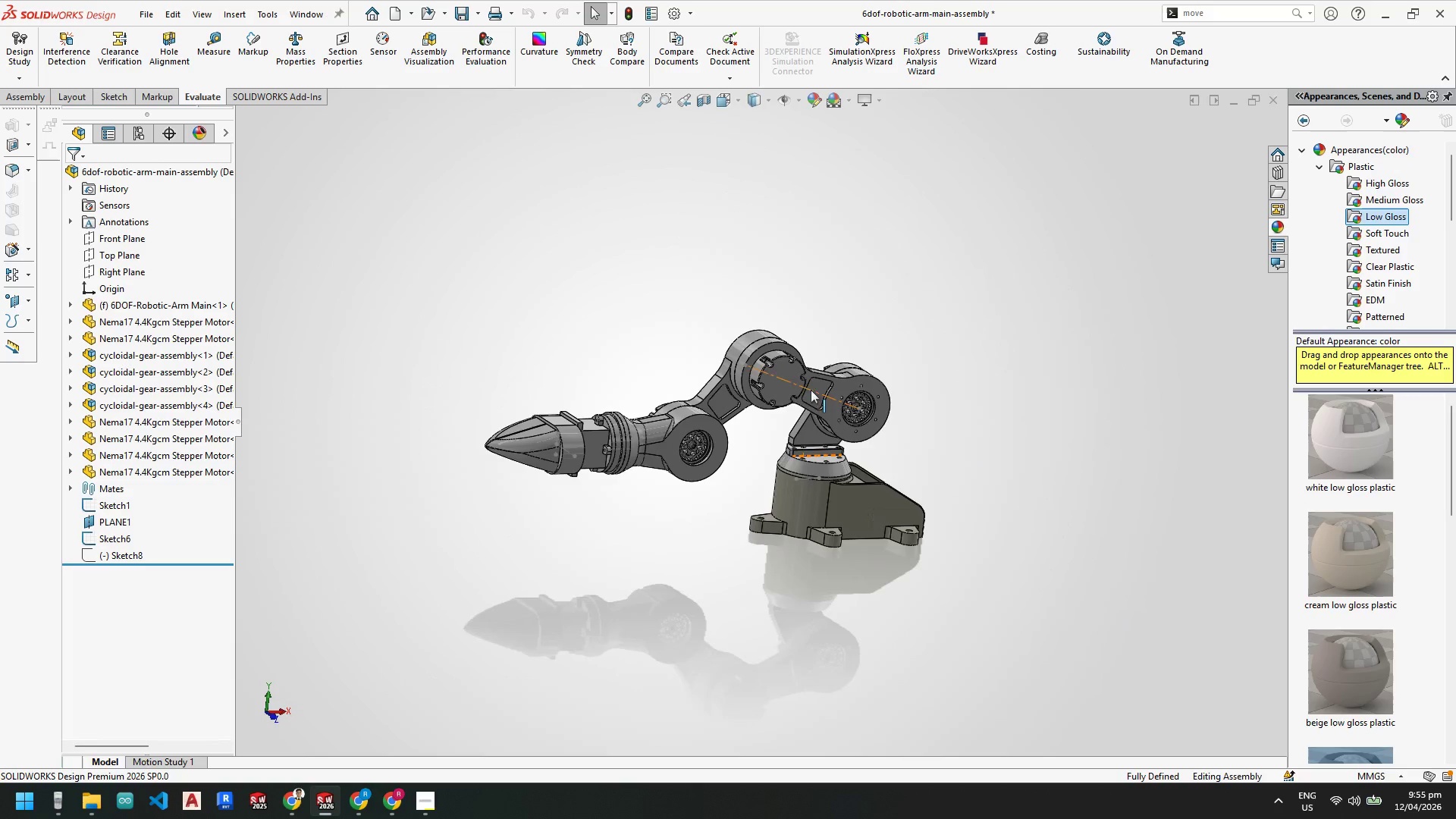 
scroll: coordinate [554, 483], scroll_direction: down, amount: 6.0
 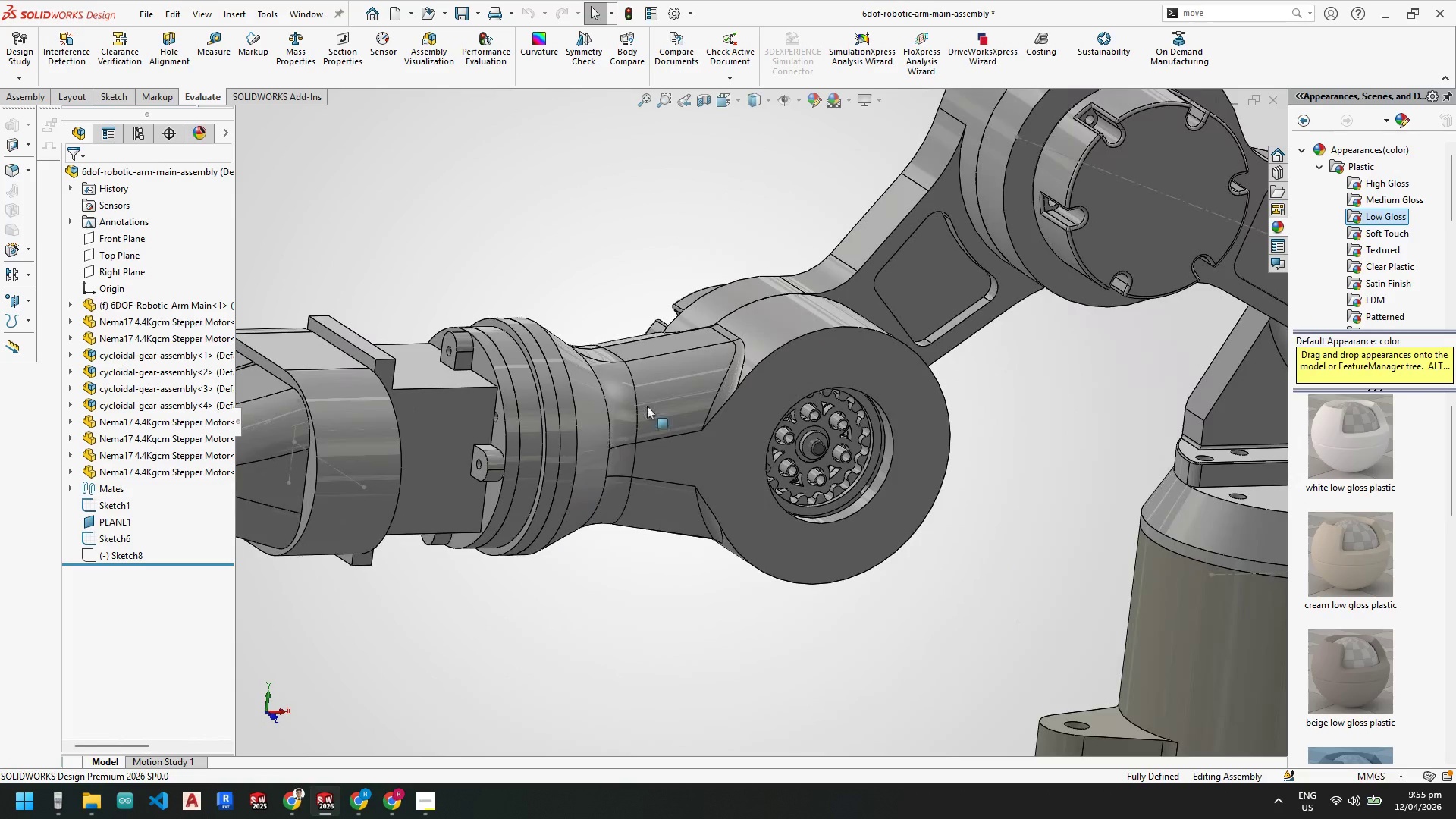 
left_click([654, 388])
 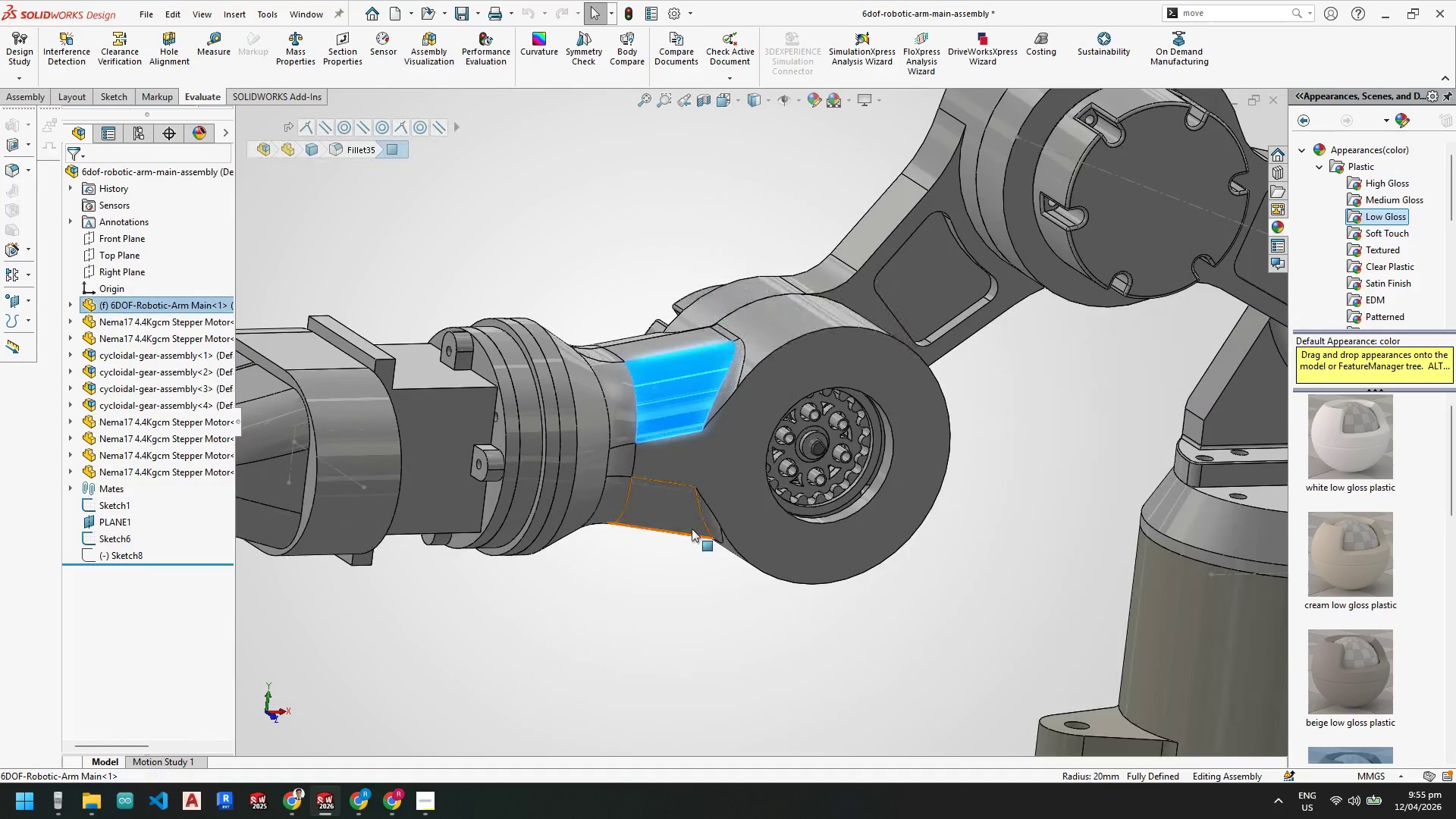 
scroll: coordinate [692, 530], scroll_direction: up, amount: 4.0
 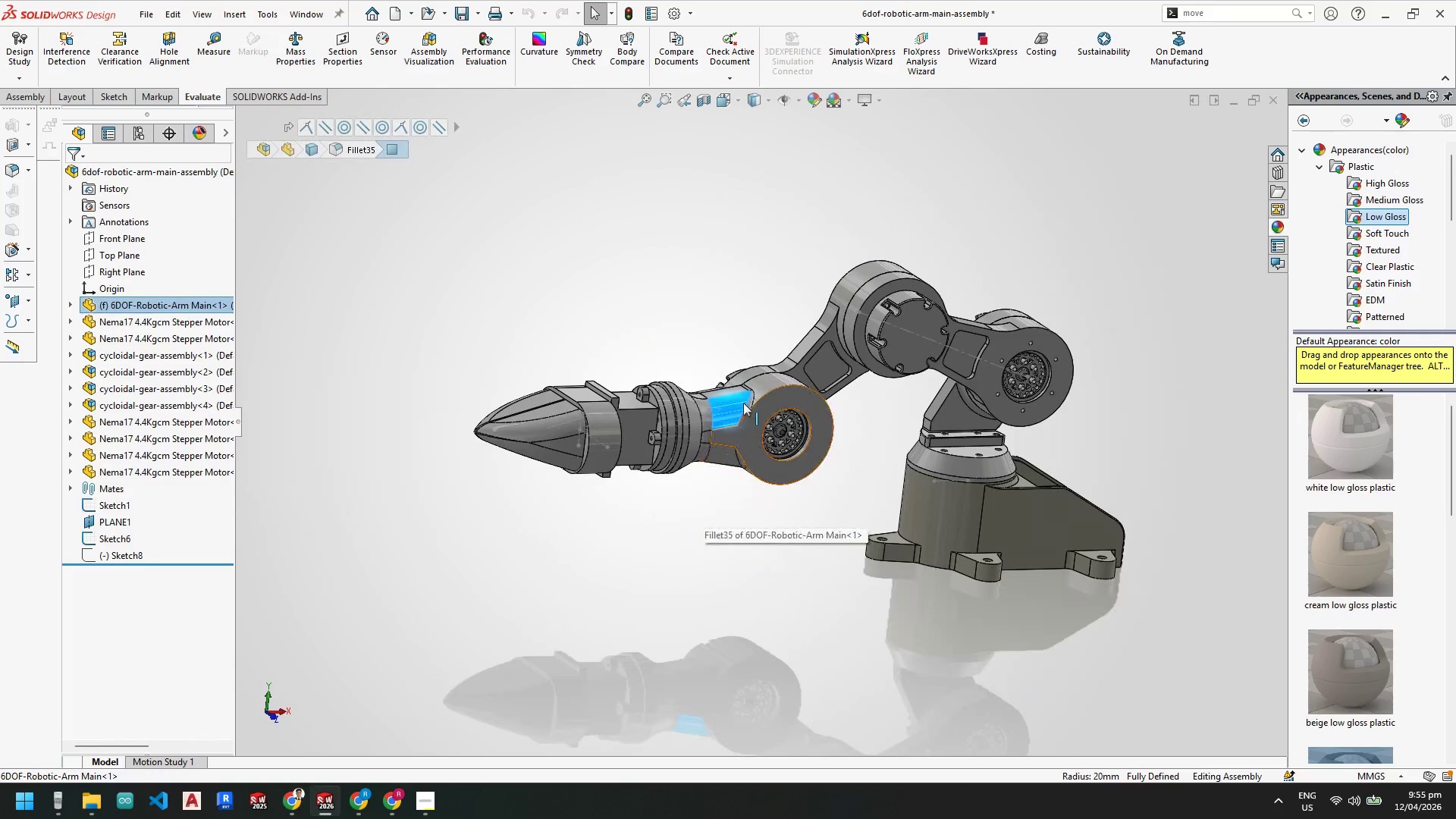 
scroll: coordinate [730, 392], scroll_direction: down, amount: 1.0
 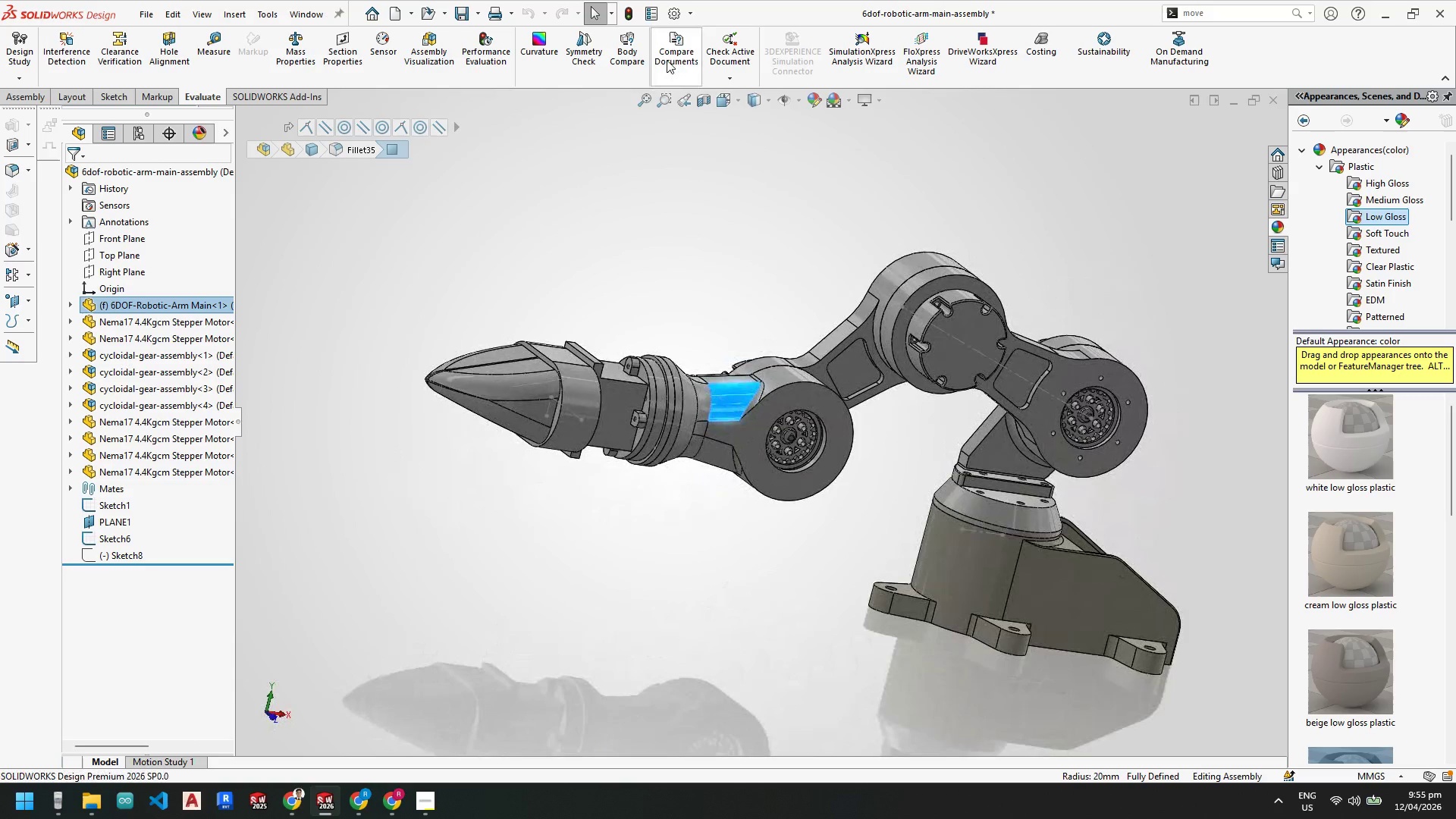 
left_click([30, 96])
 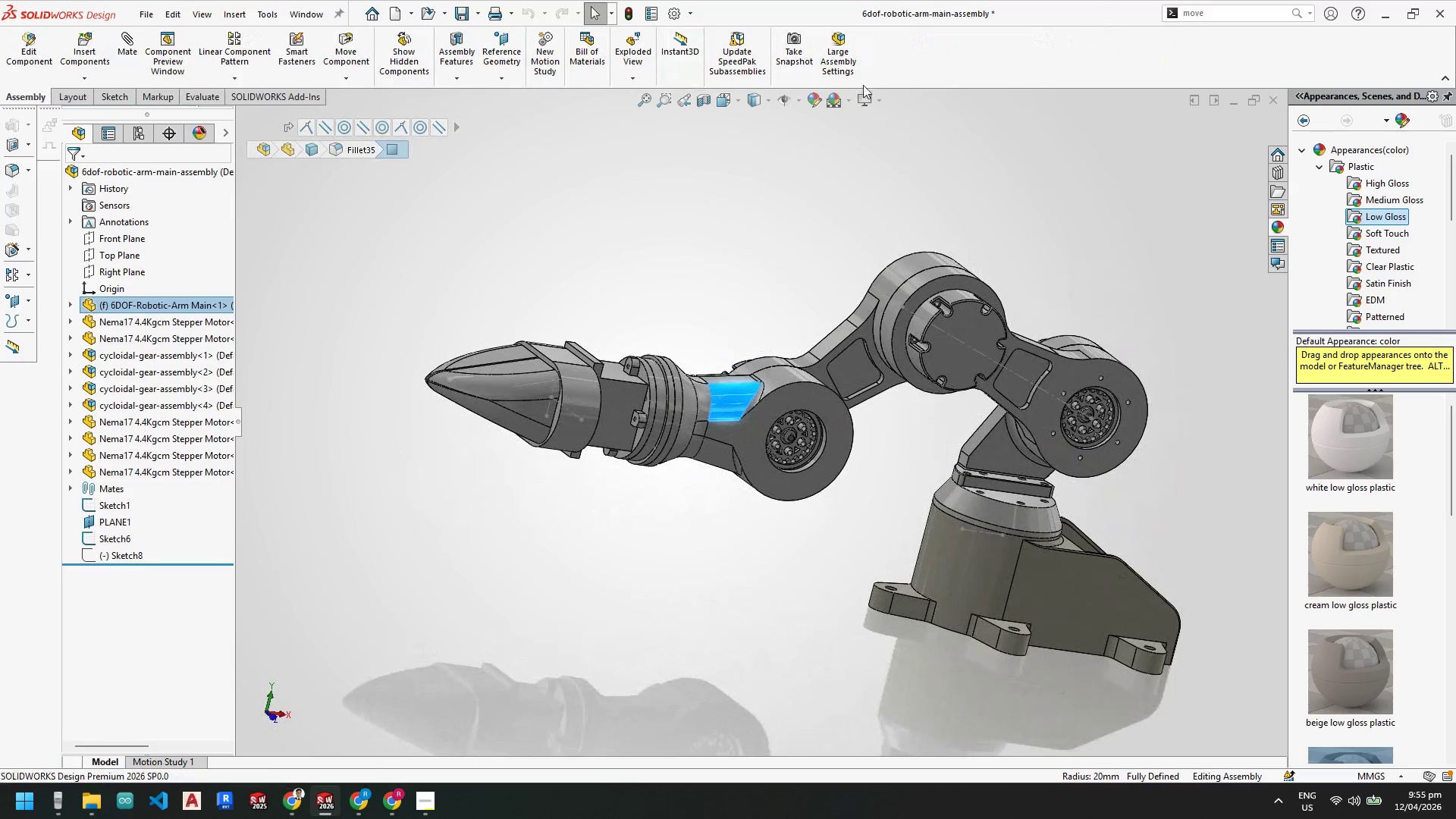 
left_click([877, 98])
 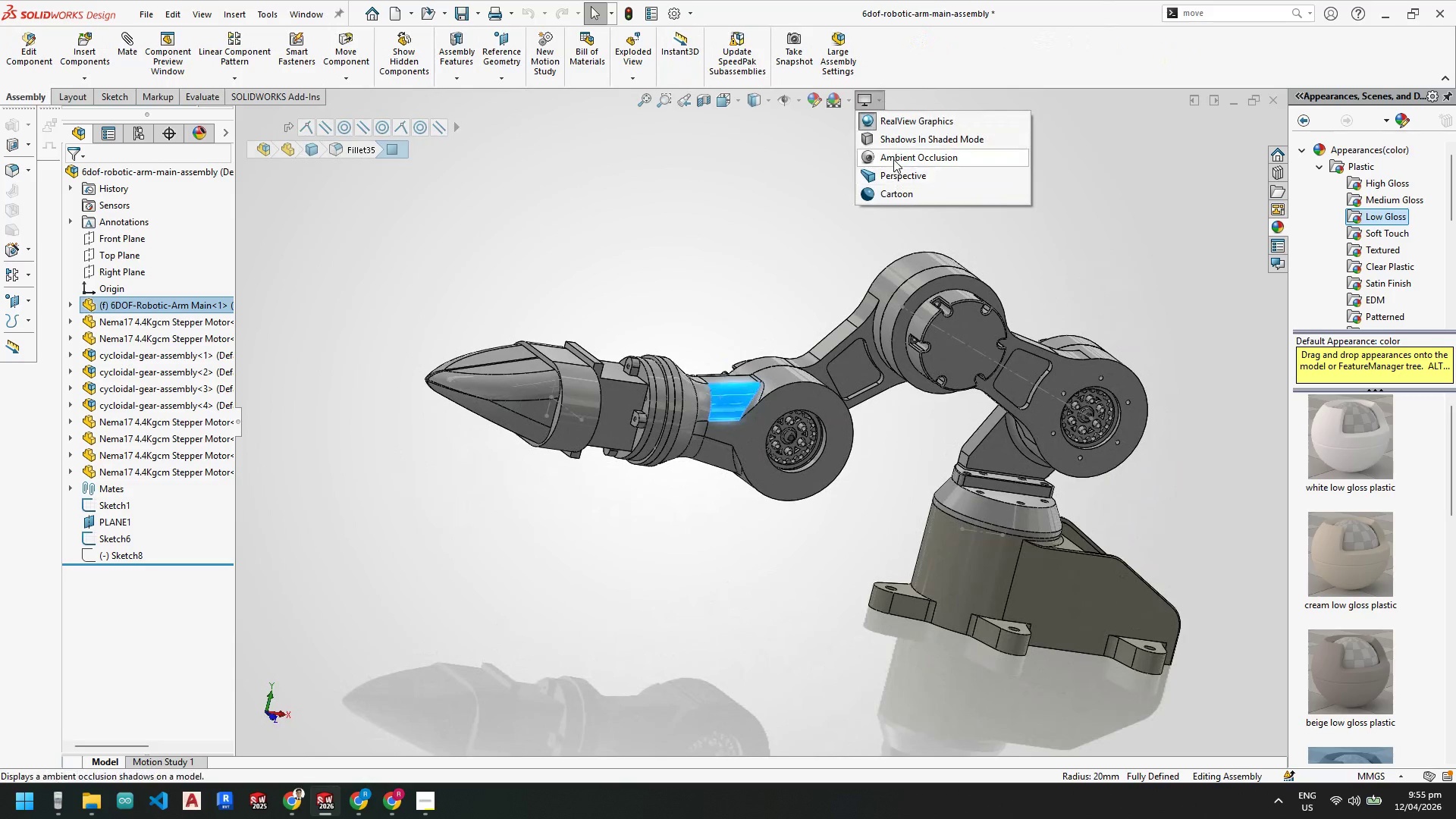 
left_click([893, 159])
 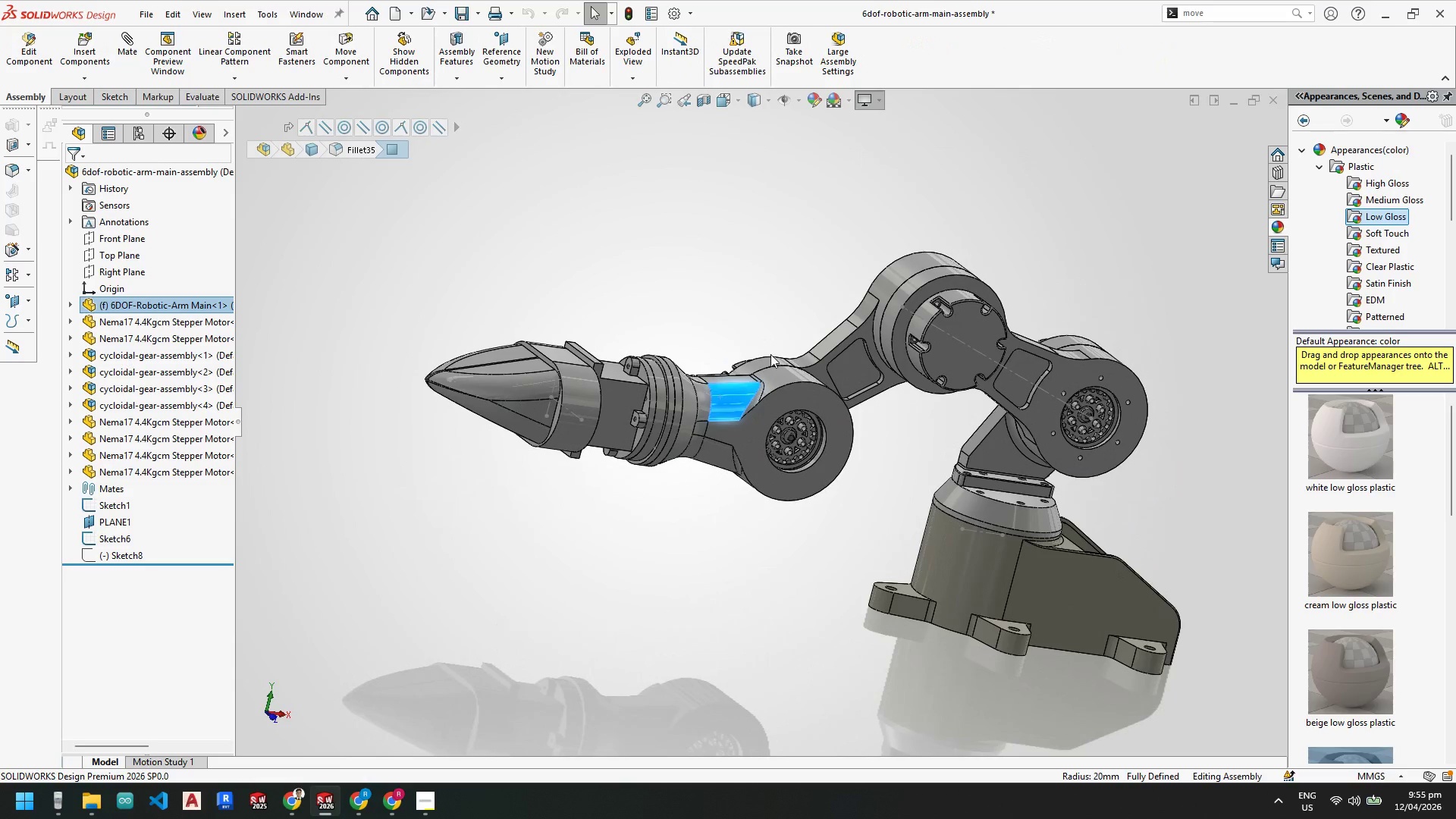 
scroll: coordinate [770, 354], scroll_direction: down, amount: 4.0
 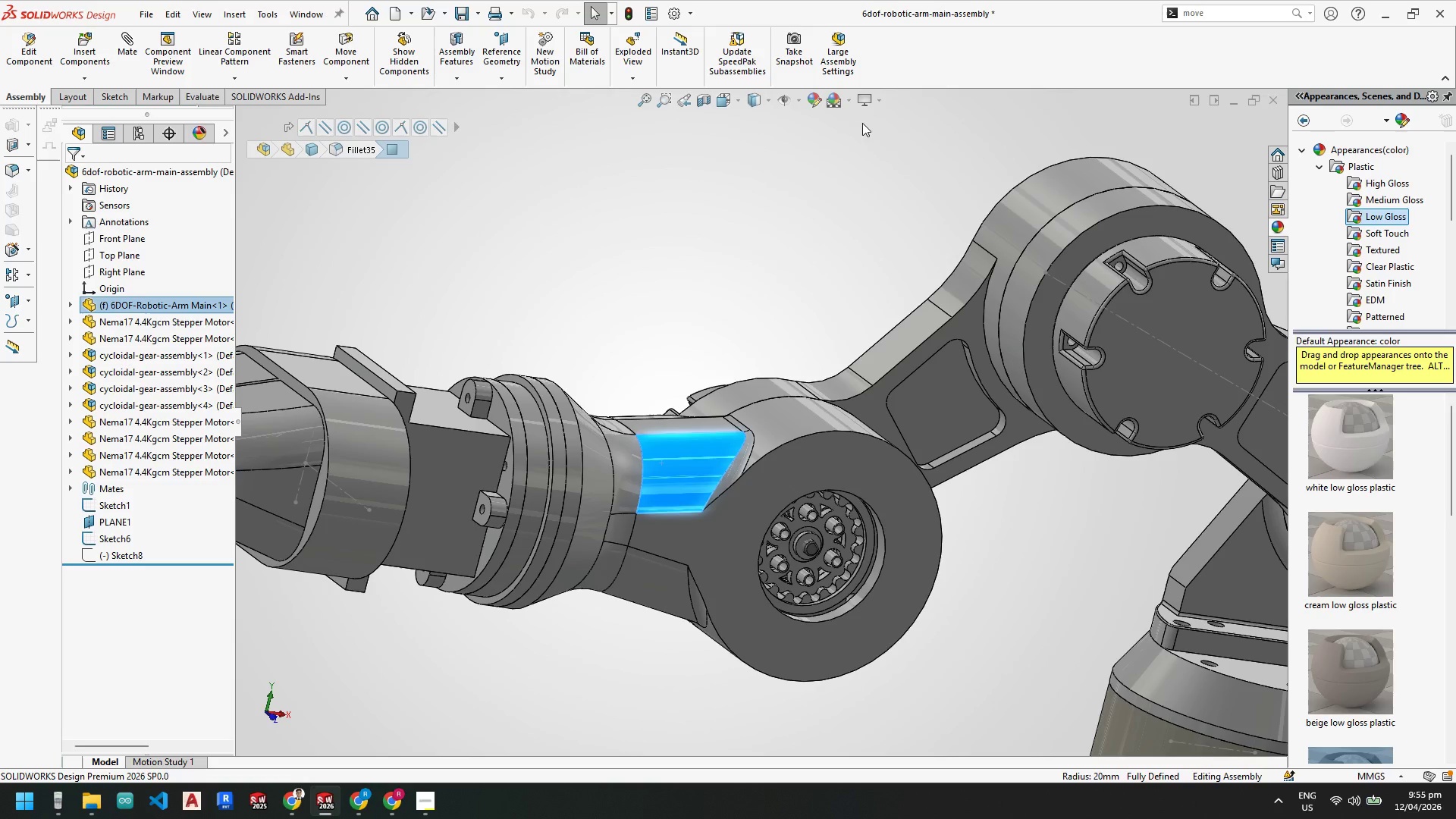 
left_click([877, 108])
 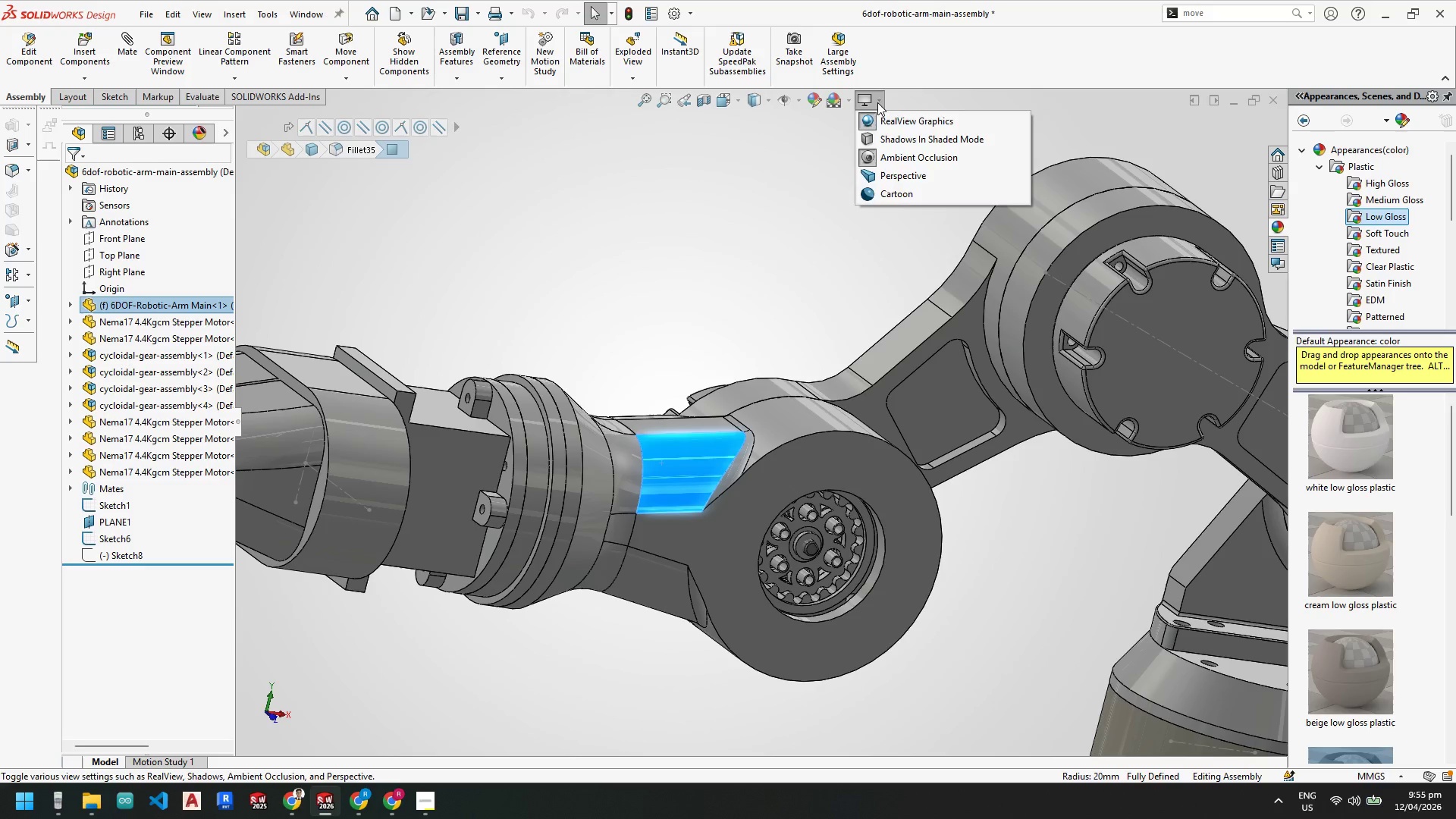 
left_click([877, 102])
 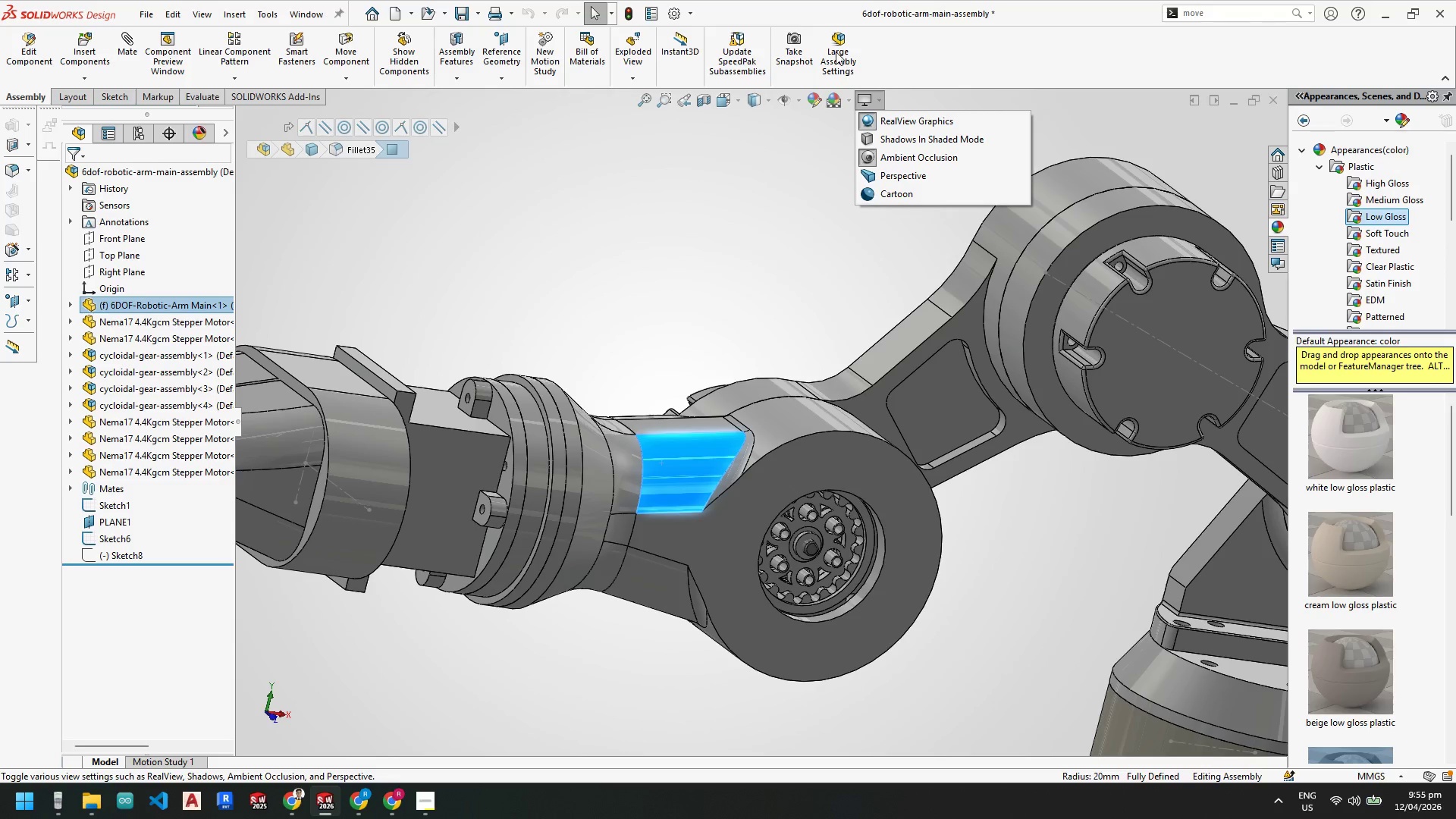 
left_click([836, 50])
 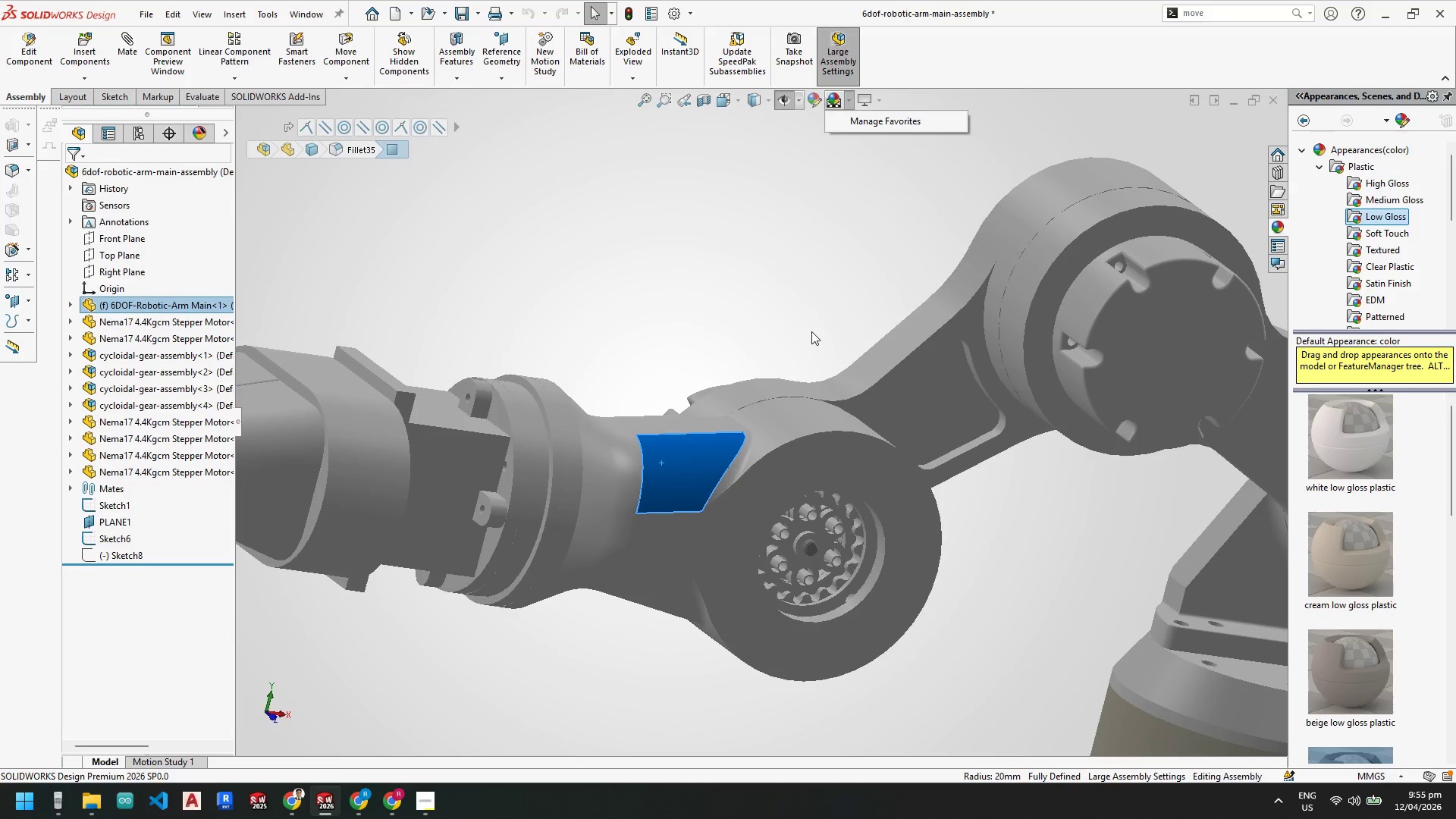 
scroll: coordinate [811, 331], scroll_direction: up, amount: 4.0
 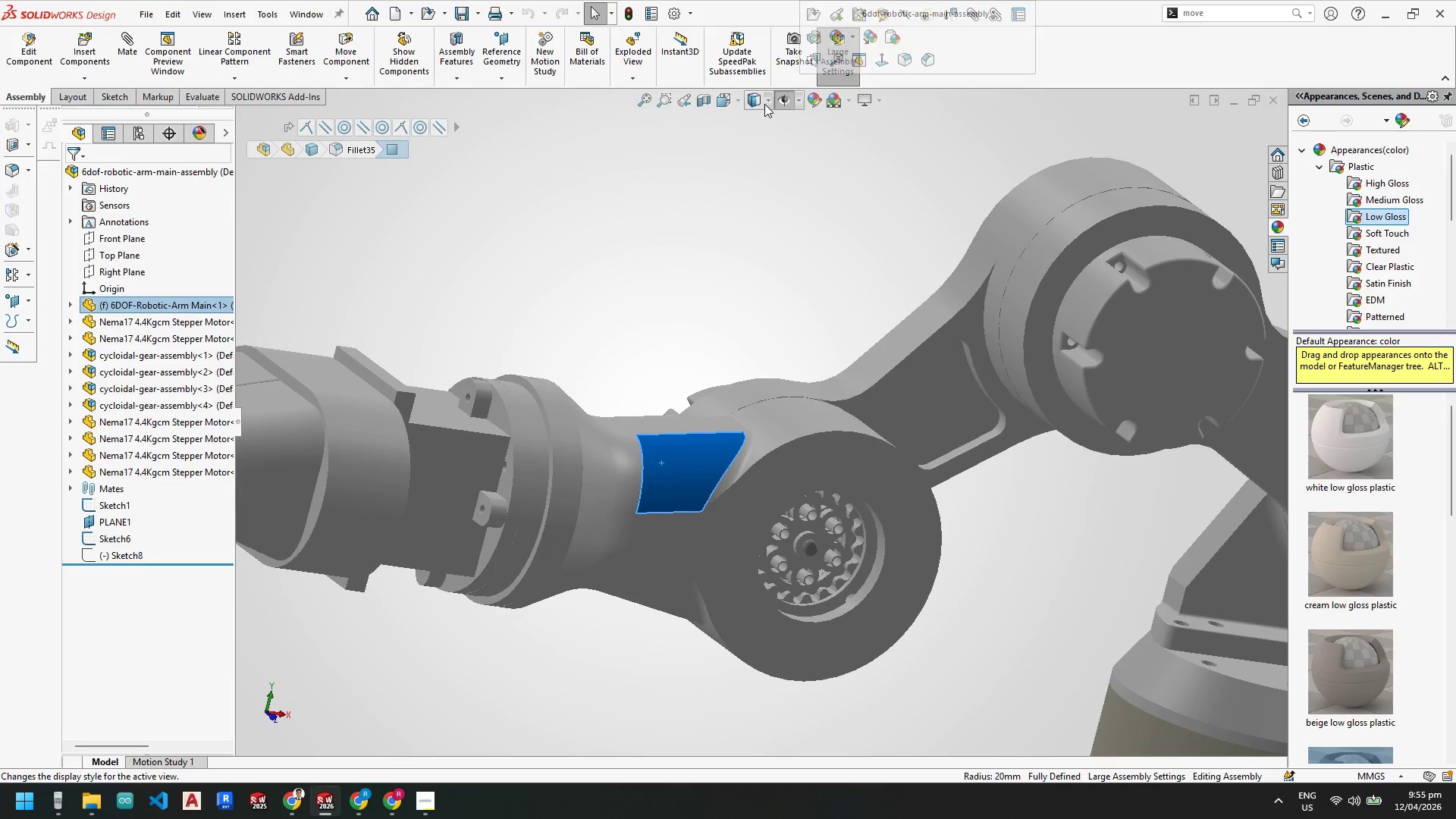 
double_click([761, 103])
 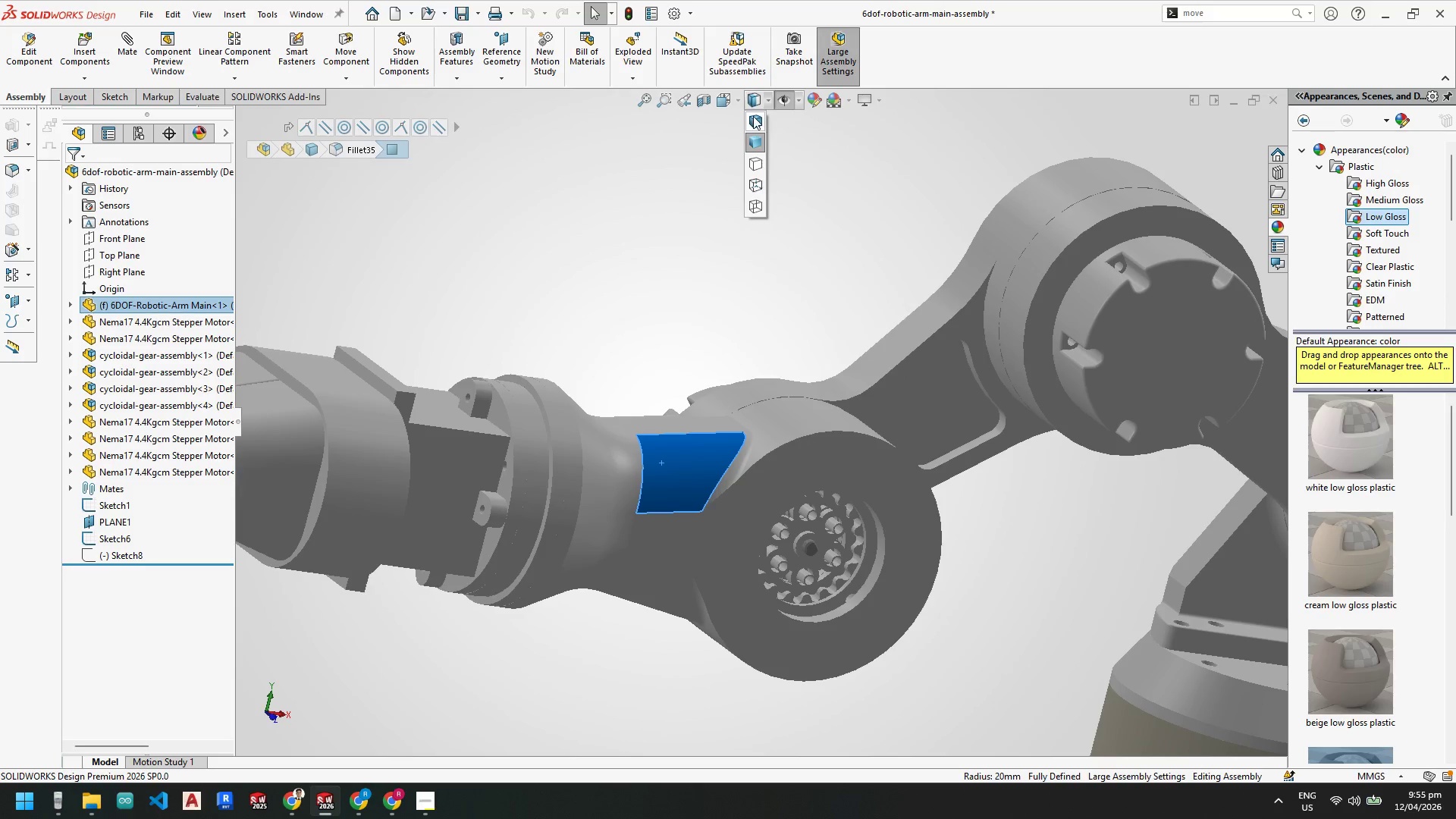 
left_click([753, 116])
 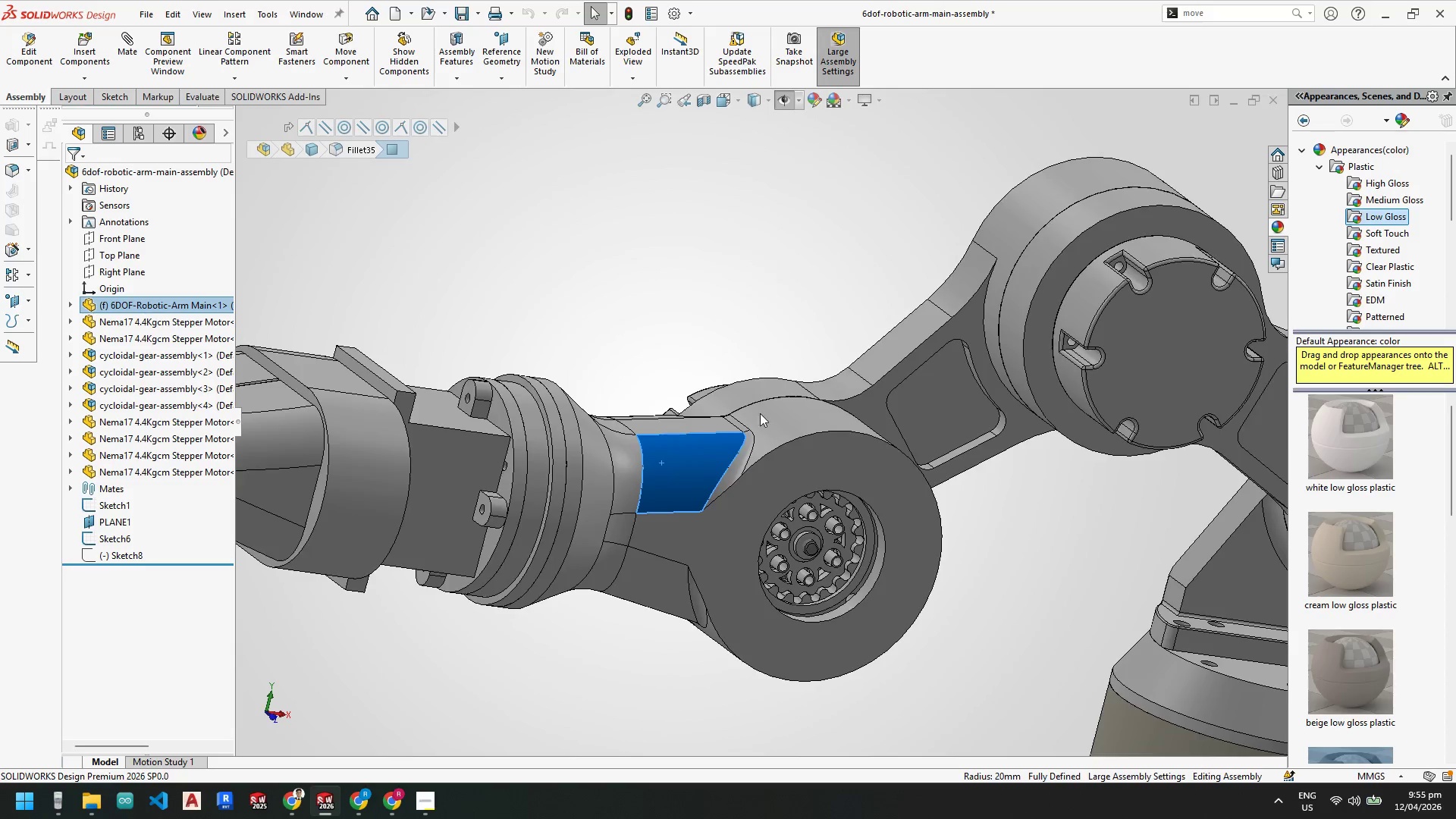 
scroll: coordinate [760, 413], scroll_direction: up, amount: 2.0
 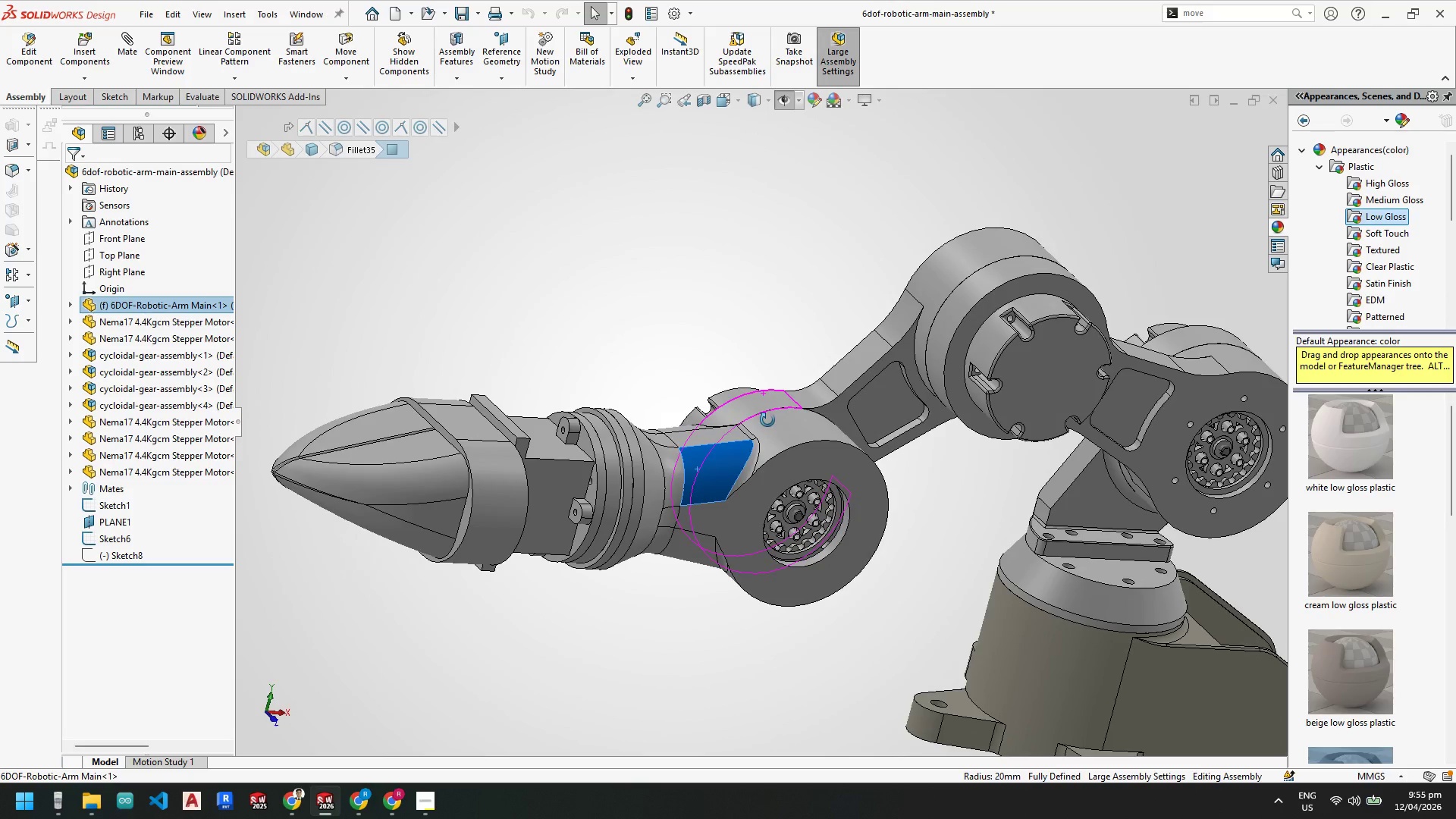 
left_click([689, 297])
 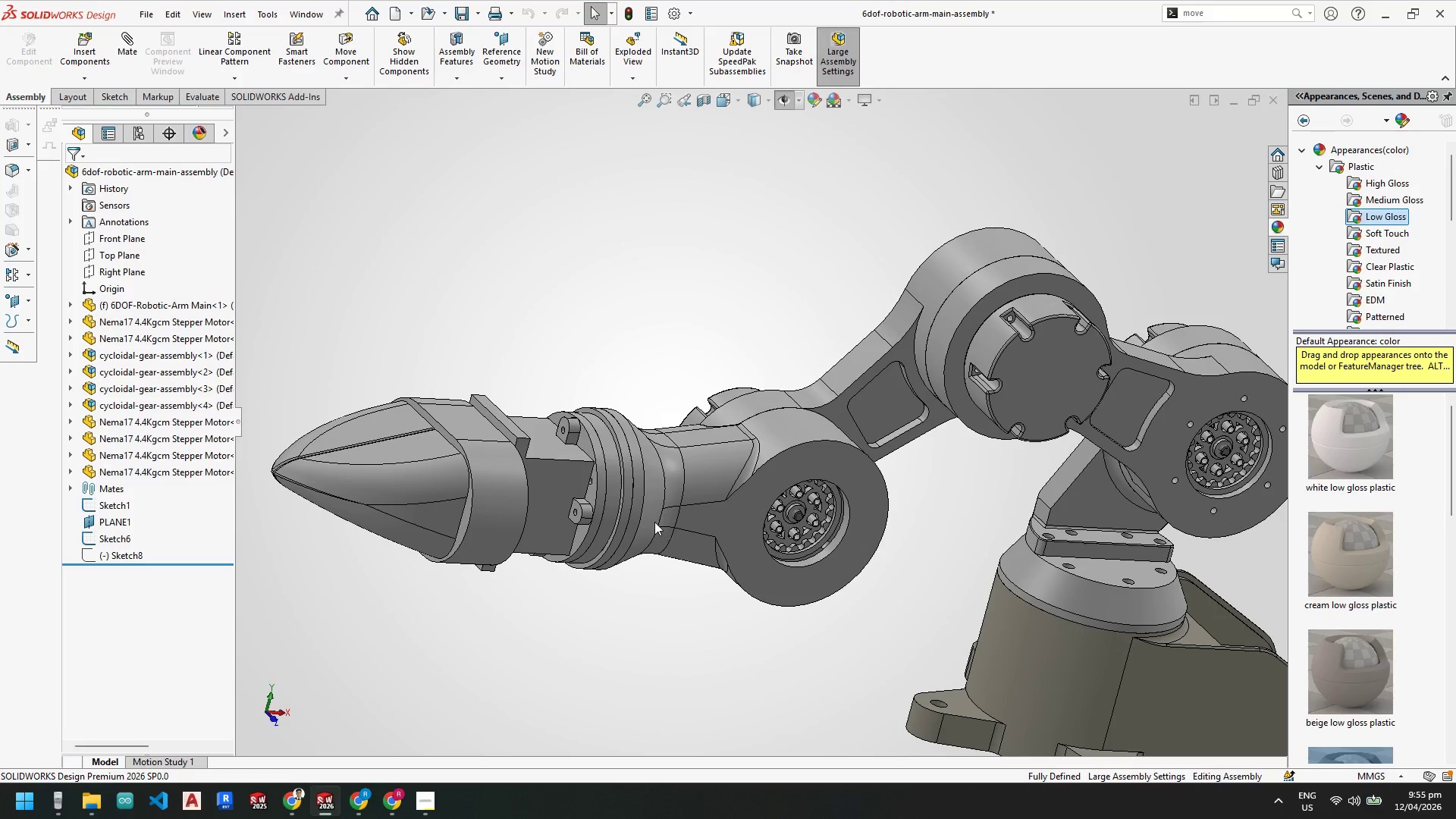 
scroll: coordinate [654, 521], scroll_direction: down, amount: 2.0
 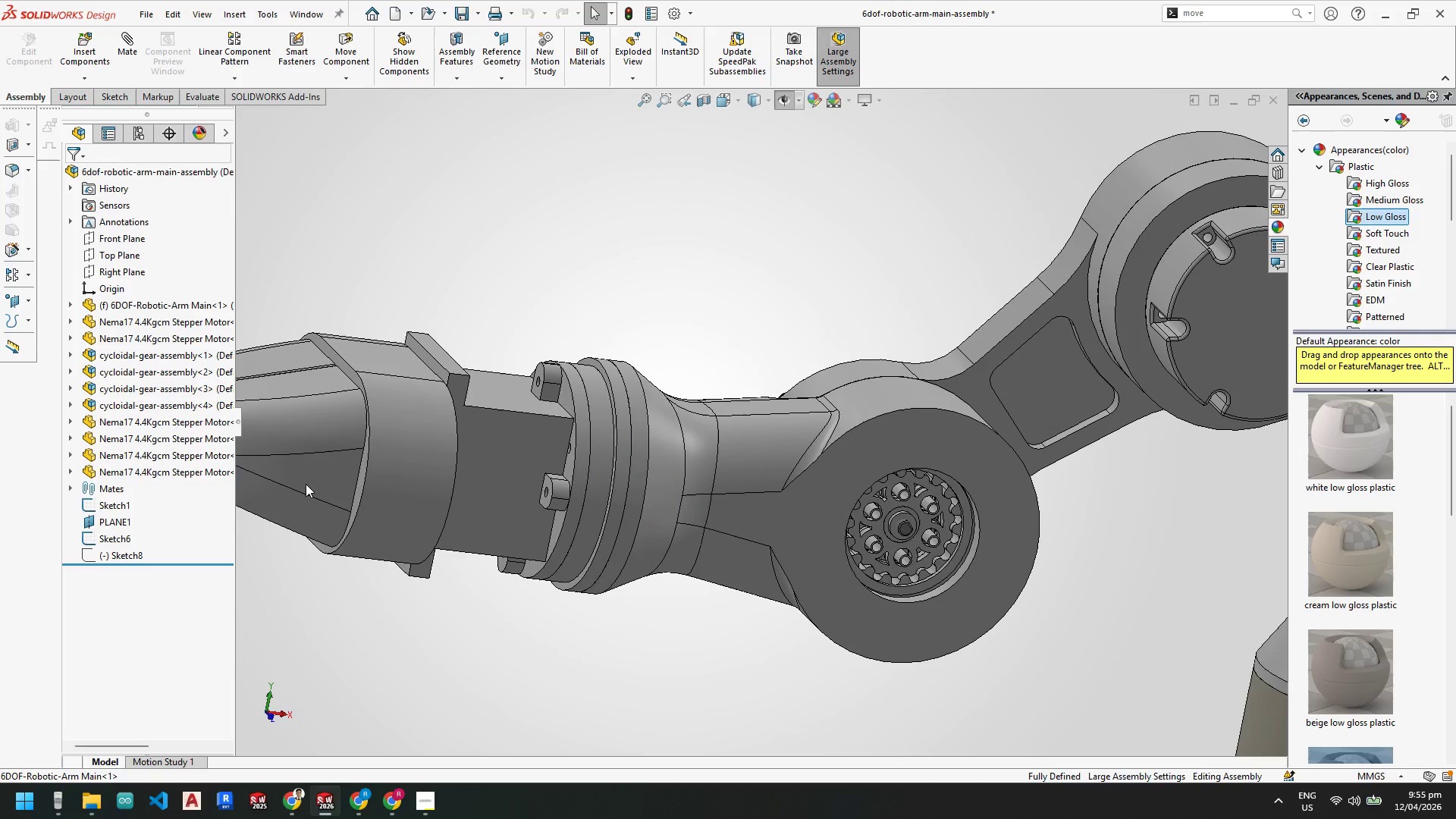 
scroll: coordinate [734, 540], scroll_direction: up, amount: 5.0
 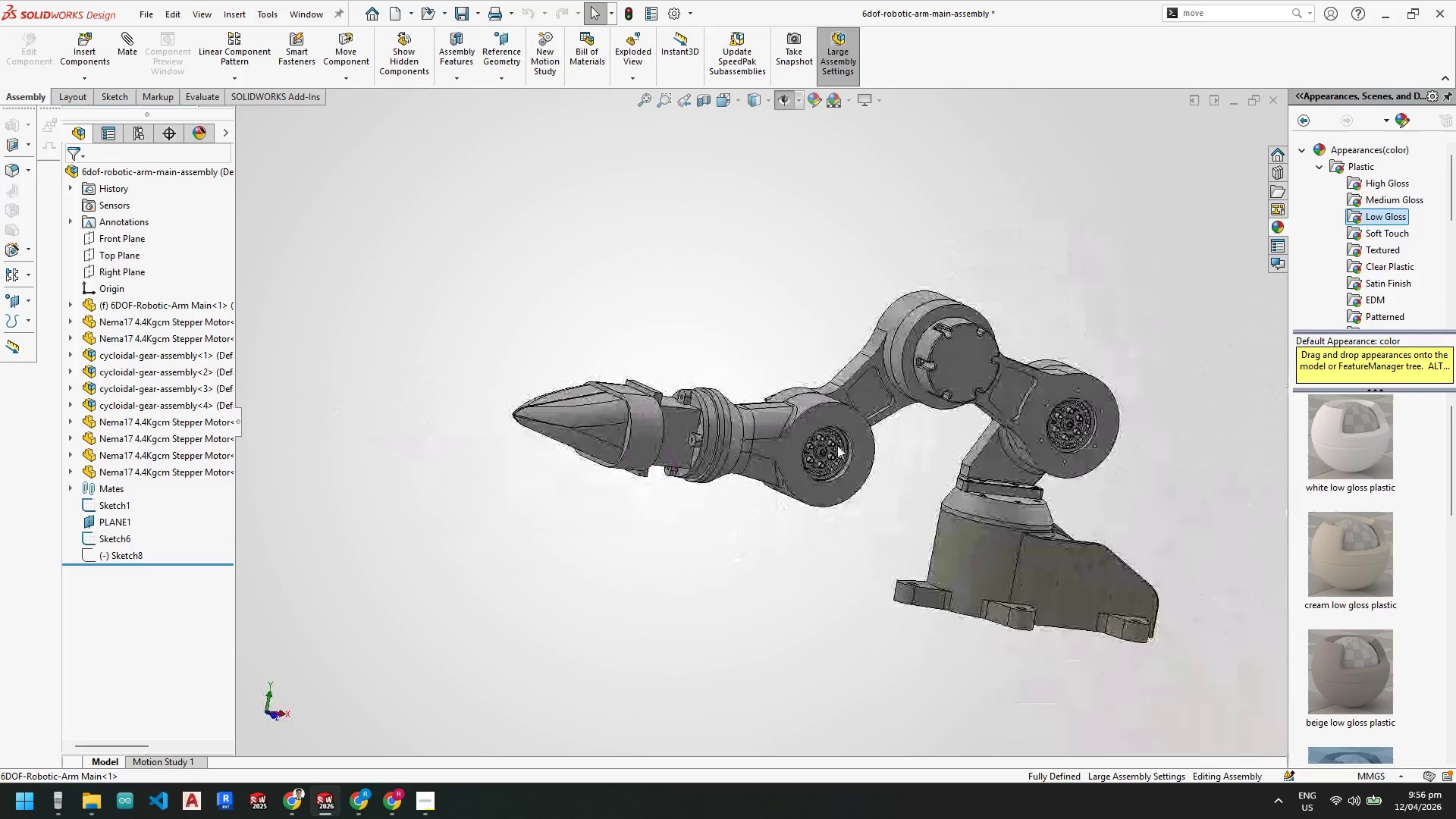 
scroll: coordinate [853, 438], scroll_direction: down, amount: 4.0
 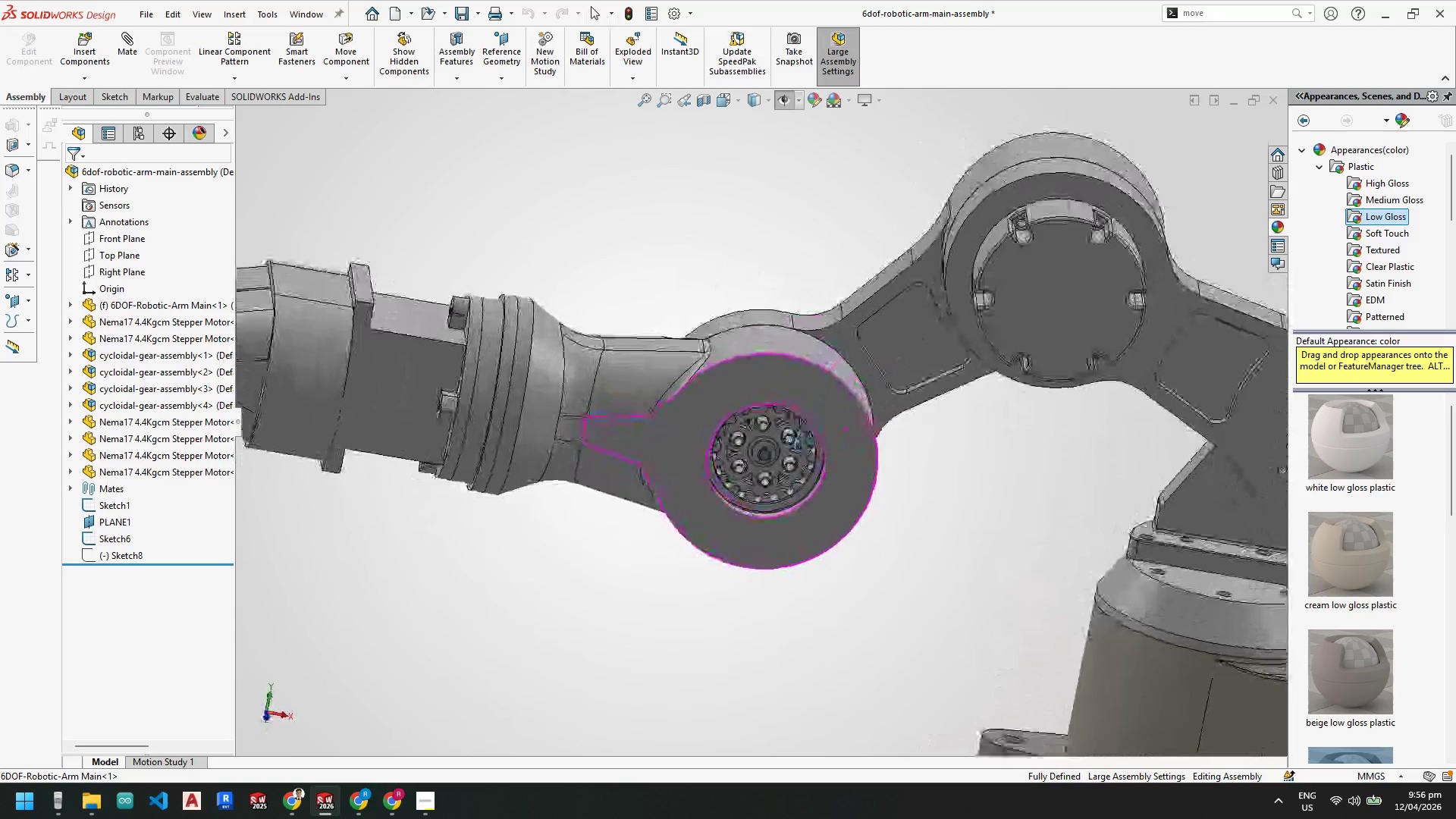 
wait(9.32)
 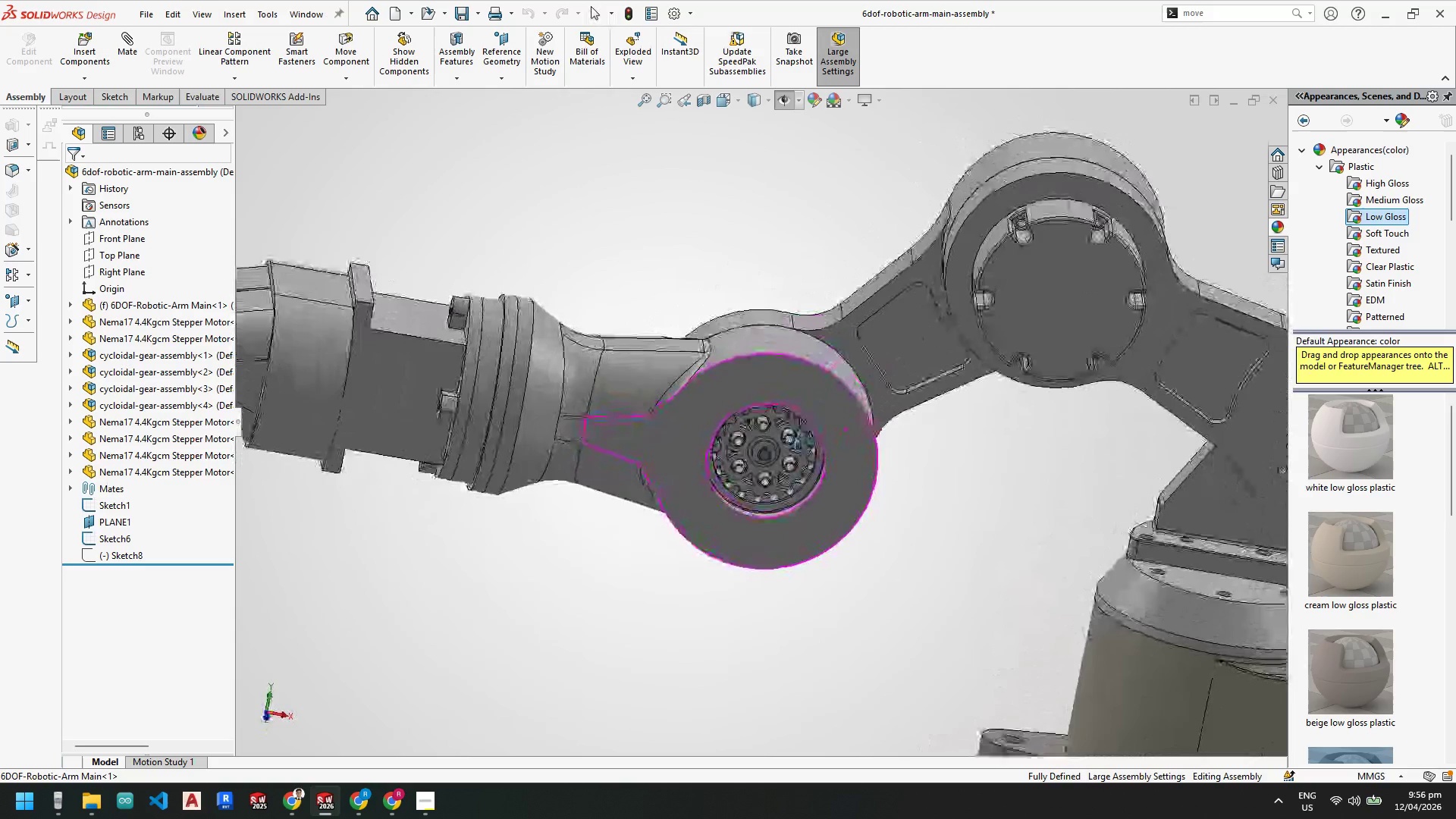 
scroll: coordinate [723, 413], scroll_direction: down, amount: 9.0
 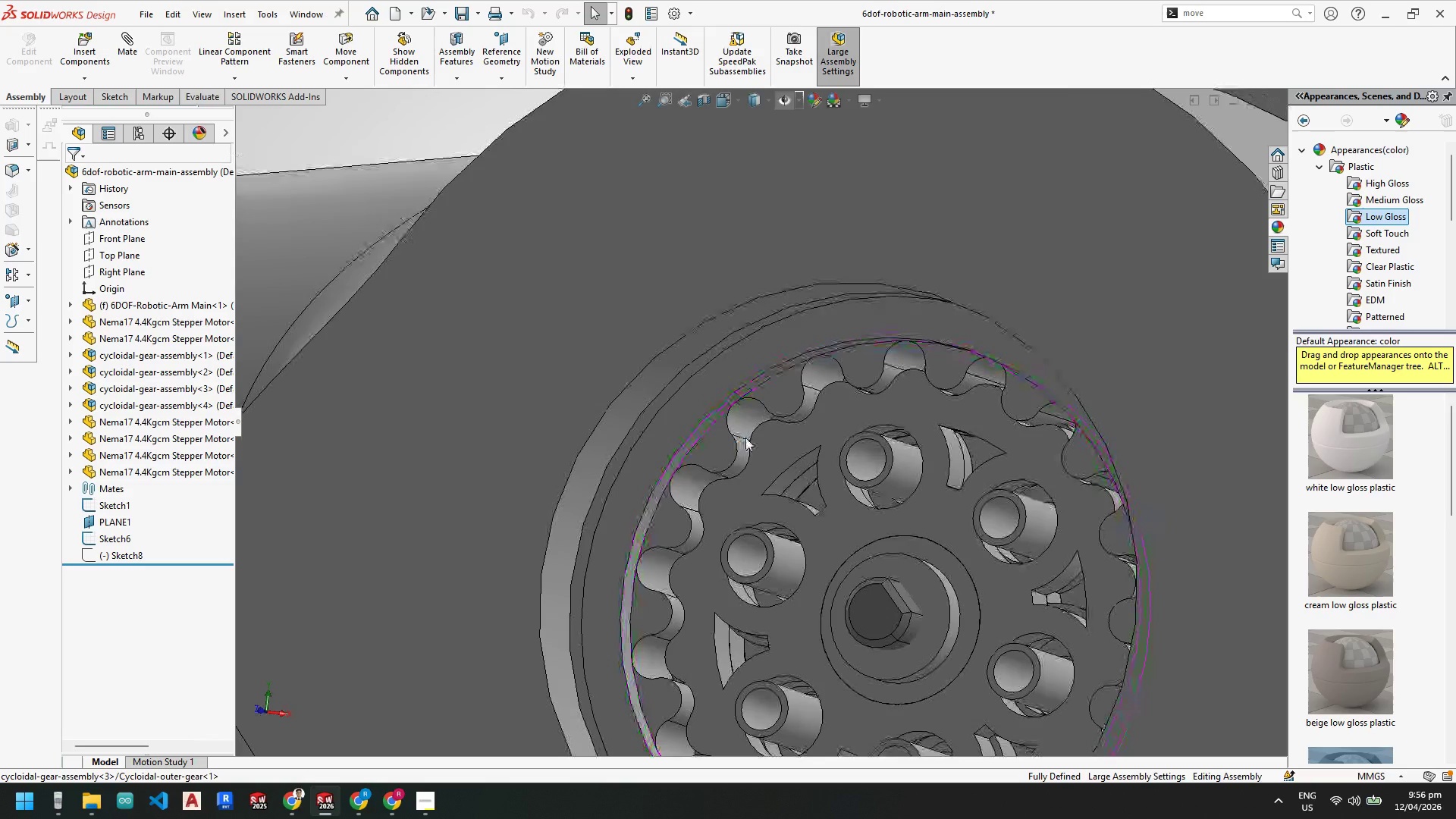 
scroll: coordinate [941, 537], scroll_direction: up, amount: 11.0
 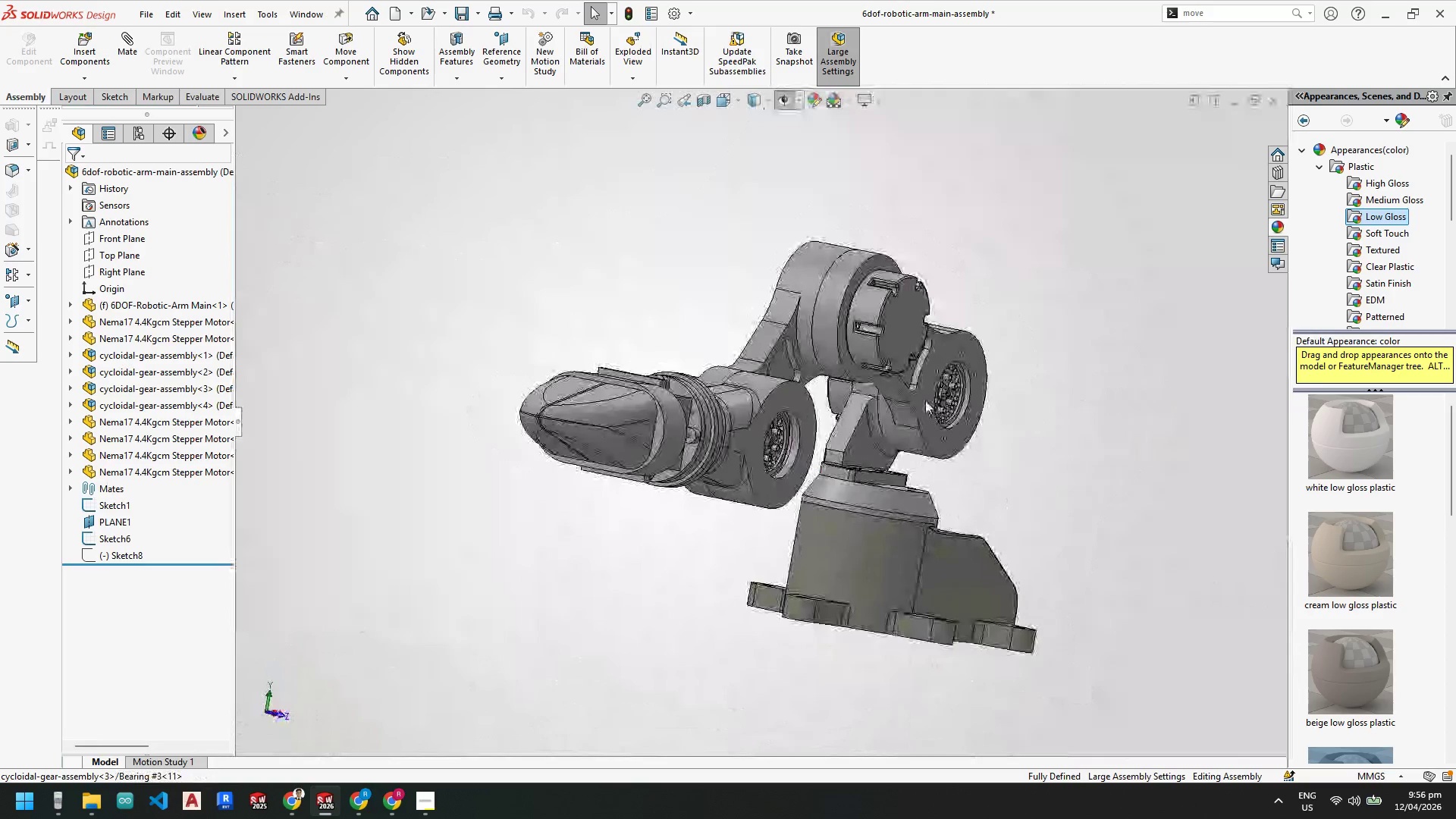 
scroll: coordinate [858, 392], scroll_direction: down, amount: 2.0
 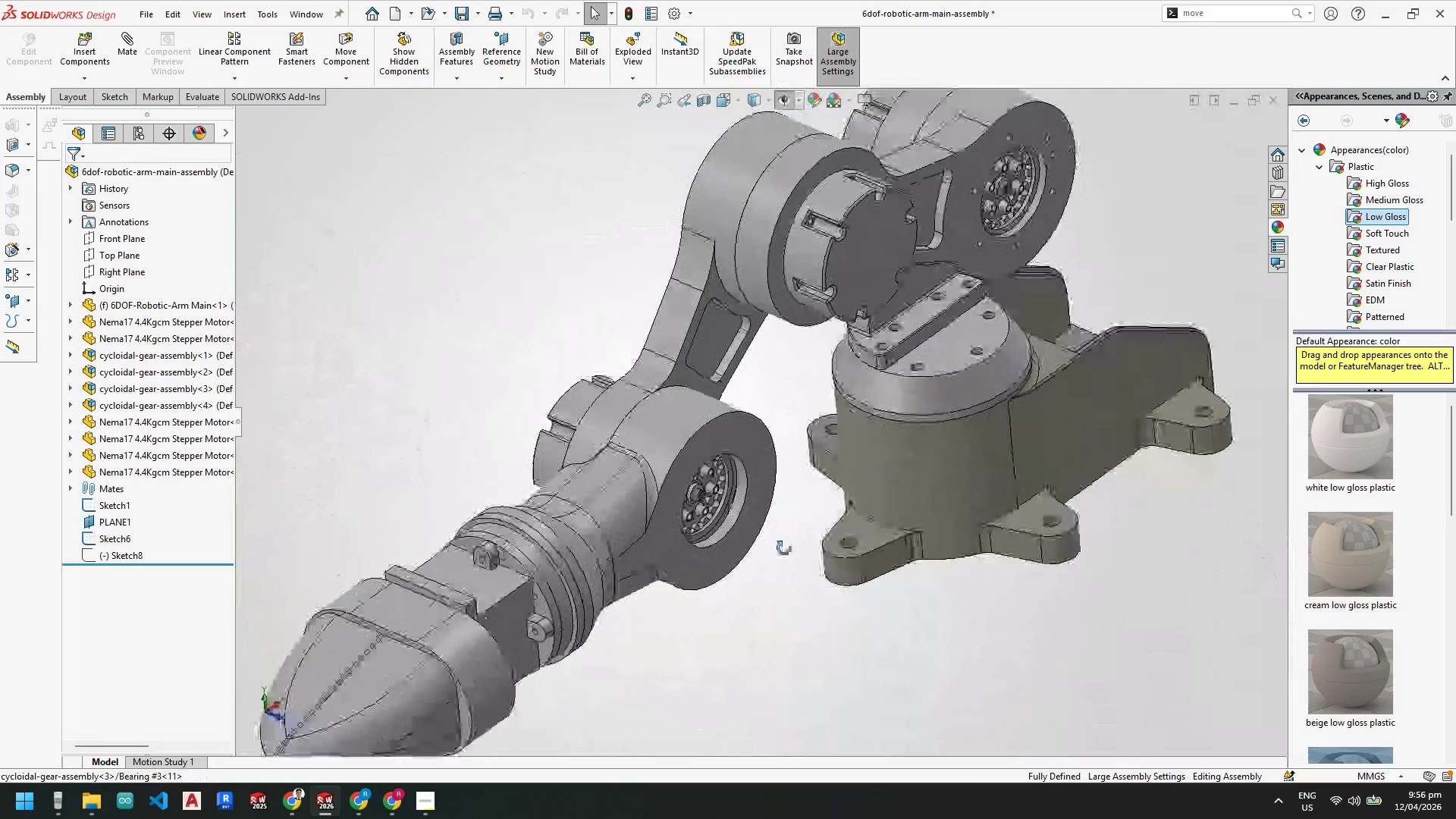 
scroll: coordinate [777, 548], scroll_direction: up, amount: 4.0
 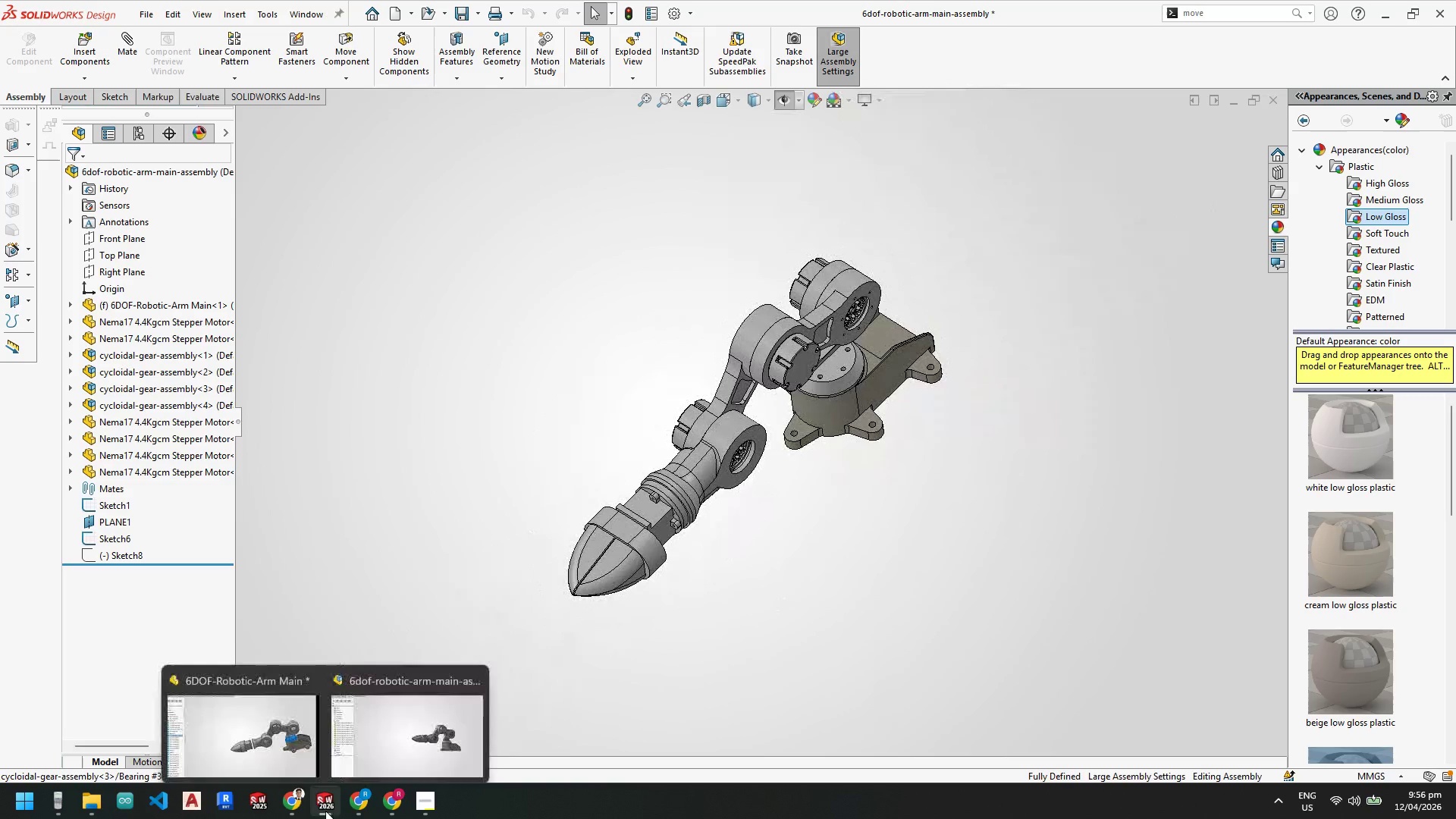 
left_click([268, 749])
 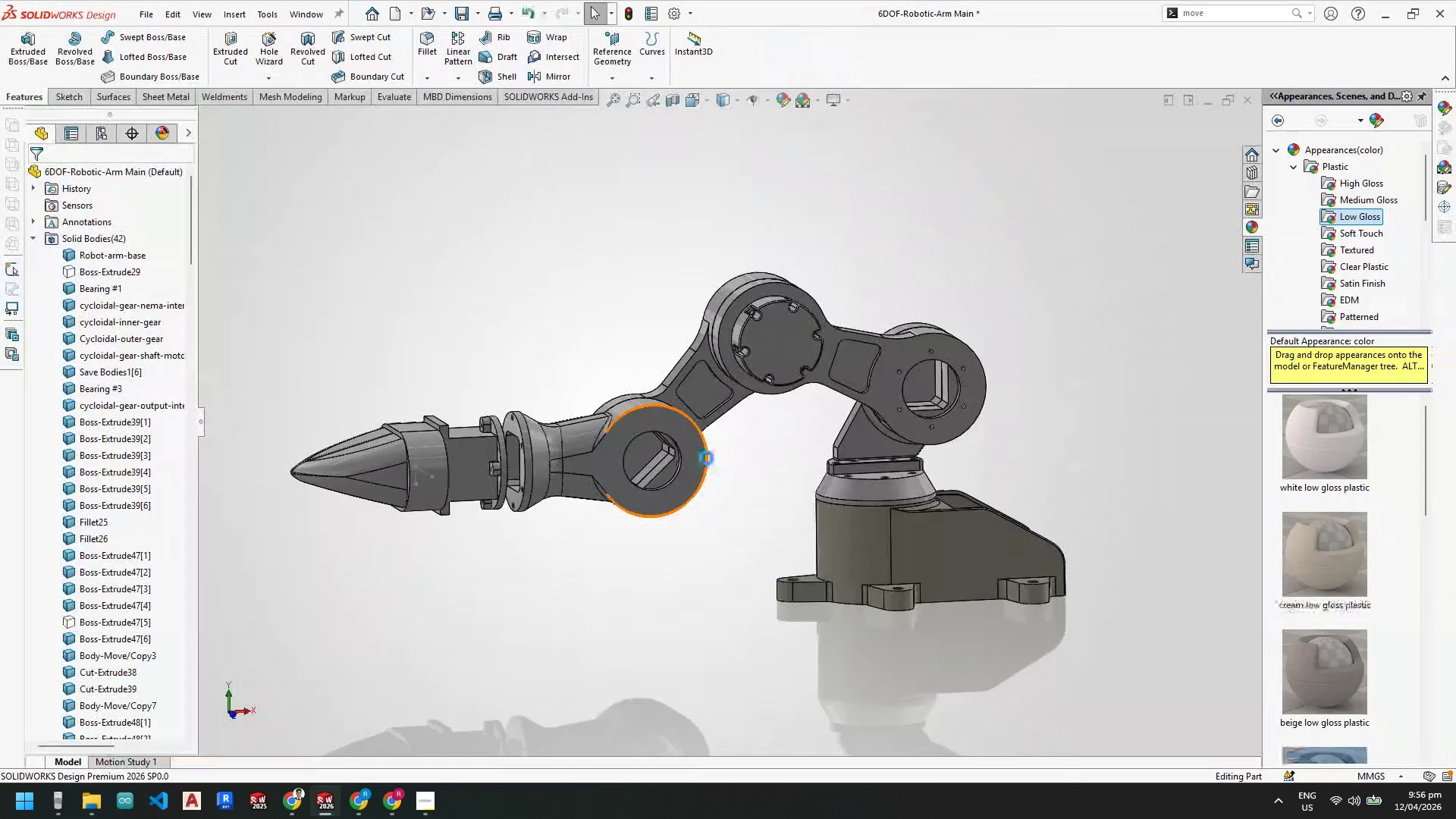 
scroll: coordinate [616, 431], scroll_direction: down, amount: 11.0
 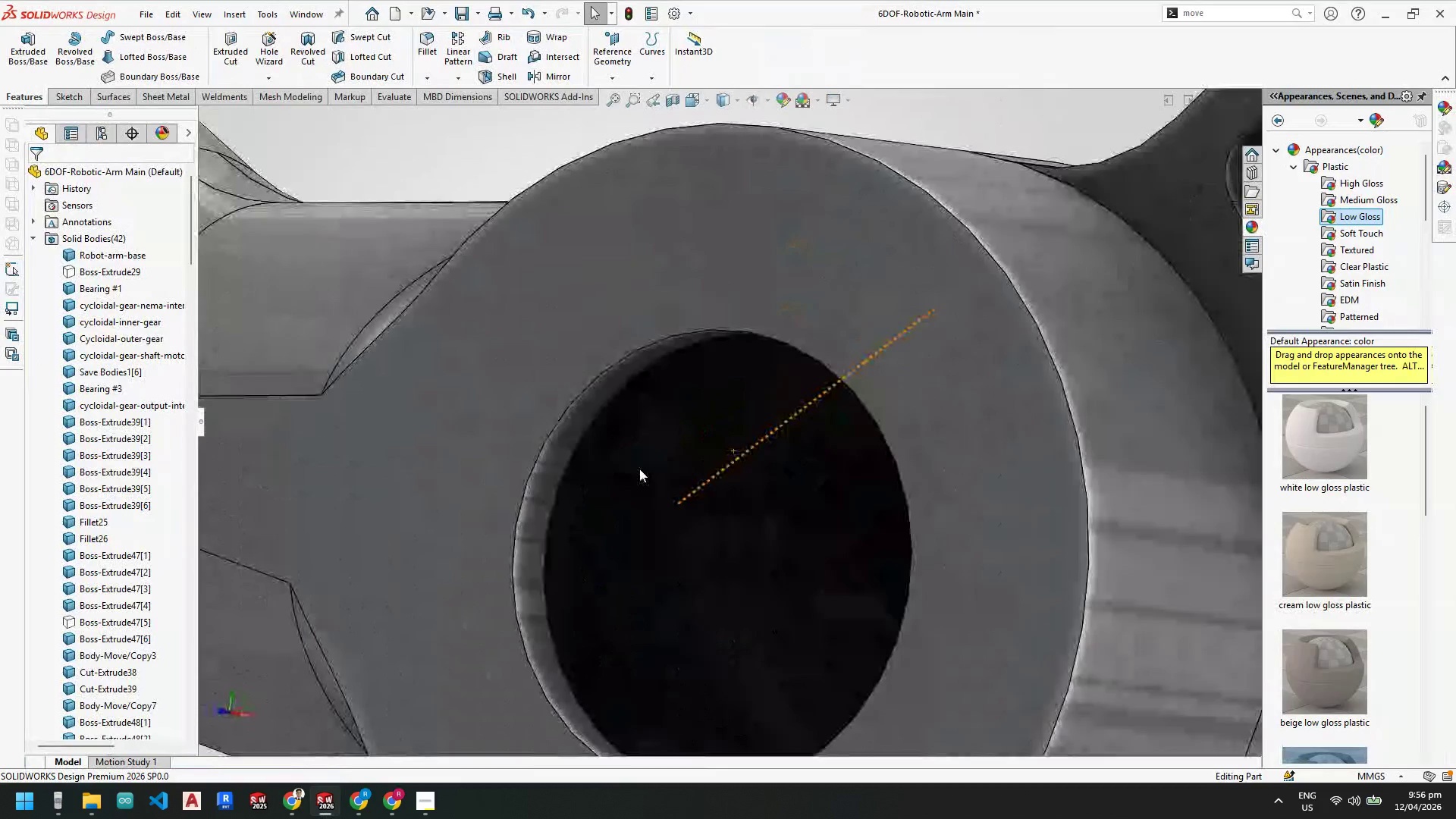 
scroll: coordinate [639, 469], scroll_direction: up, amount: 5.0
 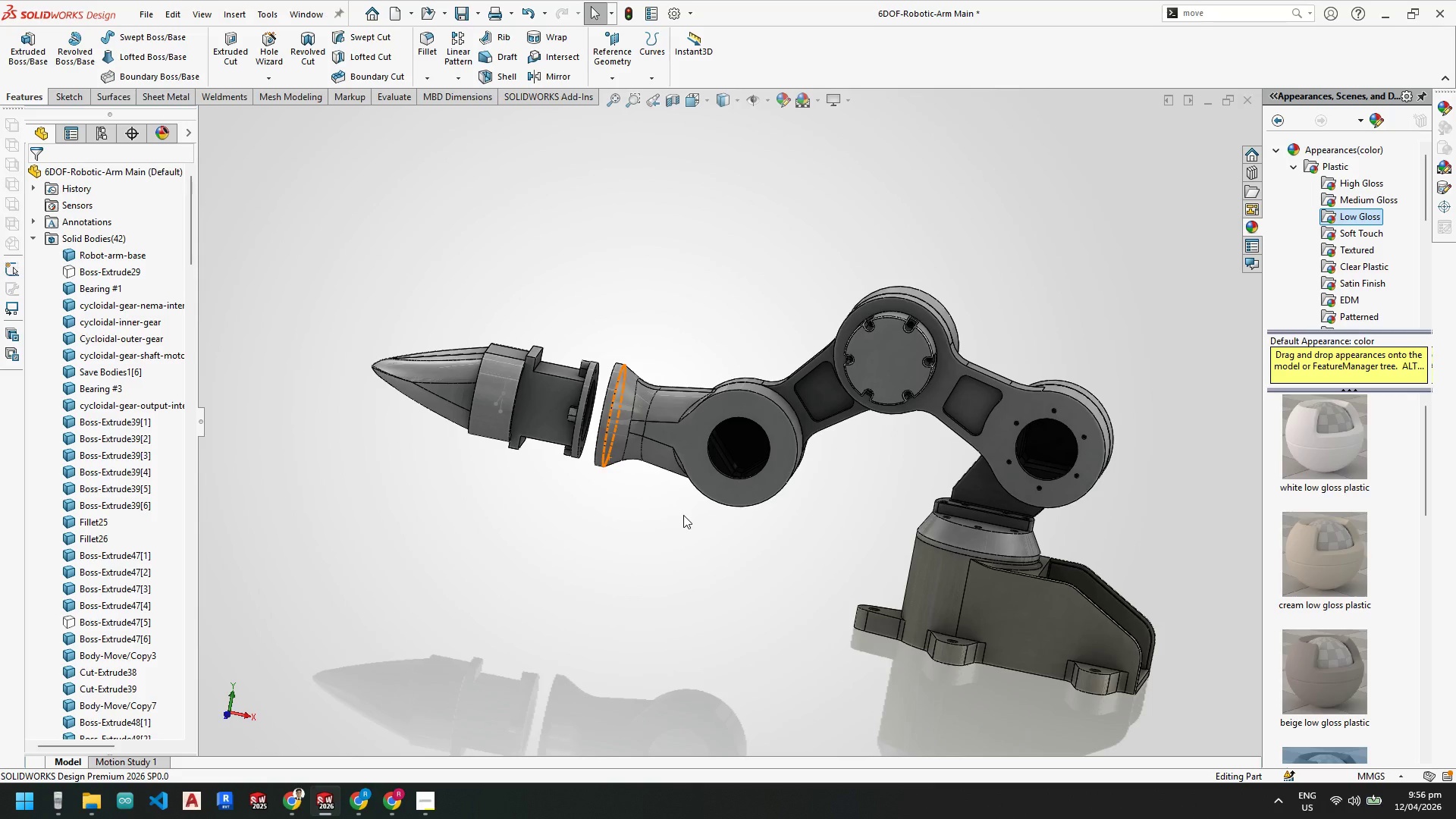 
mouse_move([655, 408])
 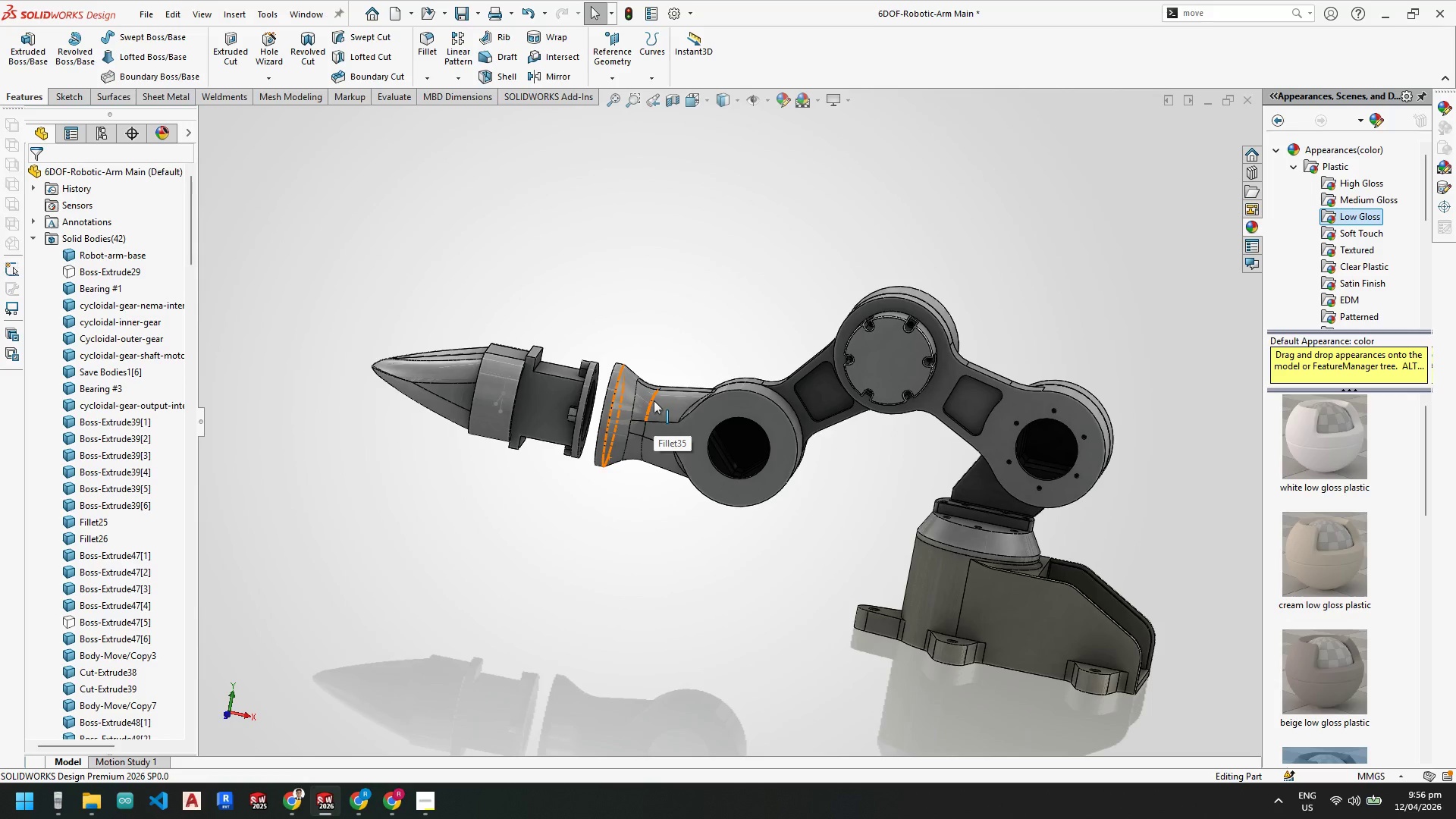 
mouse_move([647, 391])
 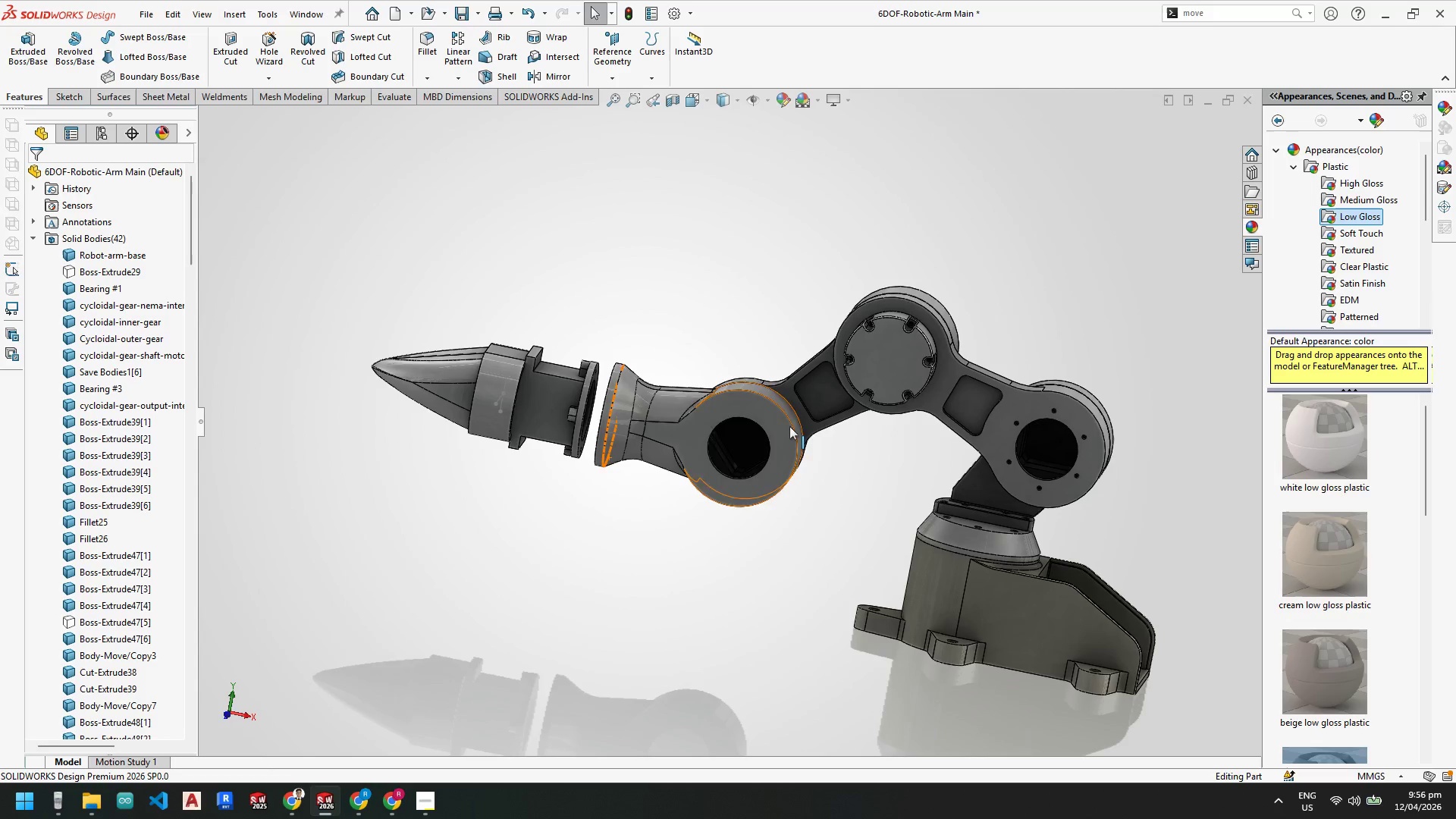 
scroll: coordinate [713, 432], scroll_direction: down, amount: 2.0
 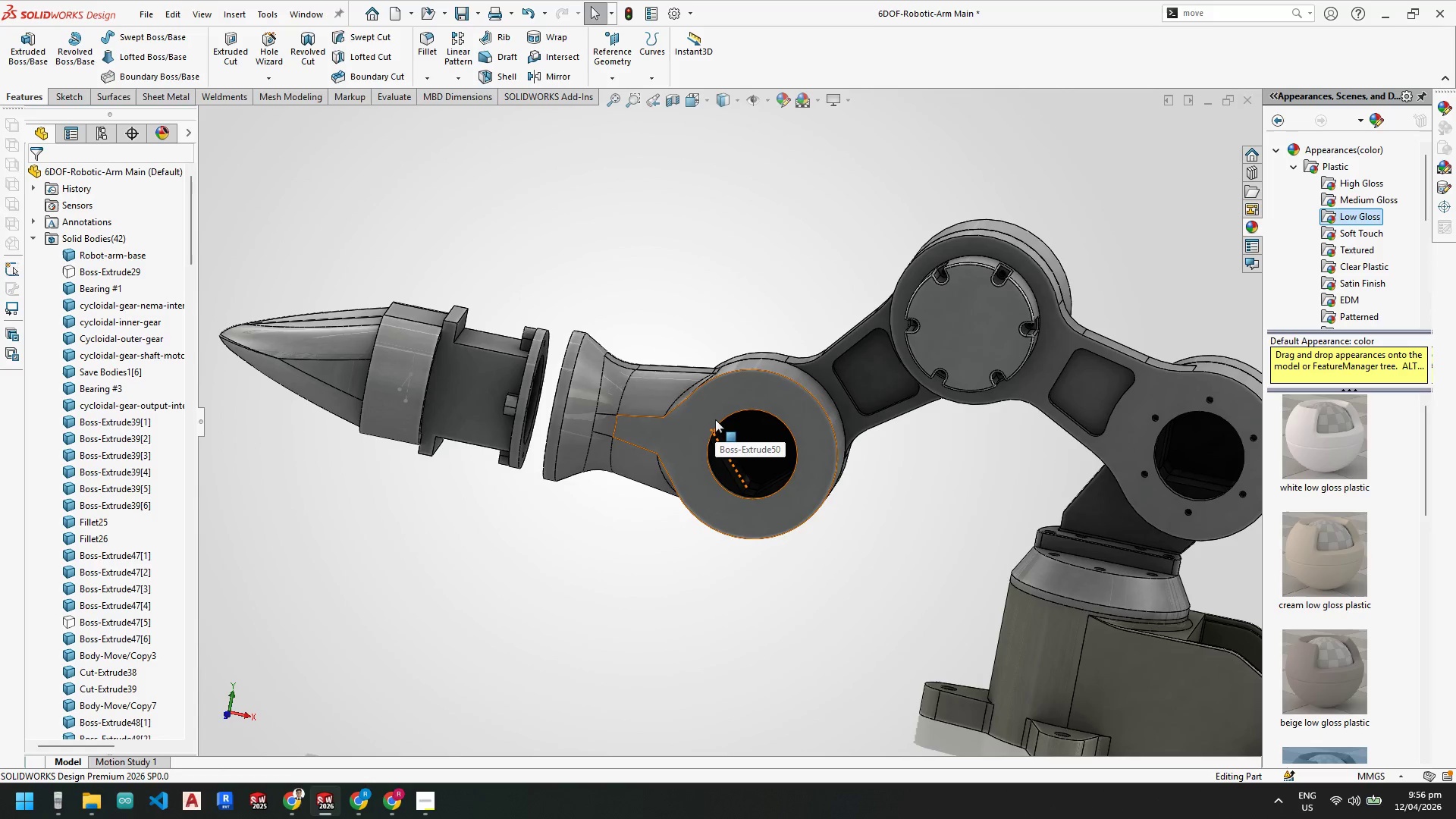 
scroll: coordinate [715, 419], scroll_direction: up, amount: 3.0
 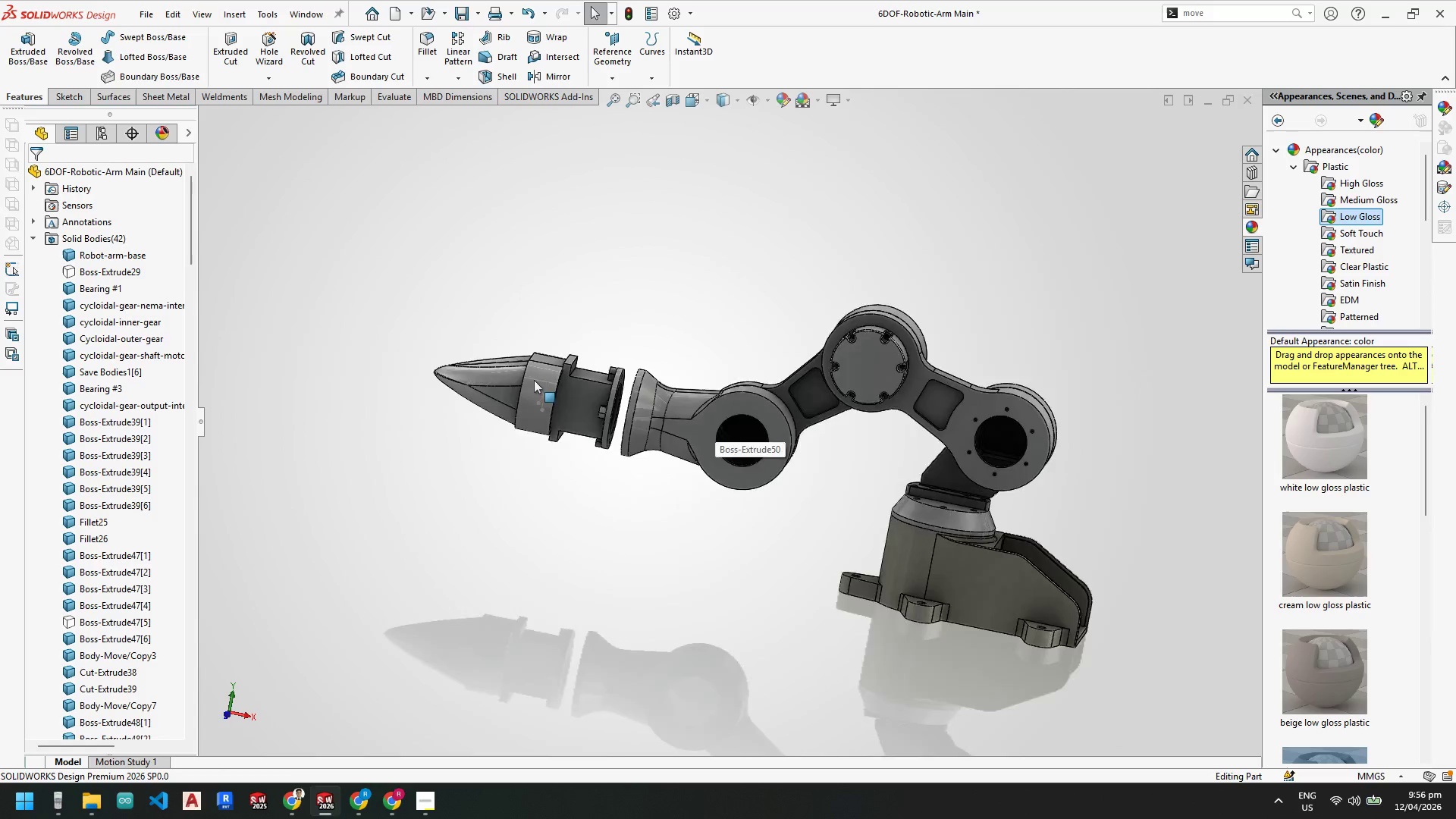 
scroll: coordinate [505, 311], scroll_direction: down, amount: 9.0
 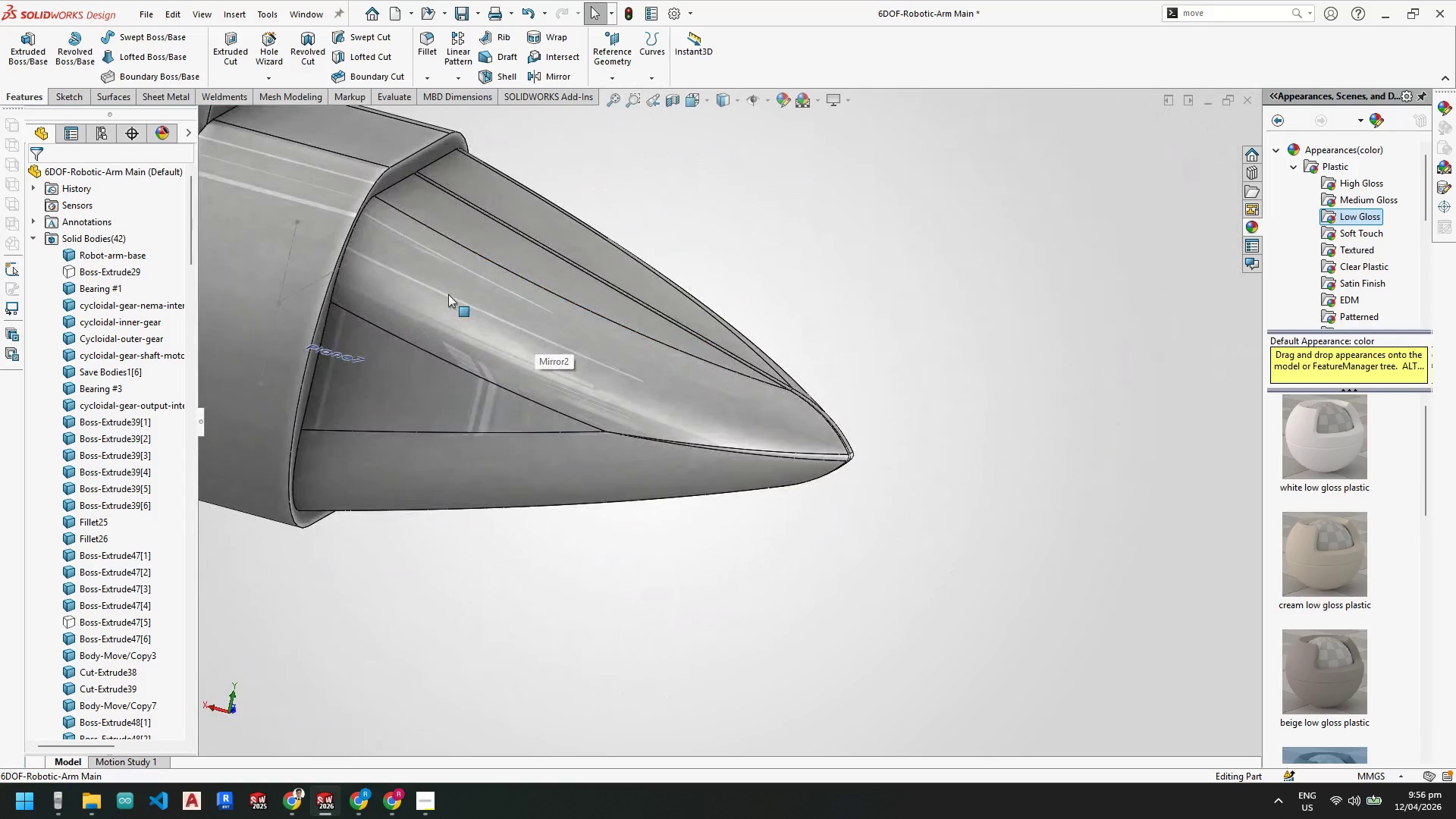 
left_click([447, 294])
 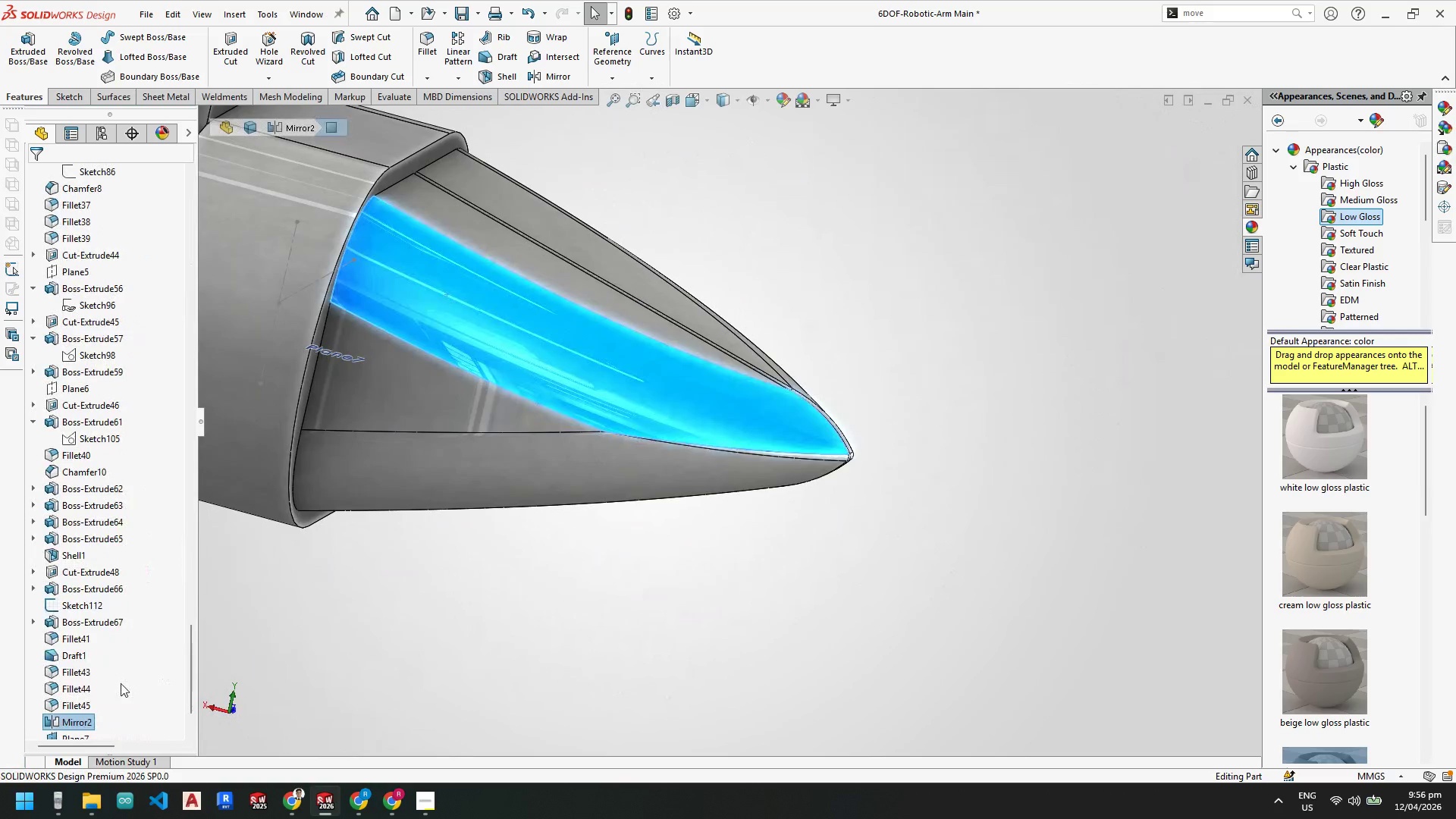 
scroll: coordinate [114, 651], scroll_direction: down, amount: 3.0
 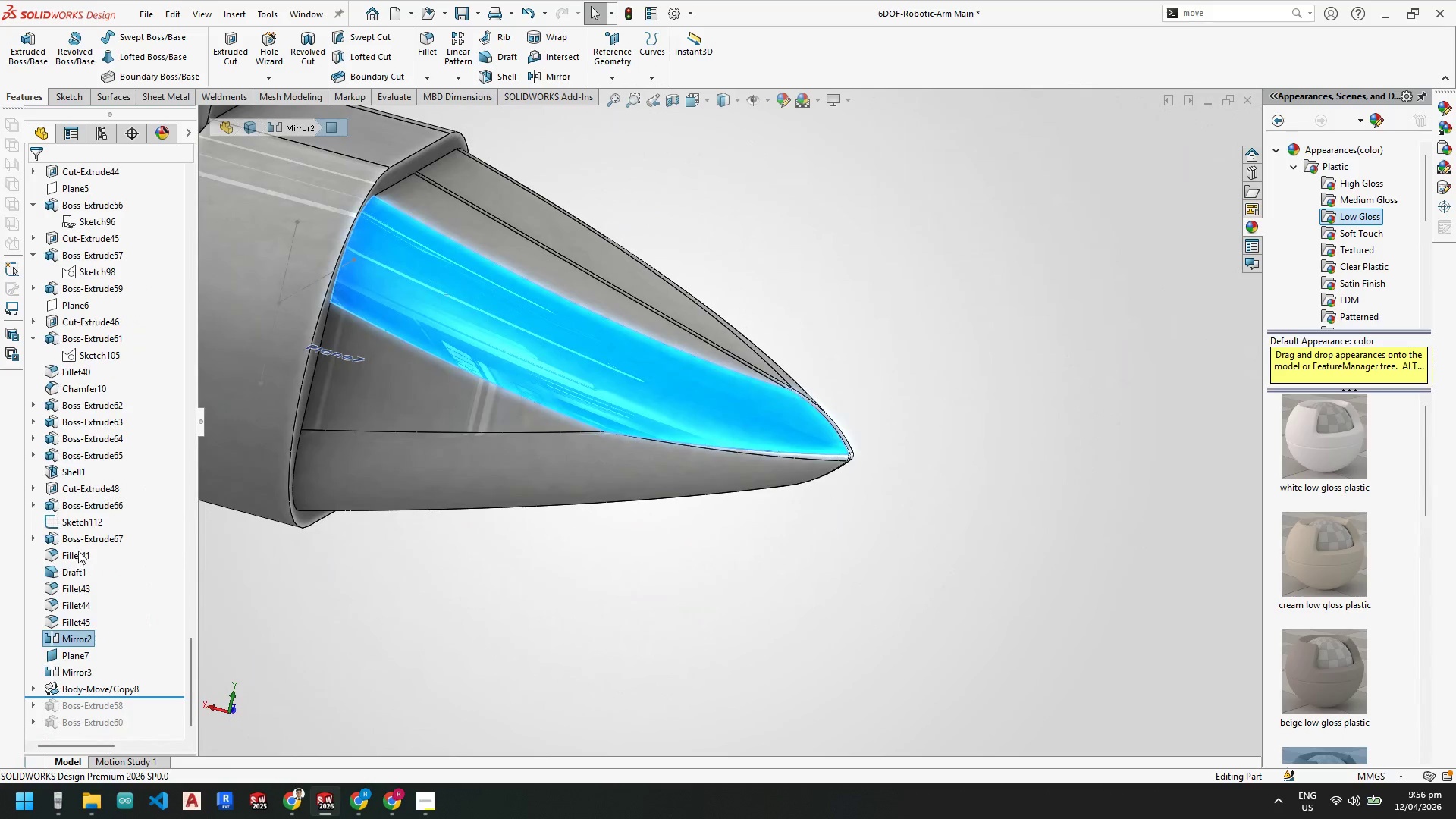 
left_click([81, 541])
 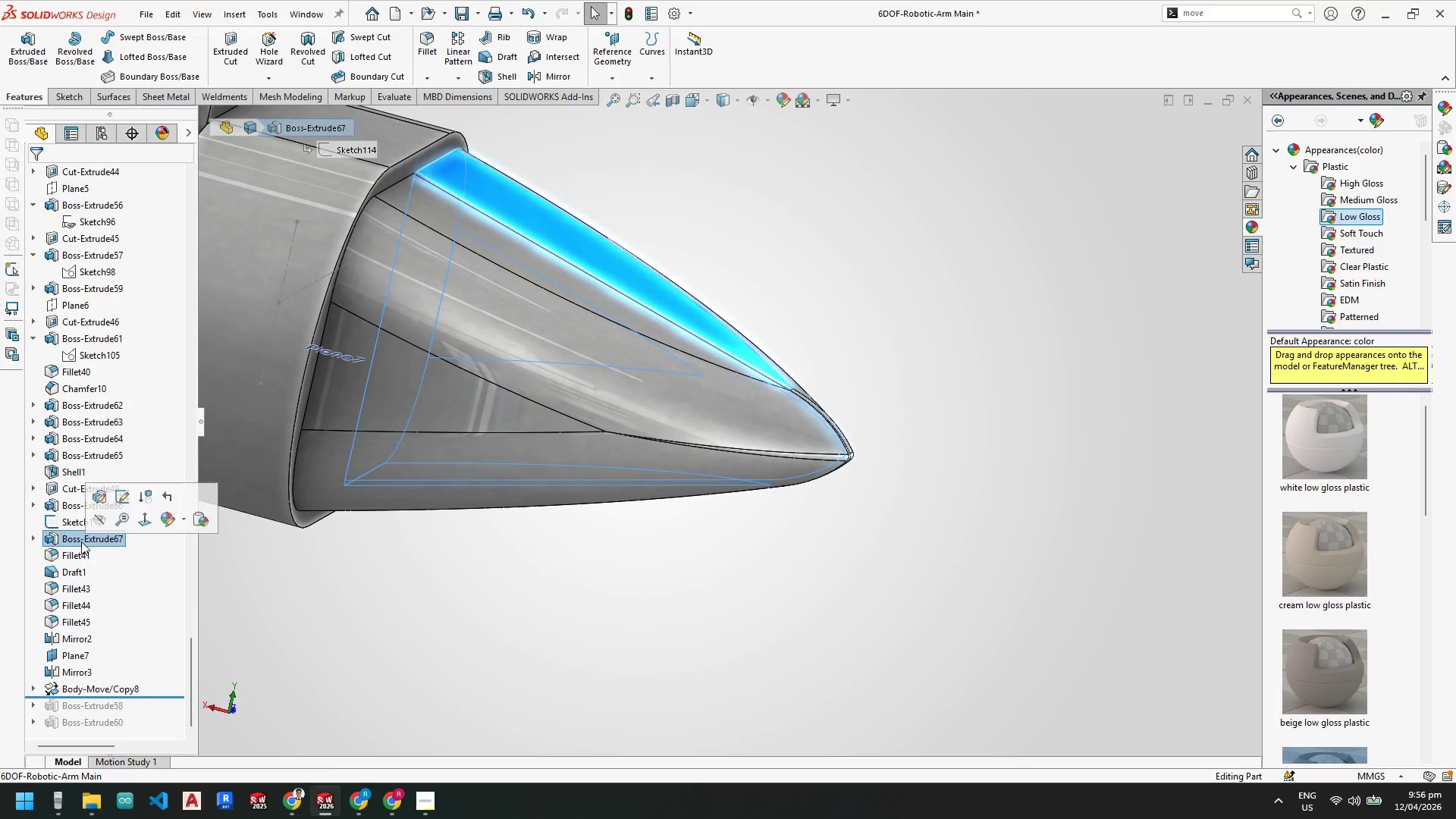 
right_click([81, 541])
 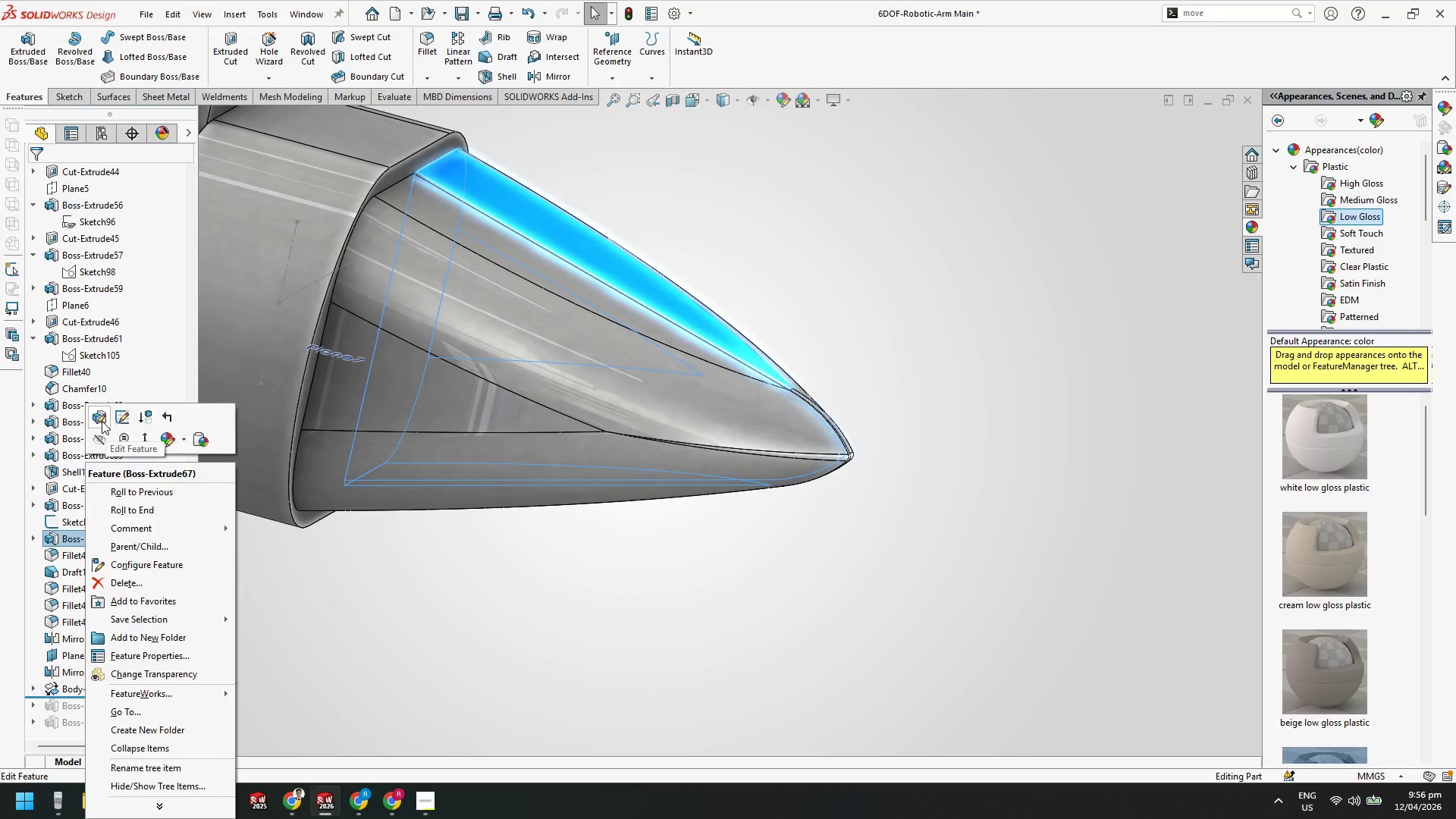 
left_click([97, 416])
 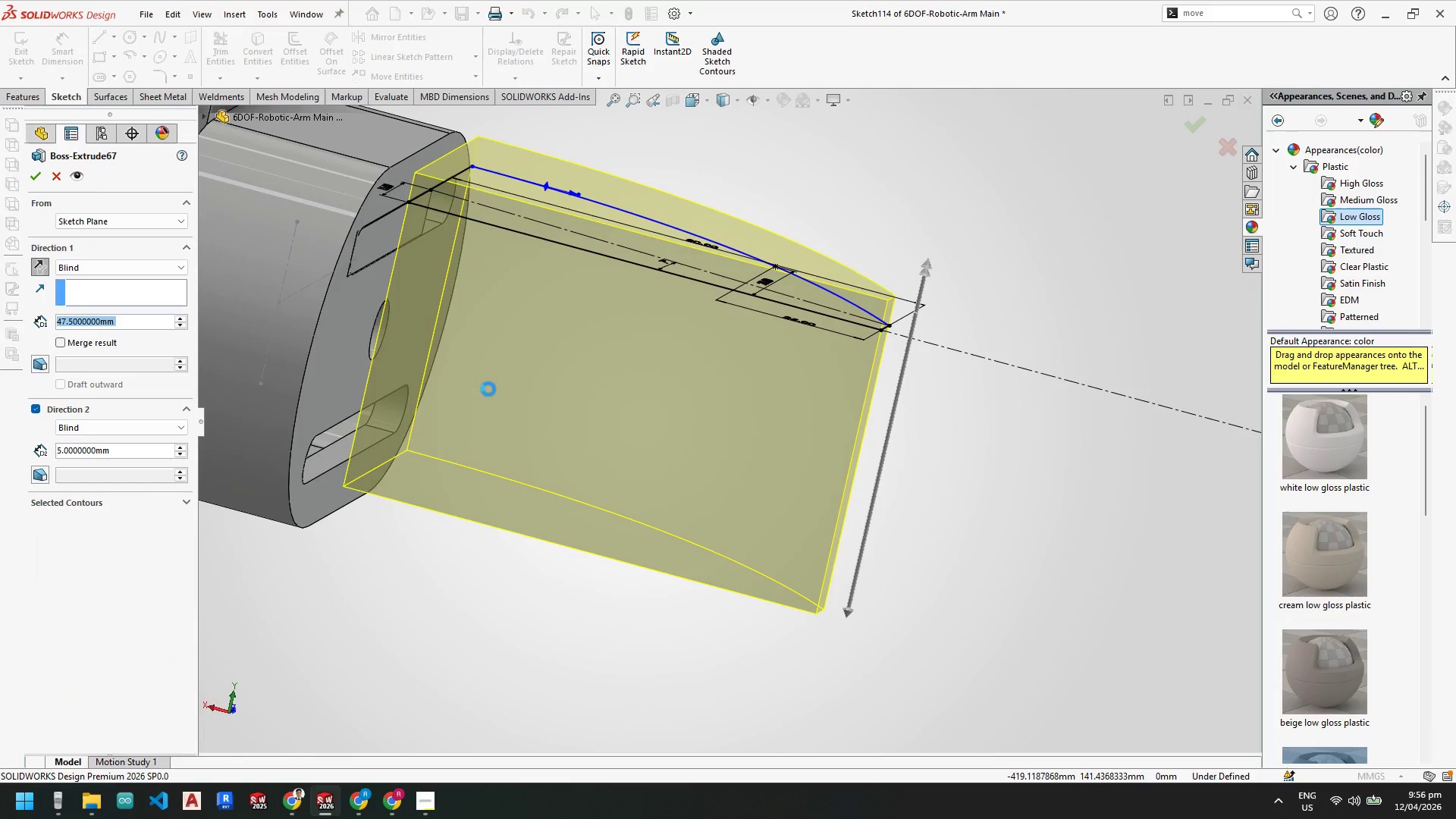 
scroll: coordinate [607, 376], scroll_direction: up, amount: 5.0
 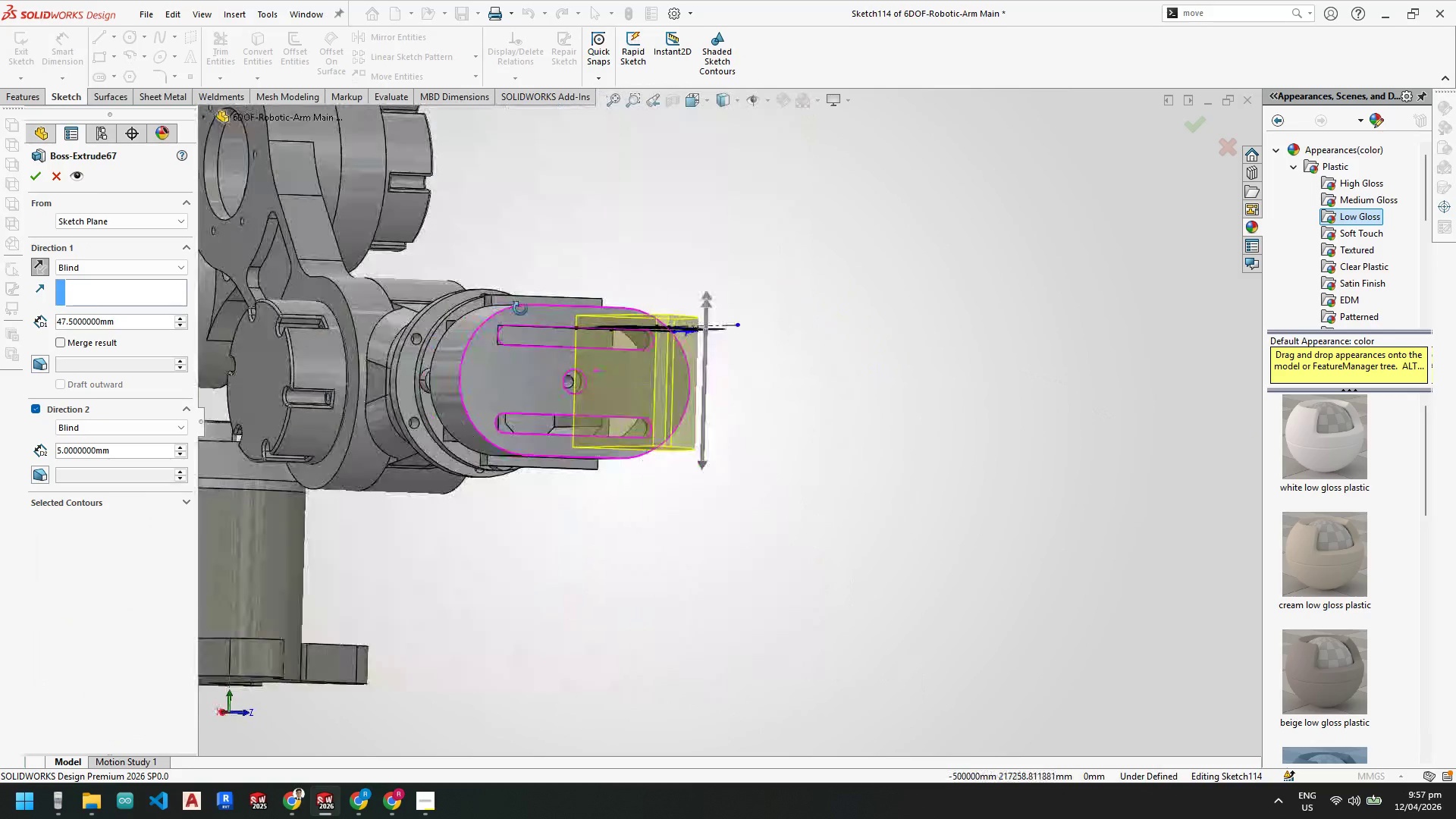 
wait(6.08)
 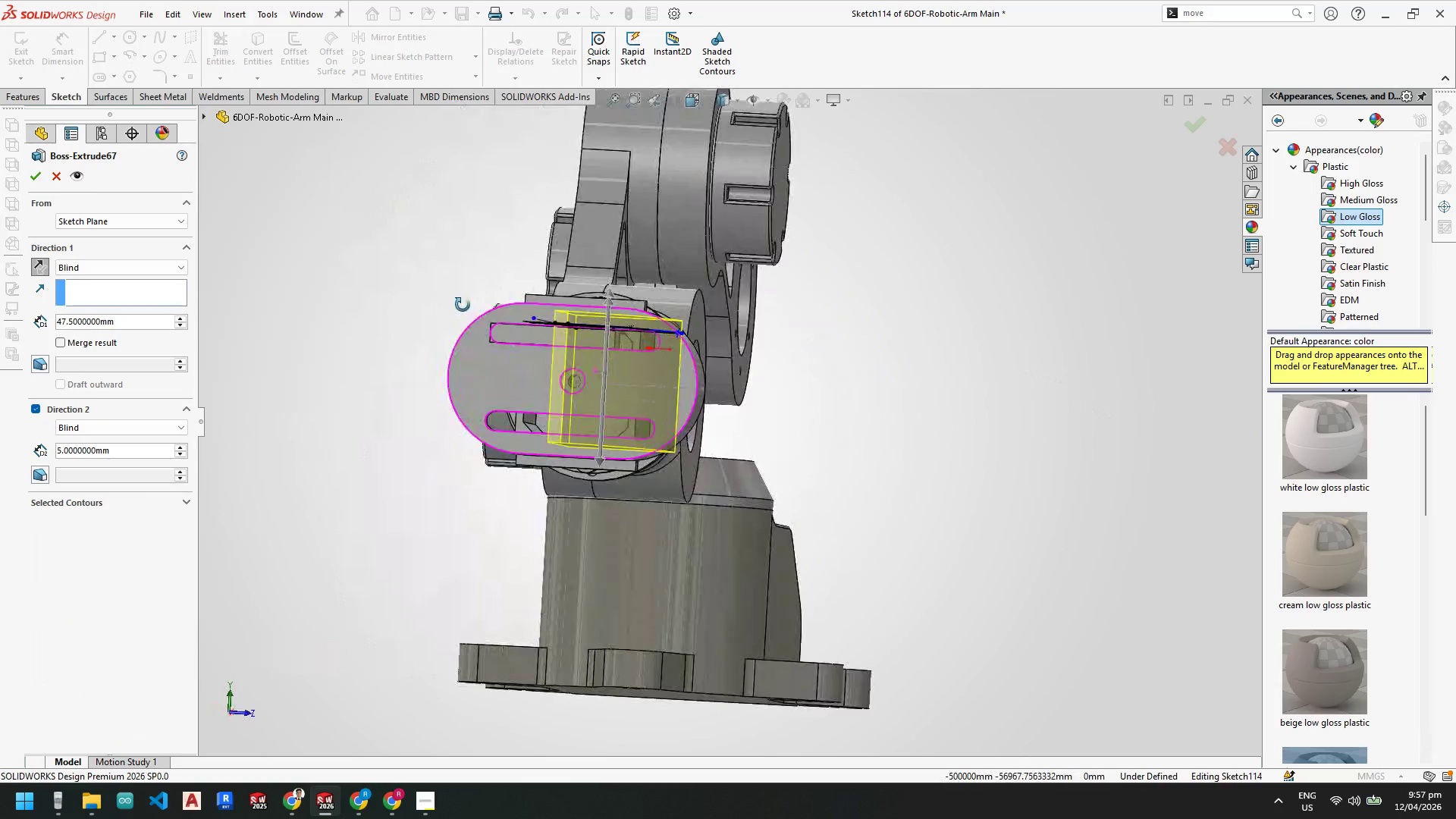 
left_click([61, 177])
 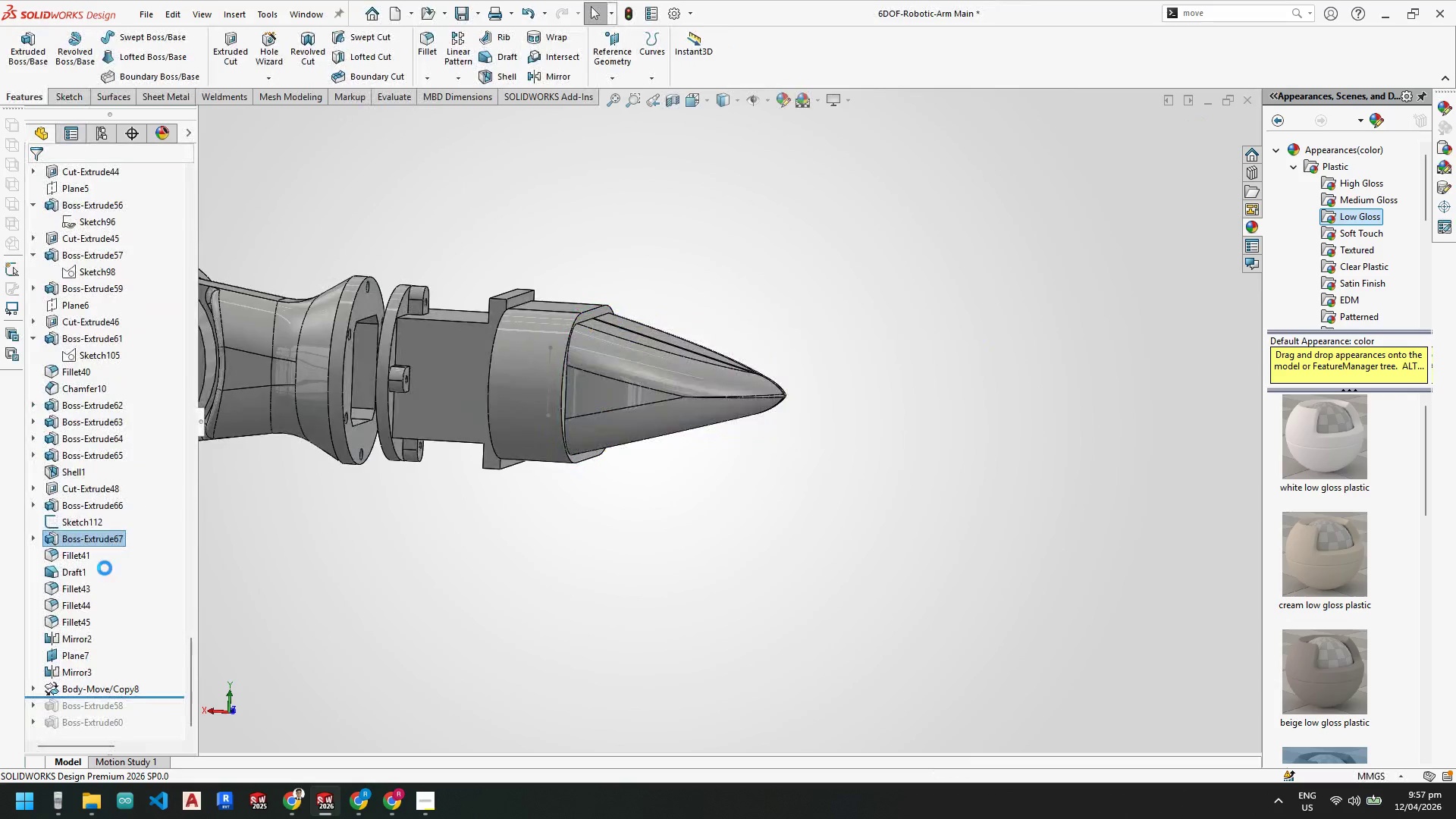 
scroll: coordinate [120, 607], scroll_direction: down, amount: 5.0
 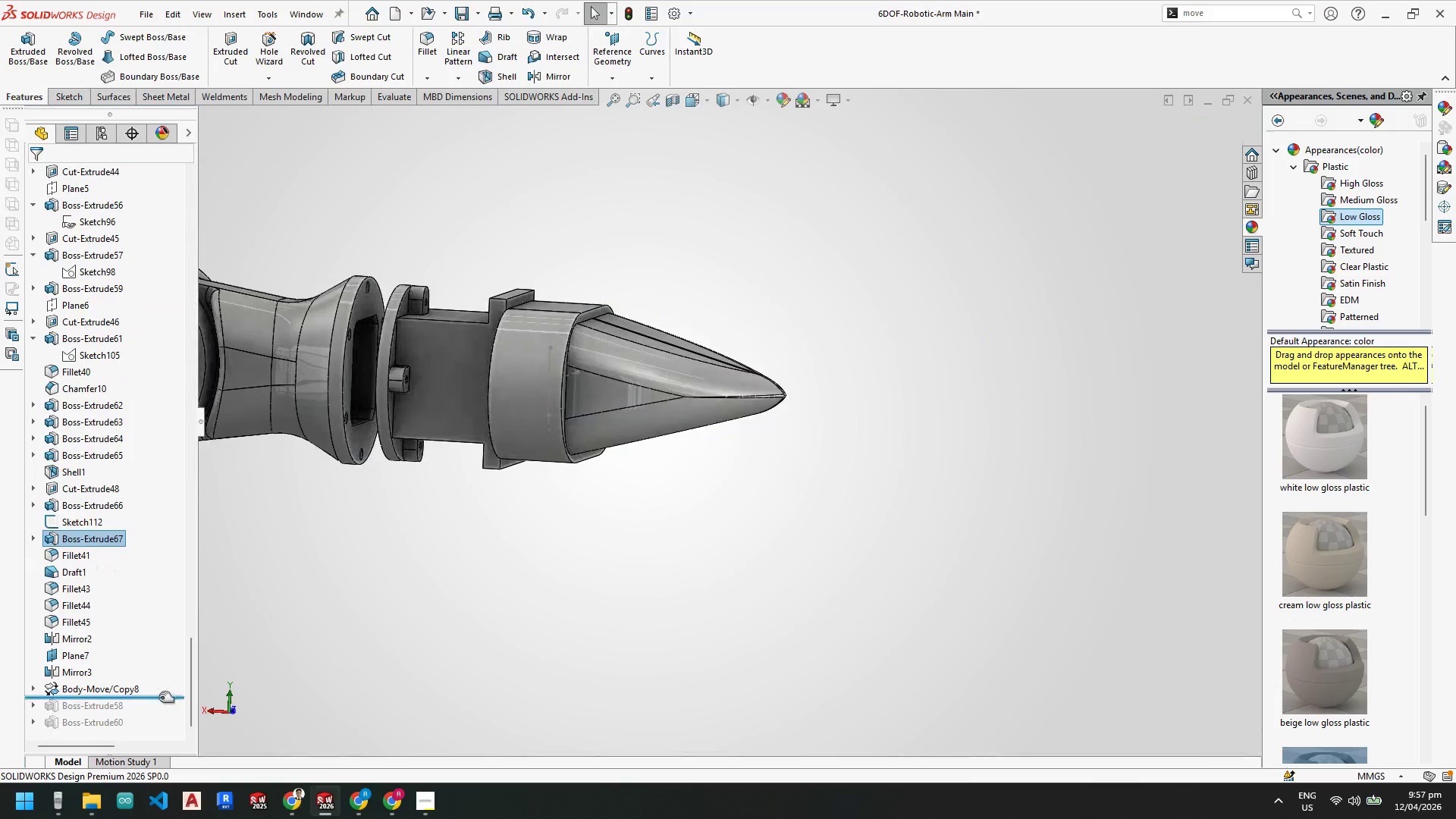 
left_click_drag(start_coordinate=[159, 698], to_coordinate=[148, 548])
 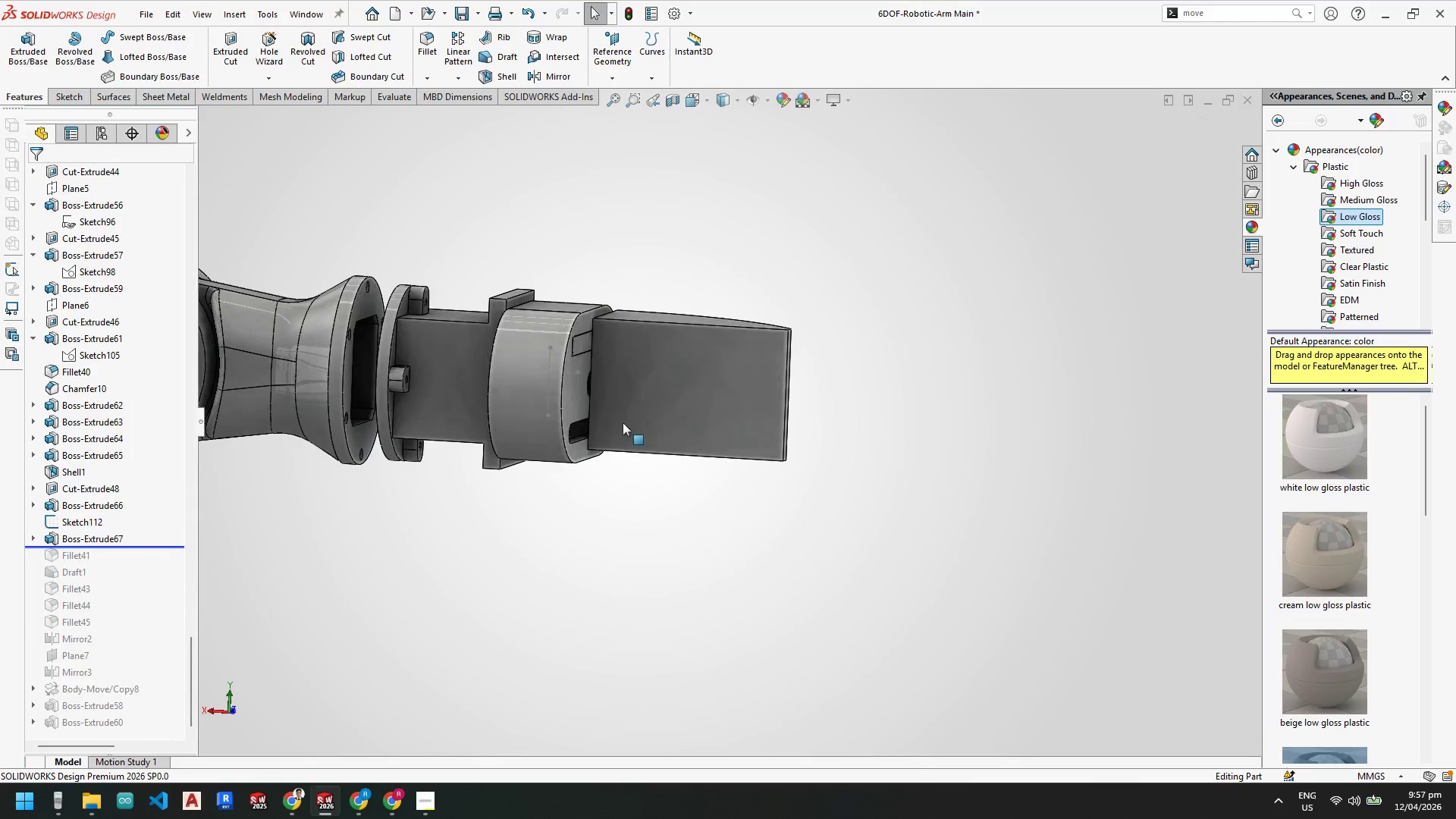 
scroll: coordinate [669, 354], scroll_direction: down, amount: 3.0
 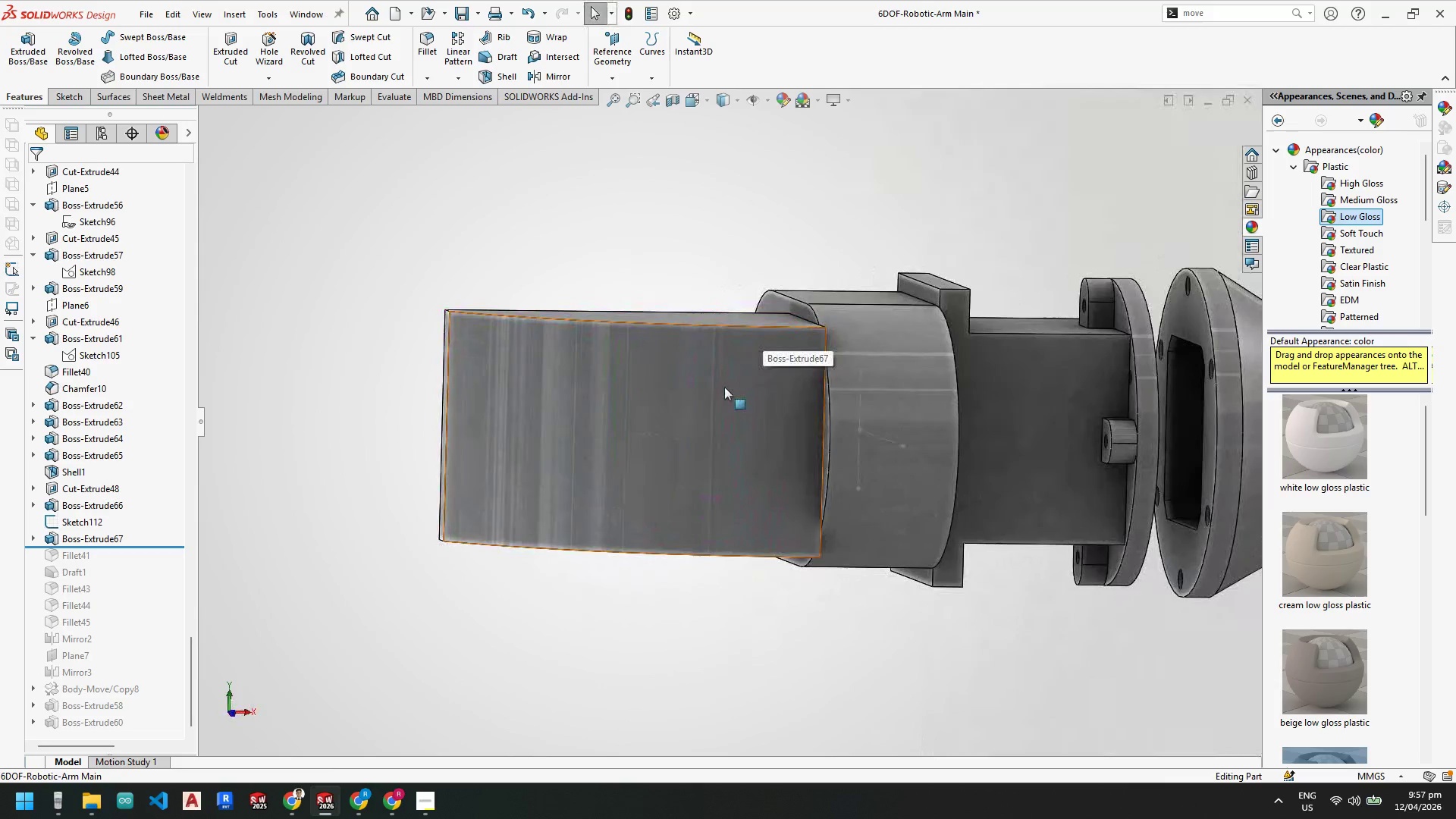 
wait(7.71)
 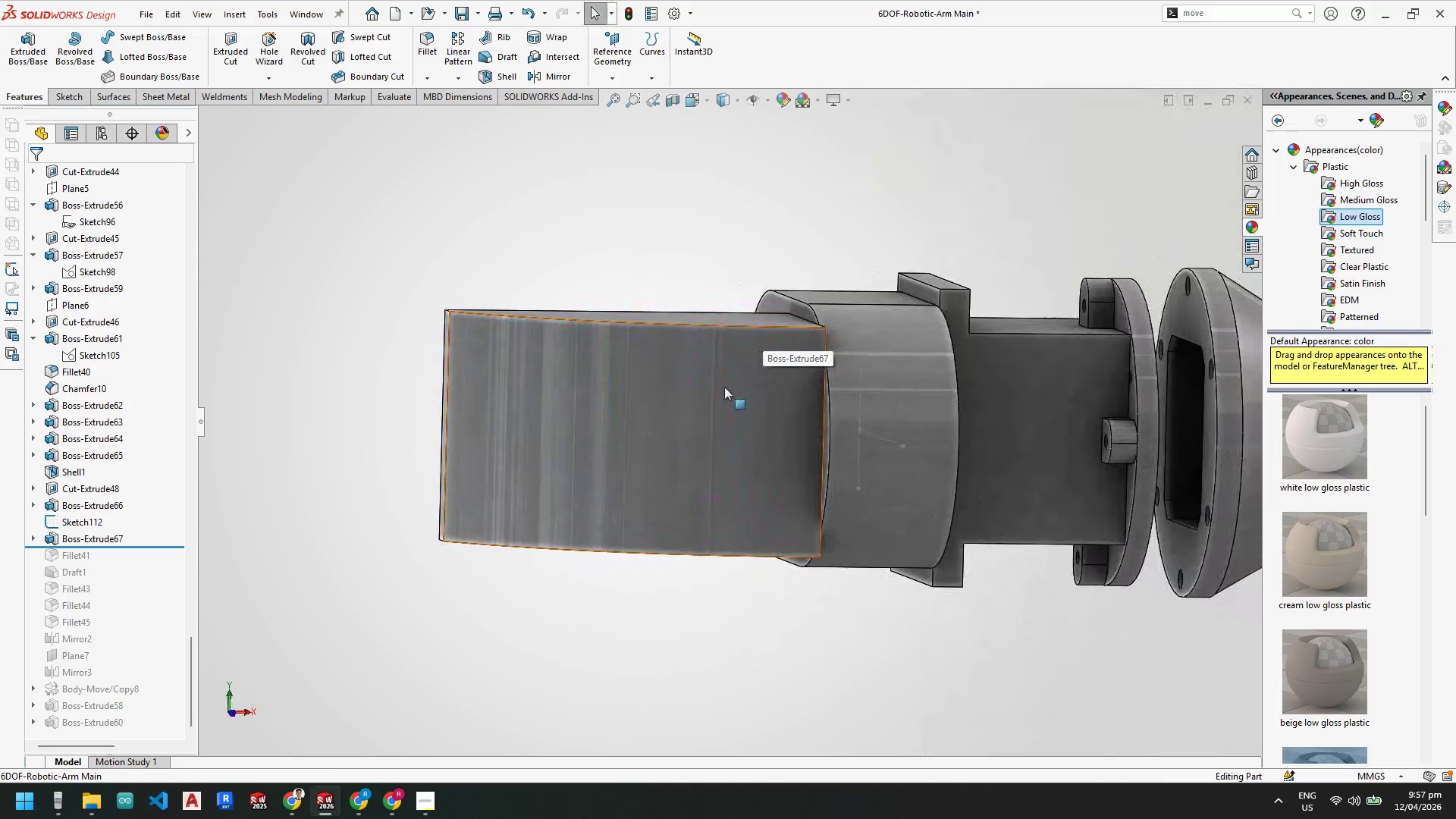 
left_click_drag(start_coordinate=[162, 547], to_coordinate=[156, 603])
 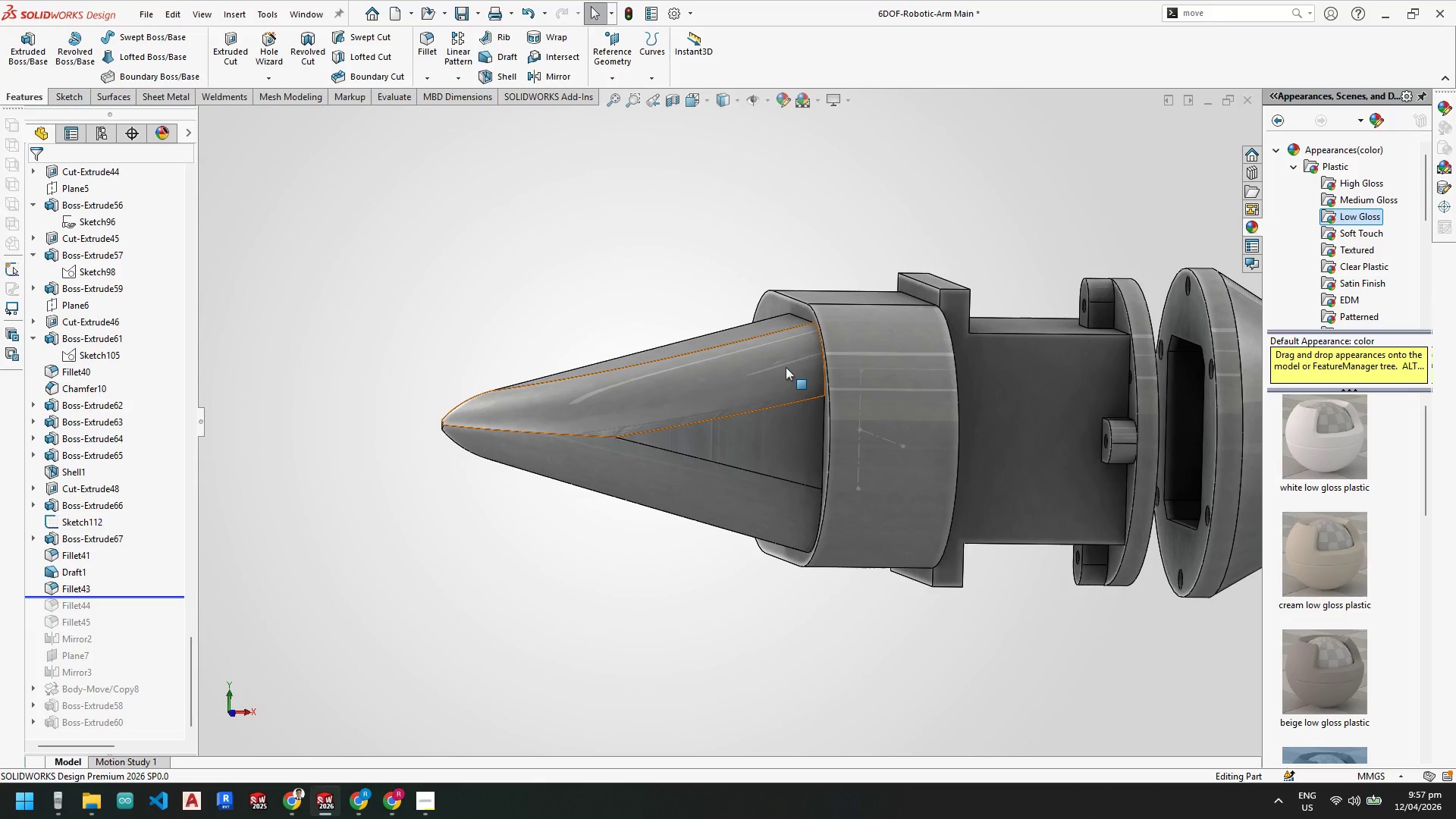 
scroll: coordinate [787, 355], scroll_direction: down, amount: 3.0
 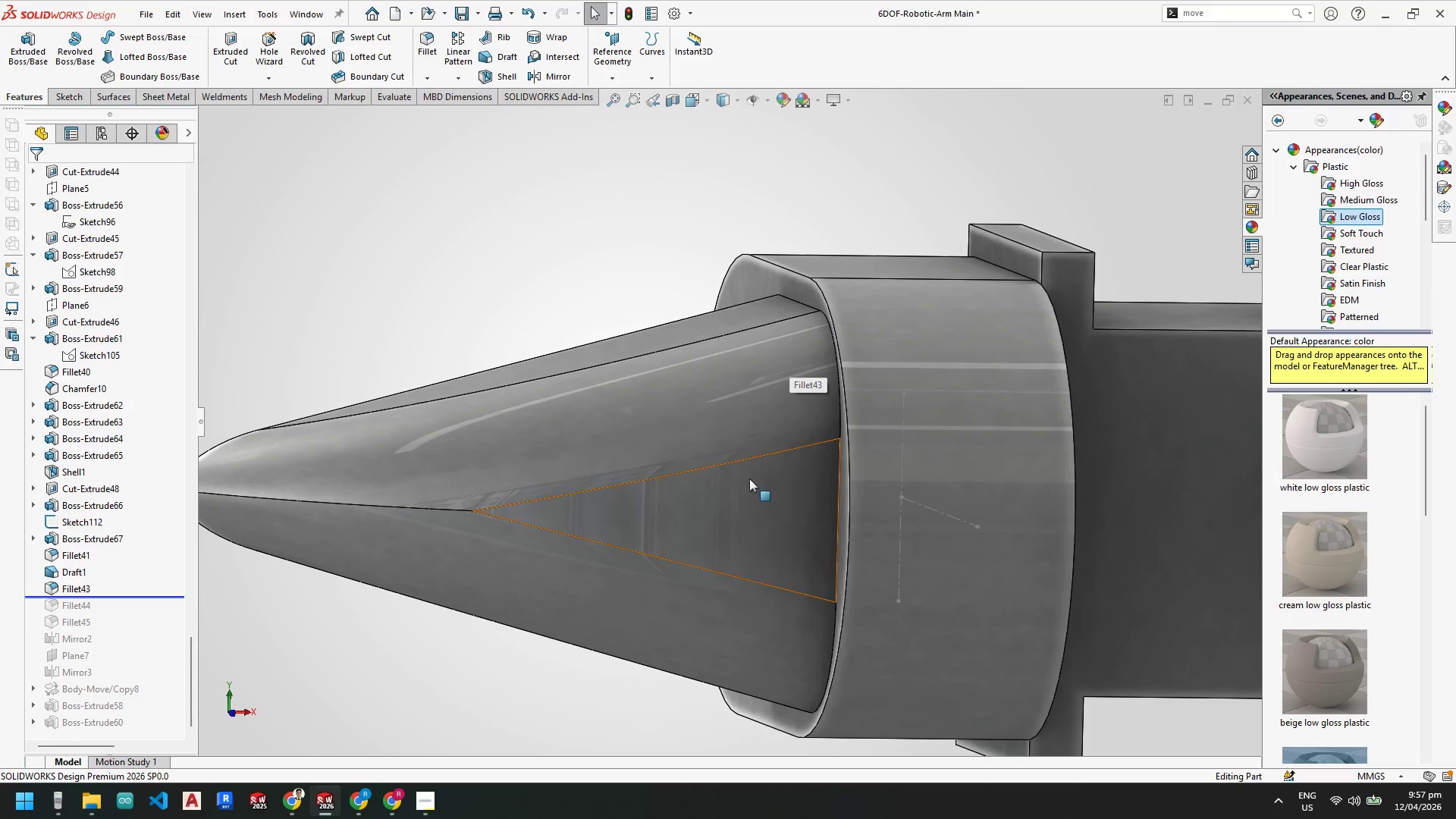 
scroll: coordinate [750, 476], scroll_direction: up, amount: 4.0
 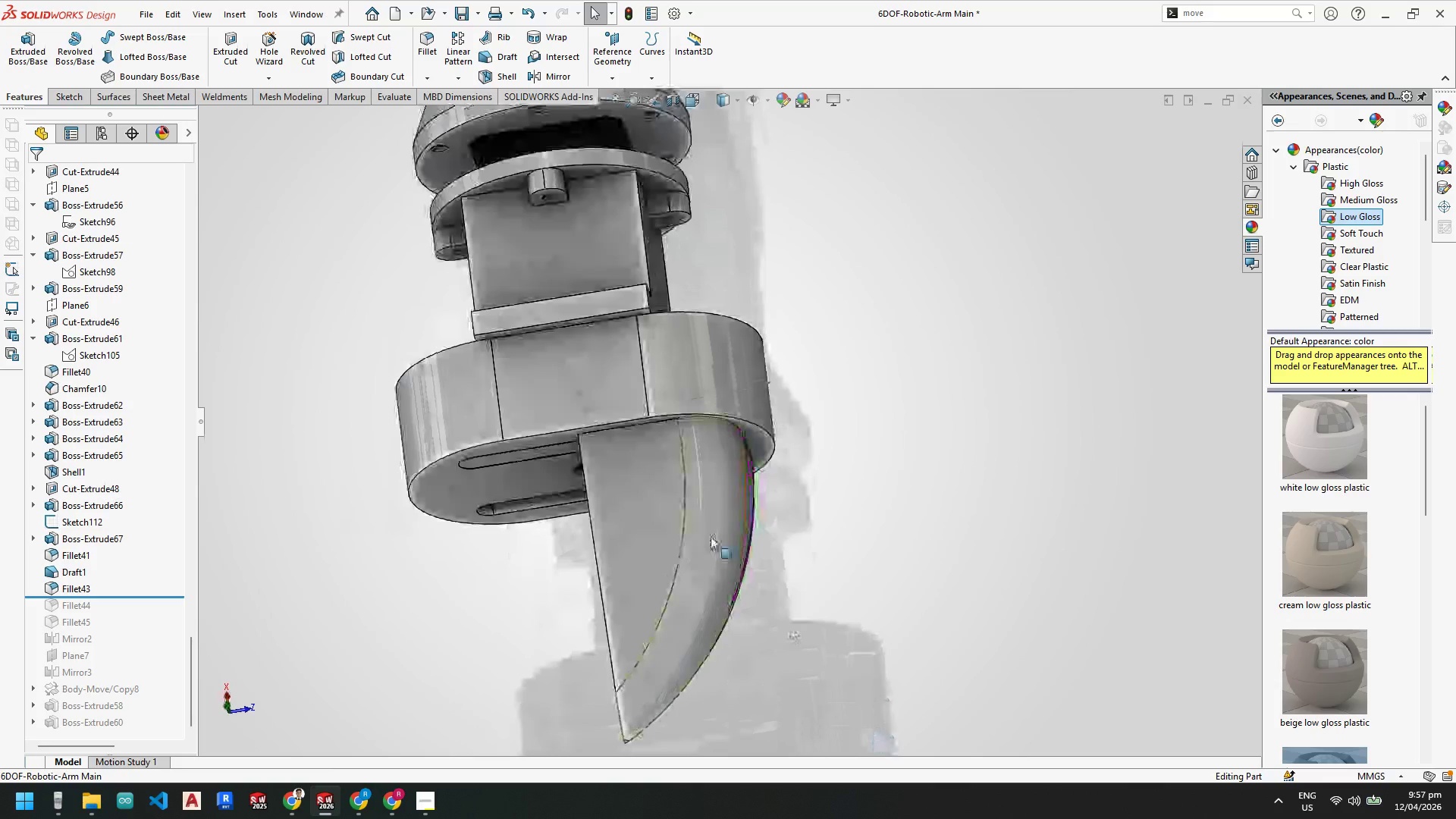 
wait(5.35)
 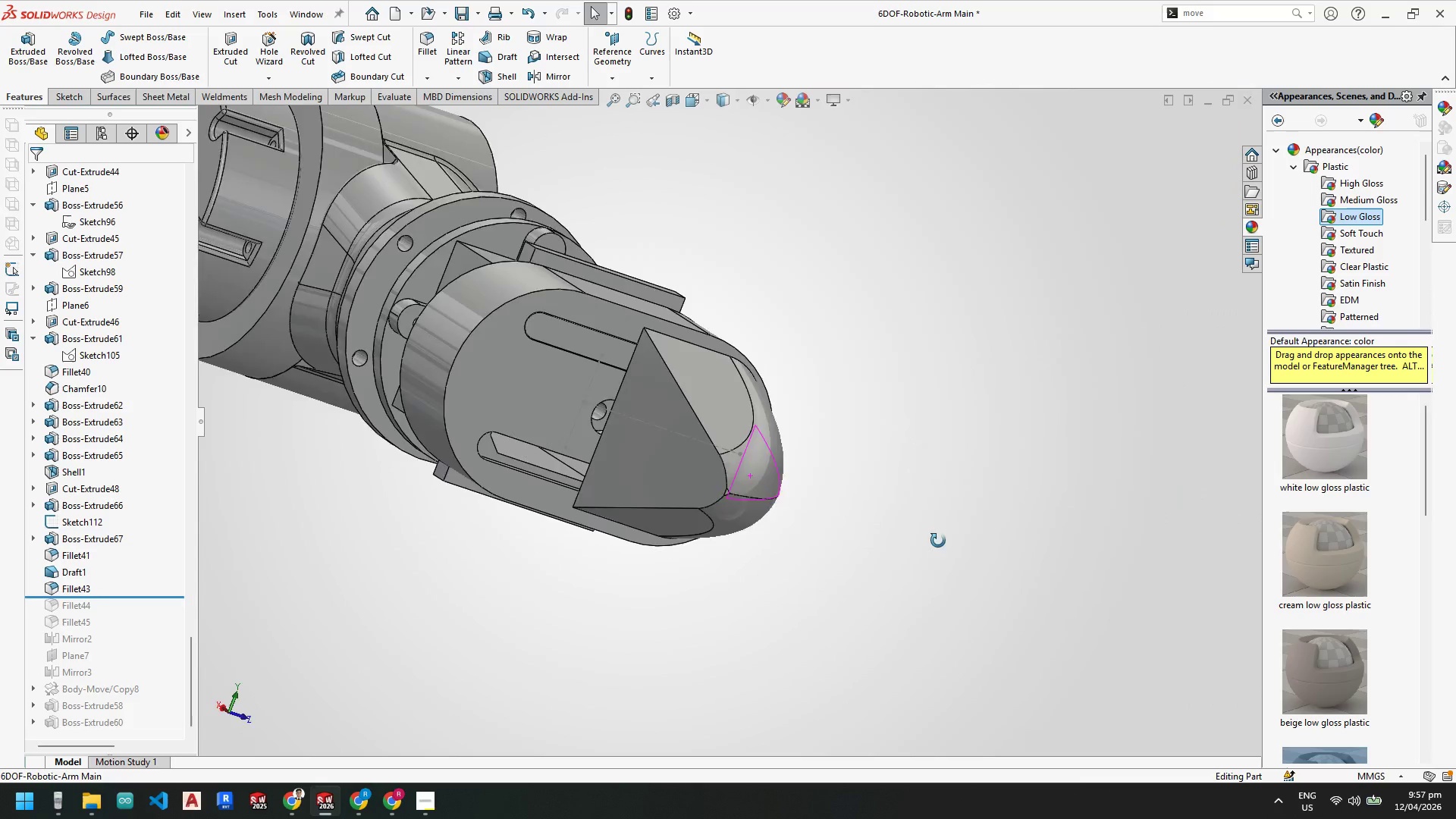 
scroll: coordinate [557, 430], scroll_direction: up, amount: 6.0
 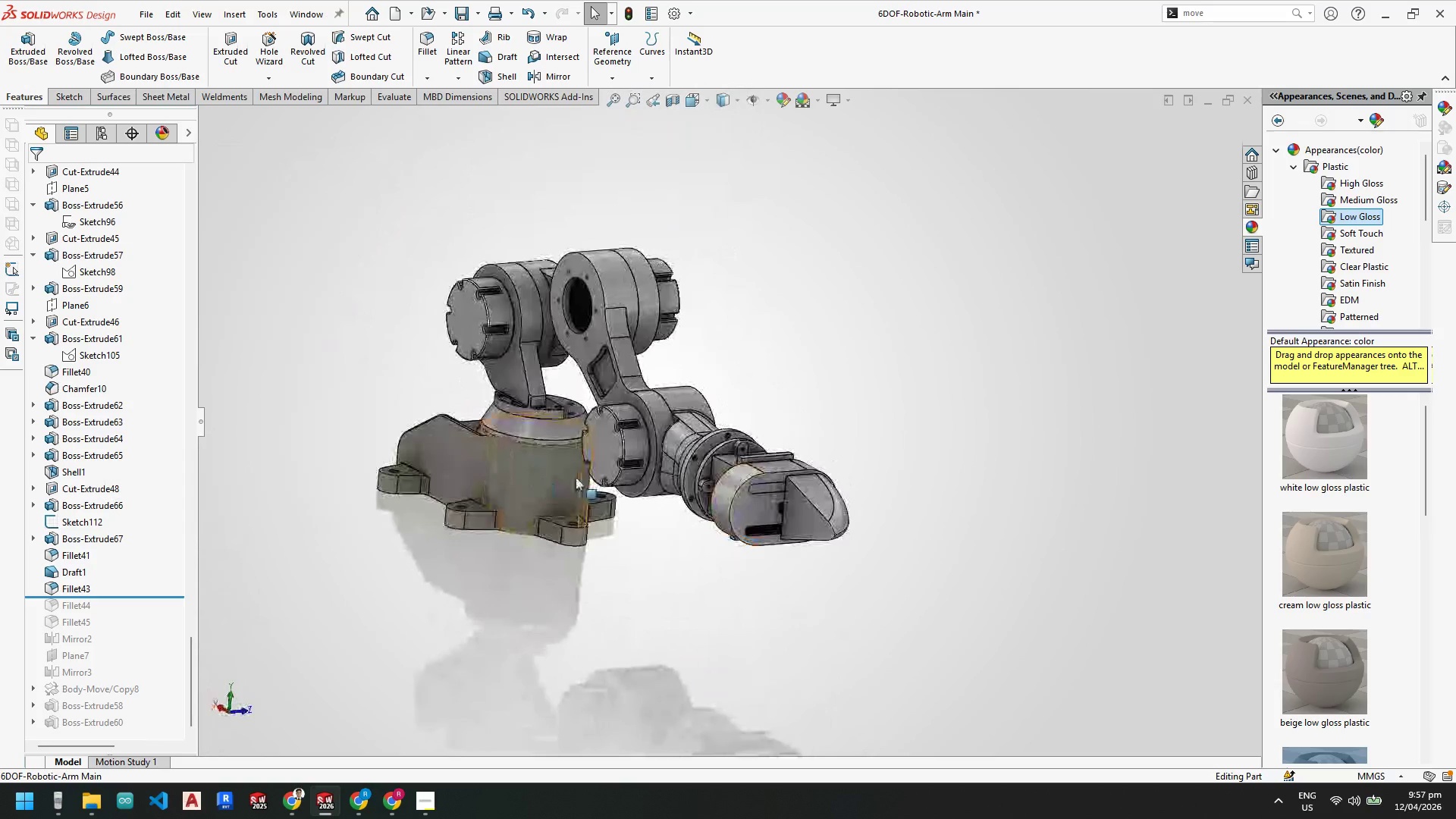 
scroll: coordinate [714, 488], scroll_direction: down, amount: 2.0
 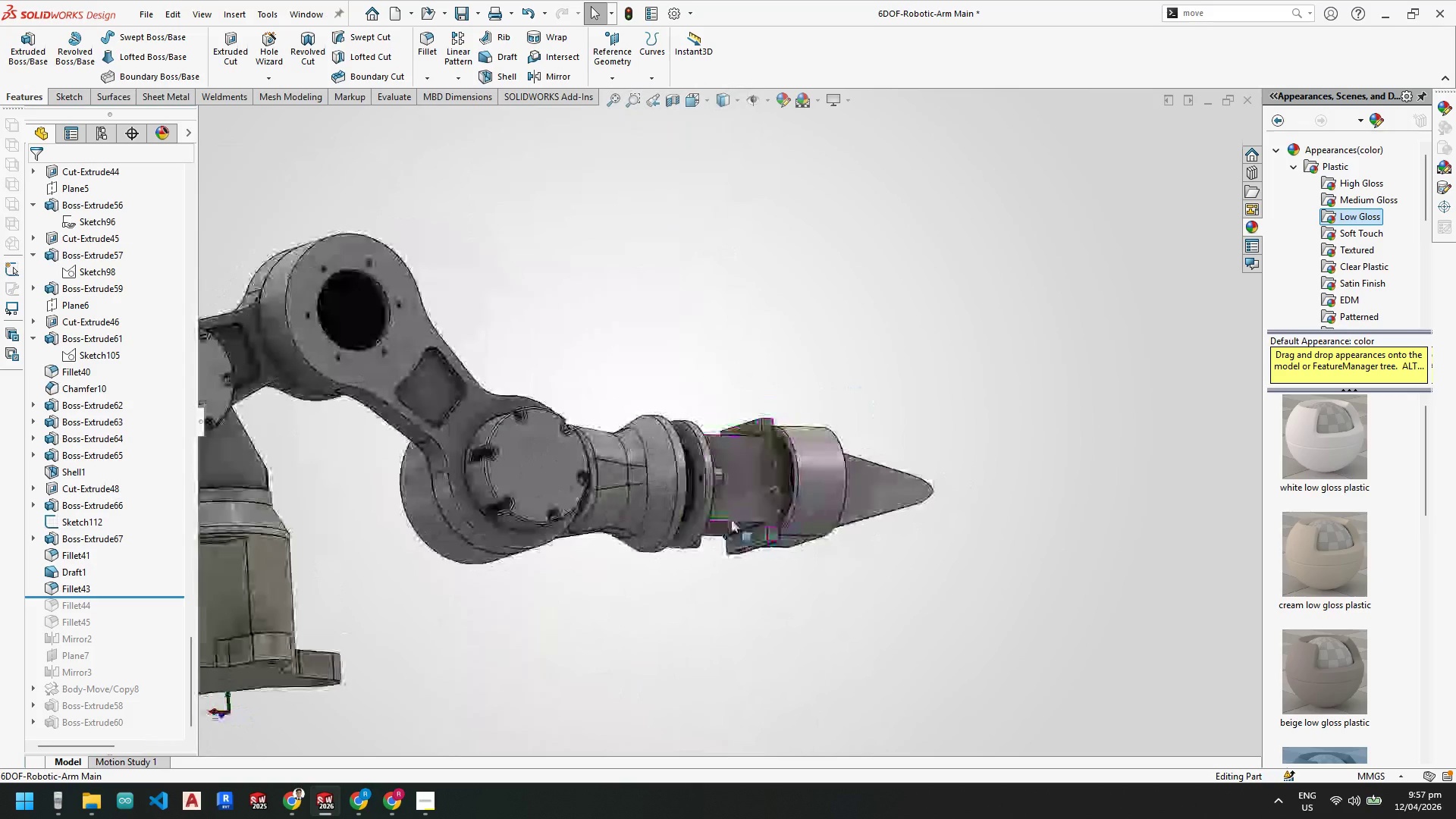 
scroll: coordinate [644, 477], scroll_direction: up, amount: 3.0
 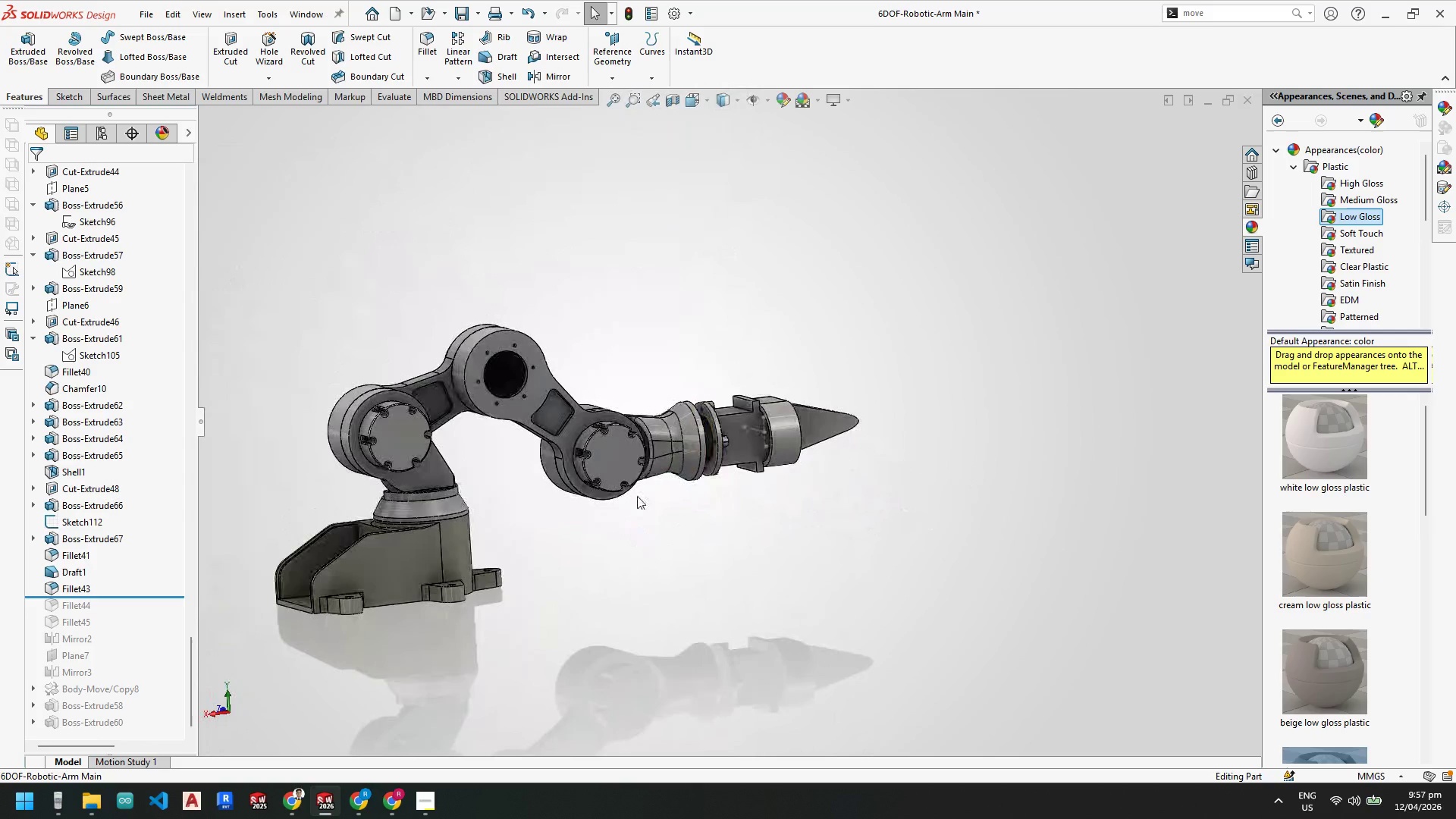 
scroll: coordinate [868, 364], scroll_direction: down, amount: 6.0
 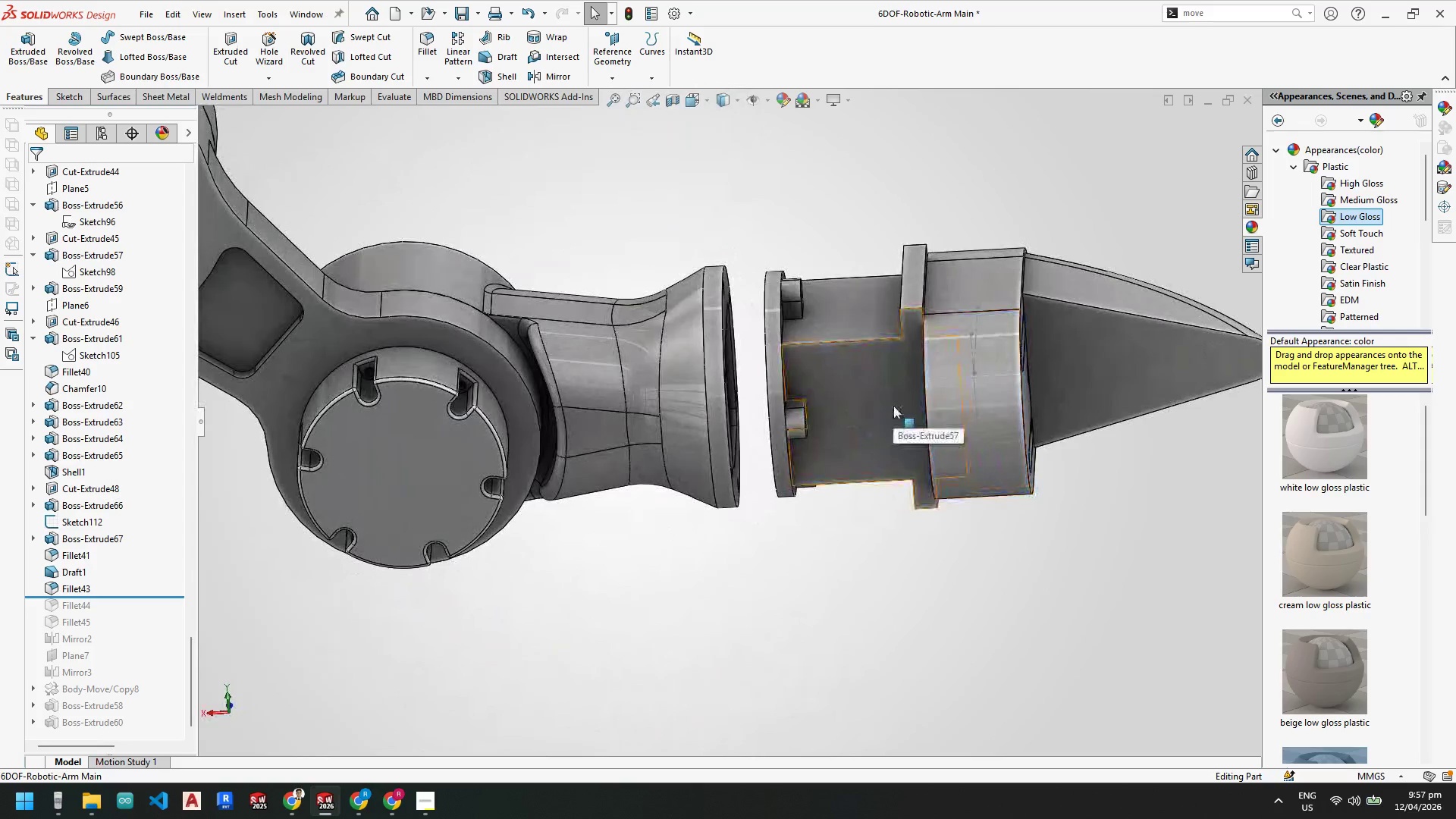 
left_click([843, 108])
 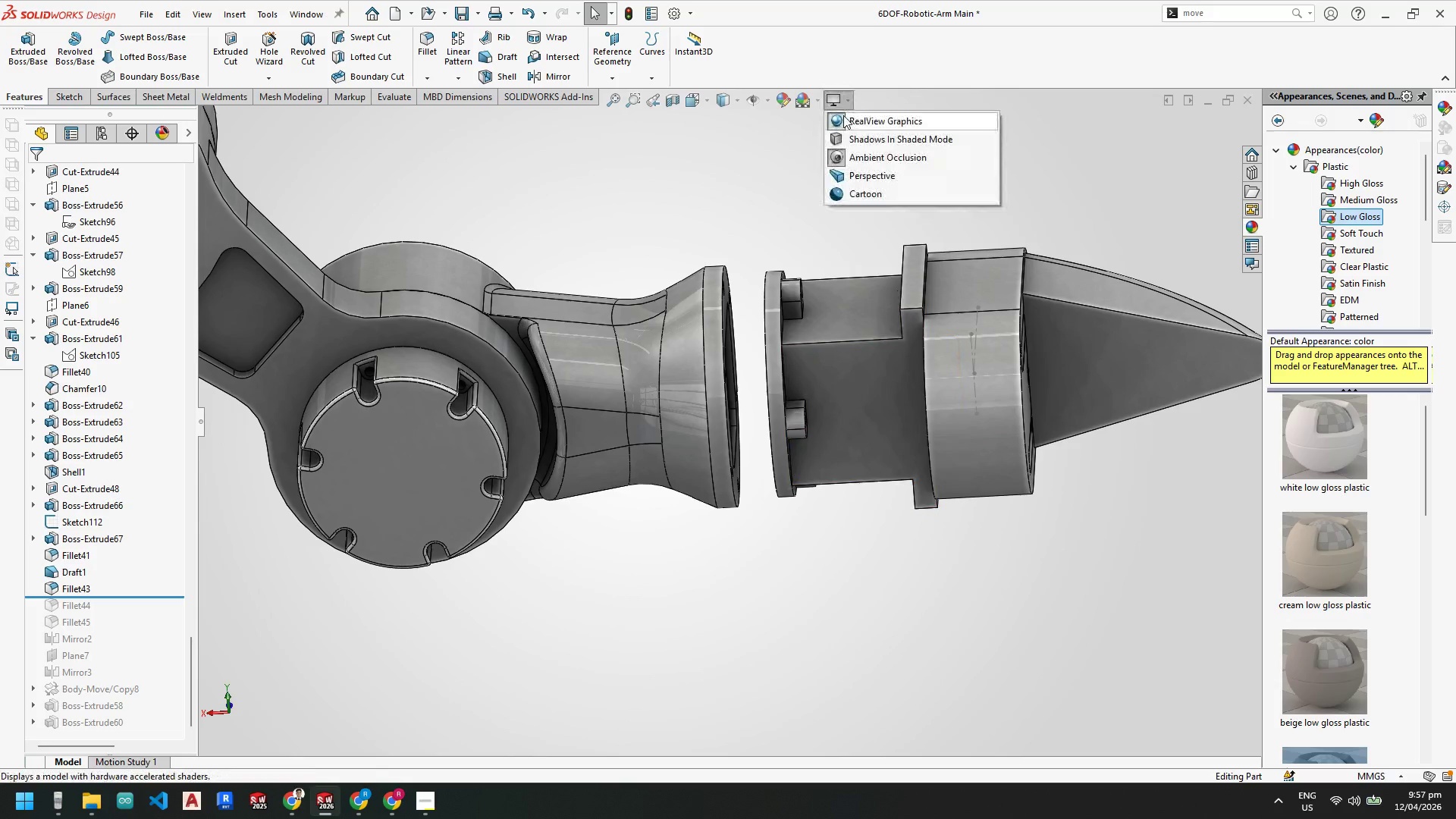 
left_click([843, 118])
 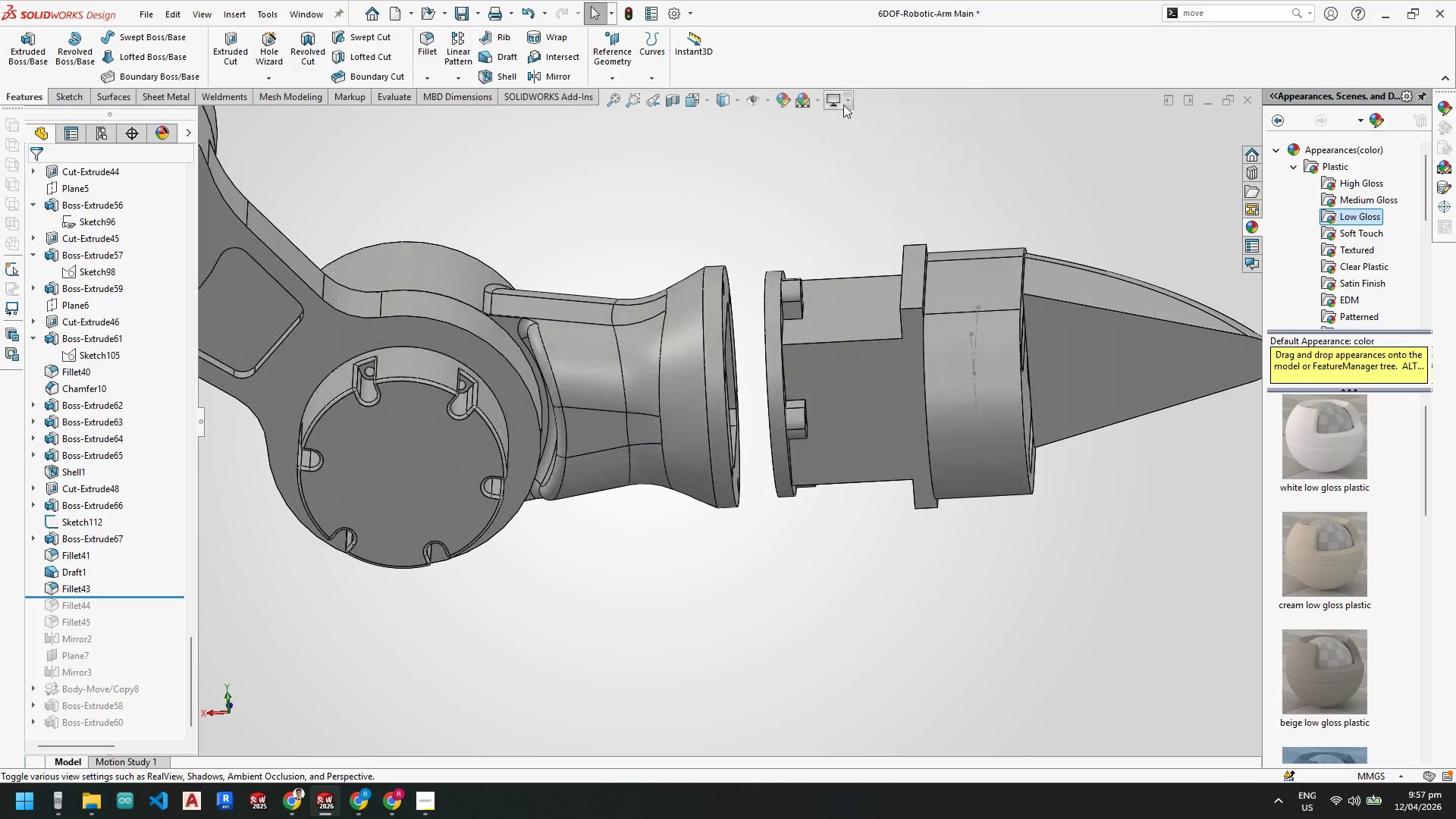 
left_click([843, 105])
 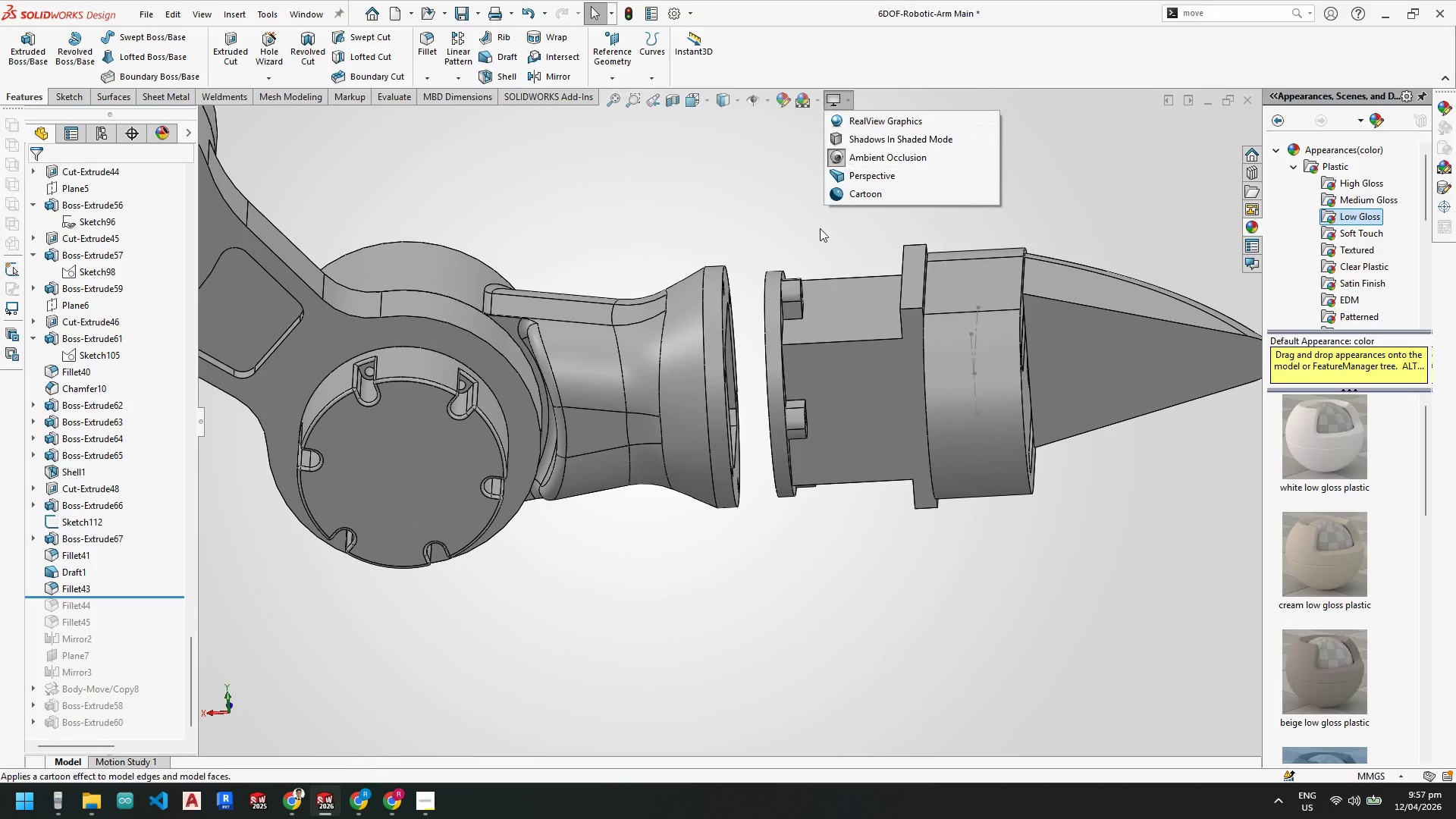 
left_click_drag(start_coordinate=[807, 613], to_coordinate=[807, 606])
 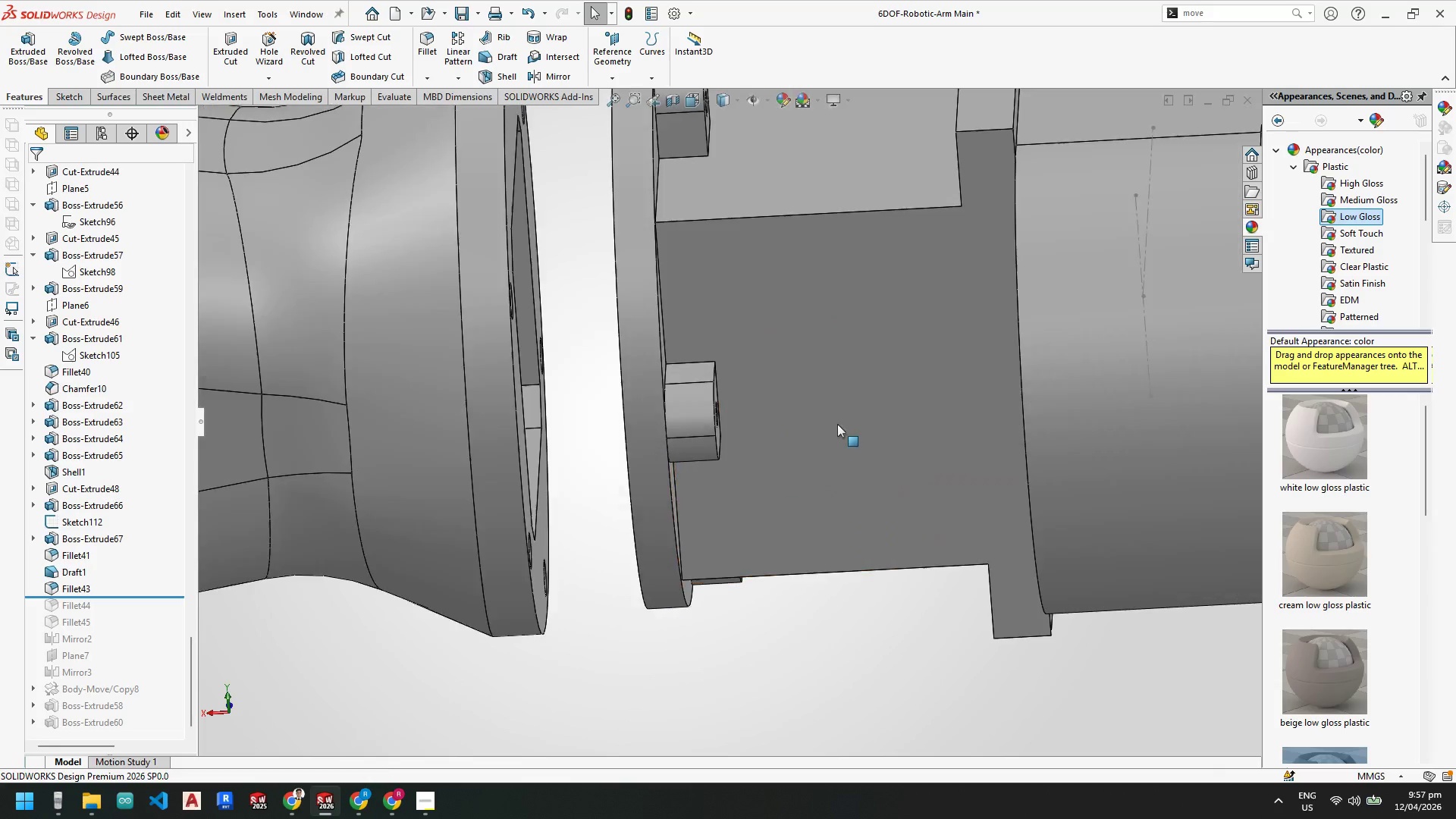 
scroll: coordinate [837, 424], scroll_direction: down, amount: 5.0
 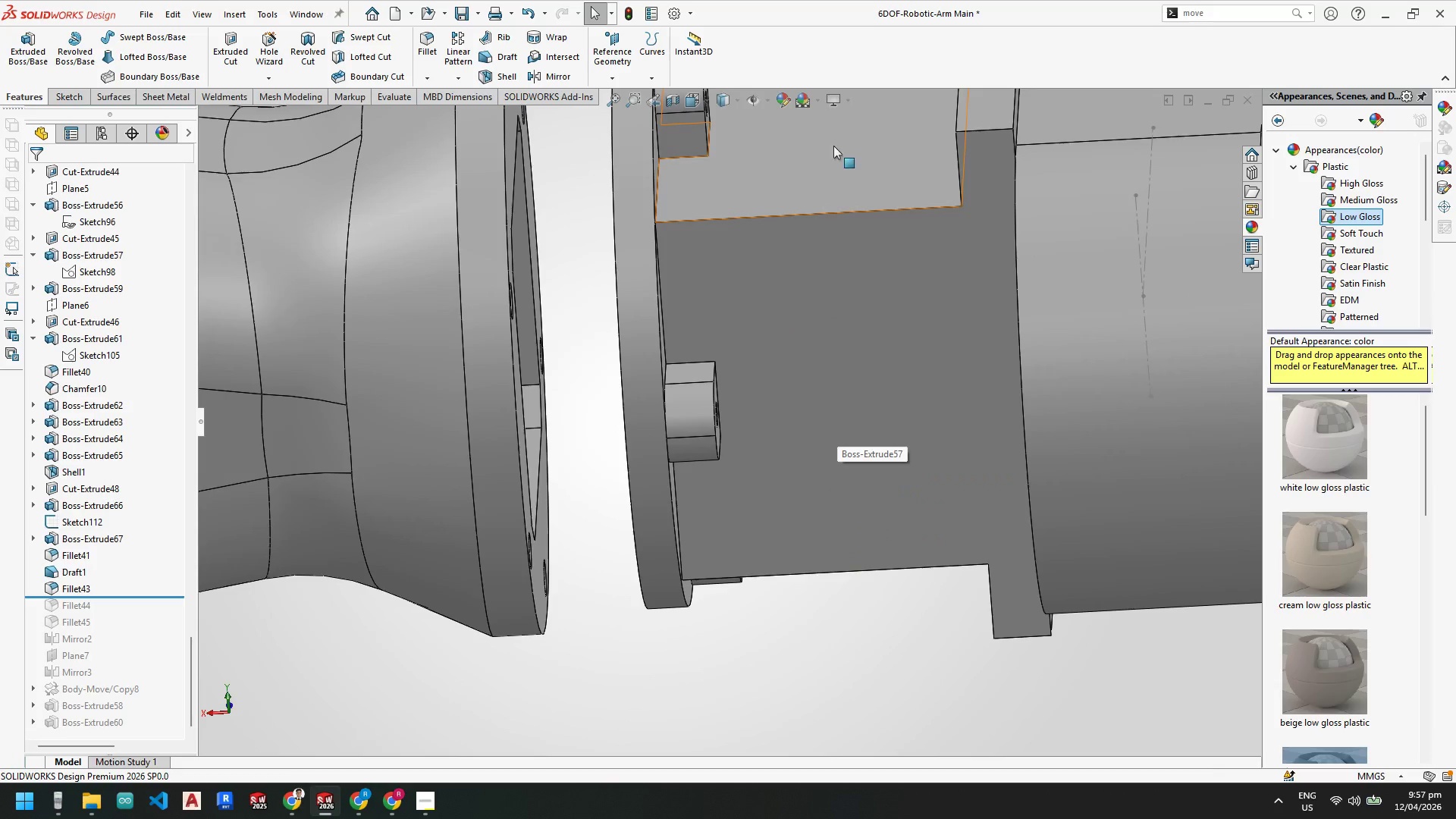 
left_click([838, 111])
 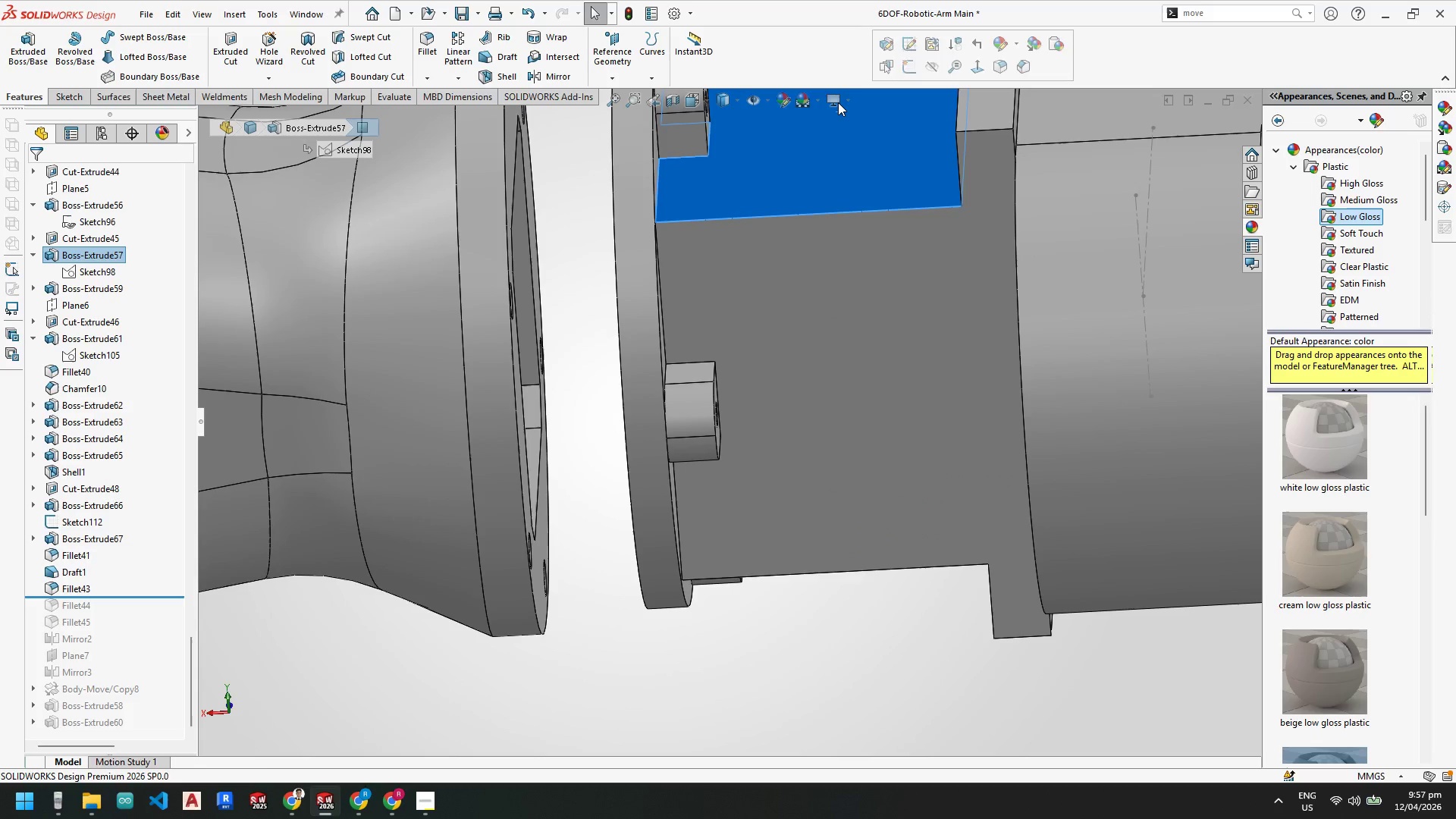 
left_click([838, 102])
 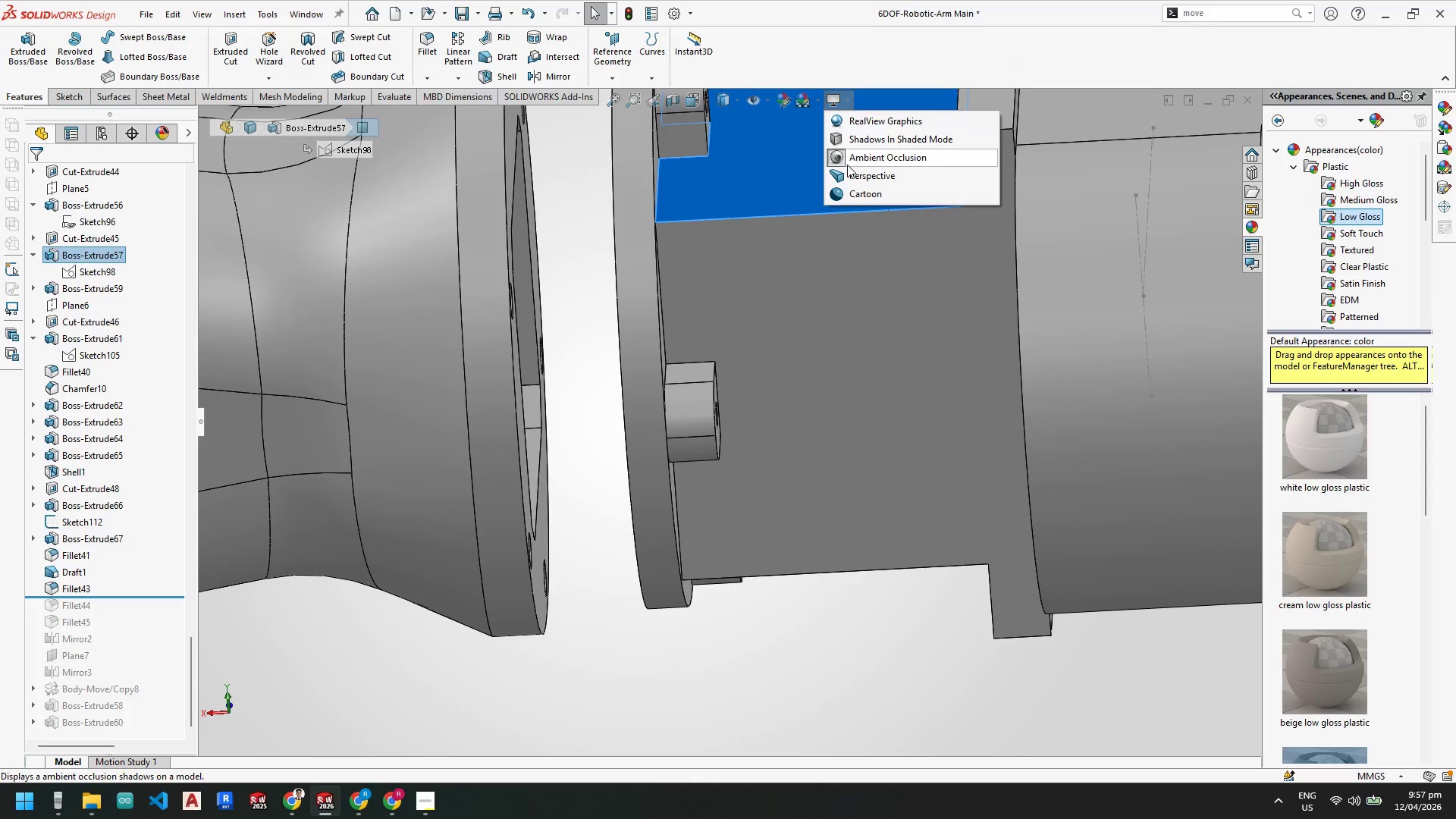 
left_click([846, 159])
 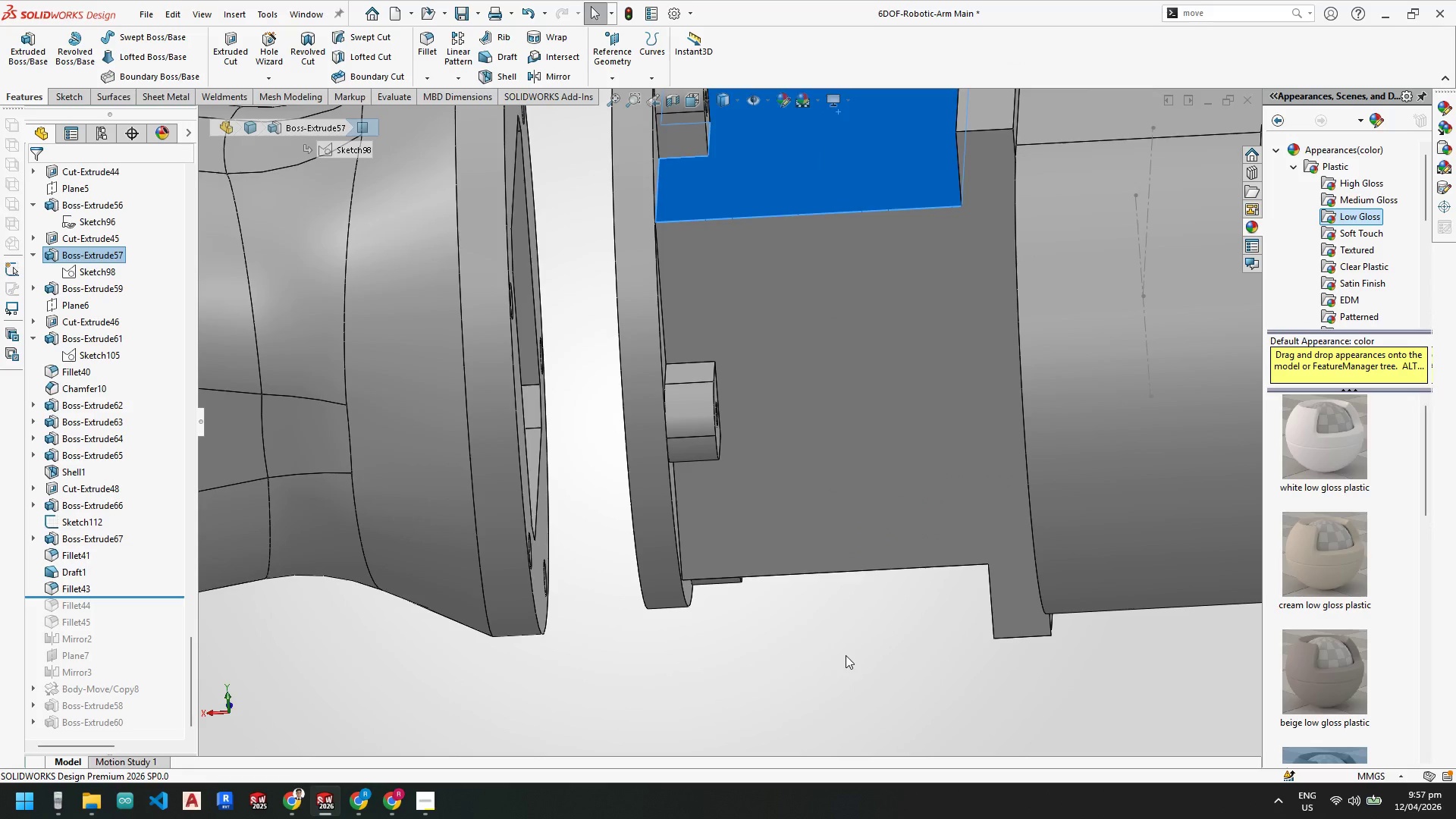 
left_click([840, 681])
 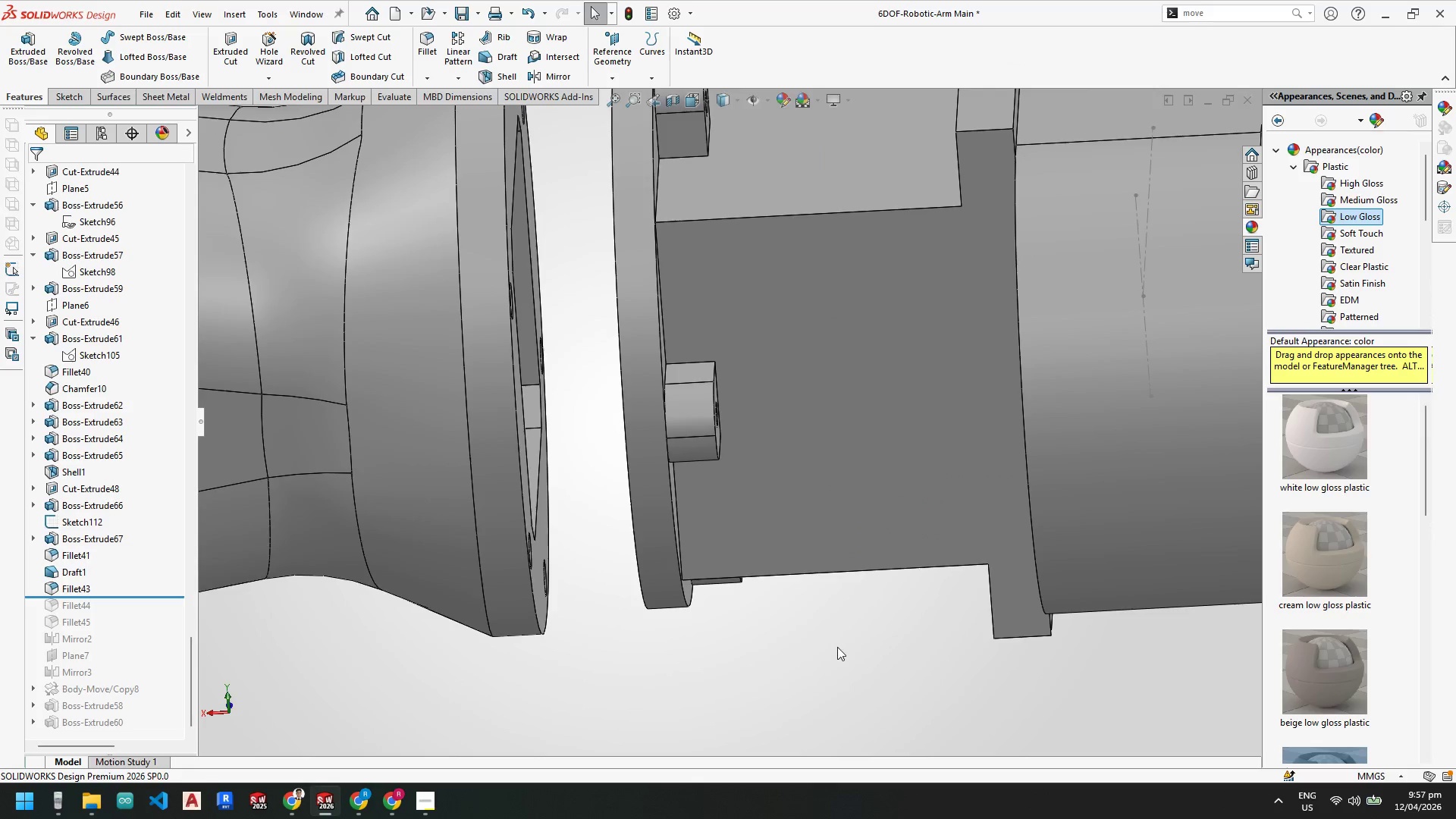 
scroll: coordinate [720, 566], scroll_direction: up, amount: 14.0
 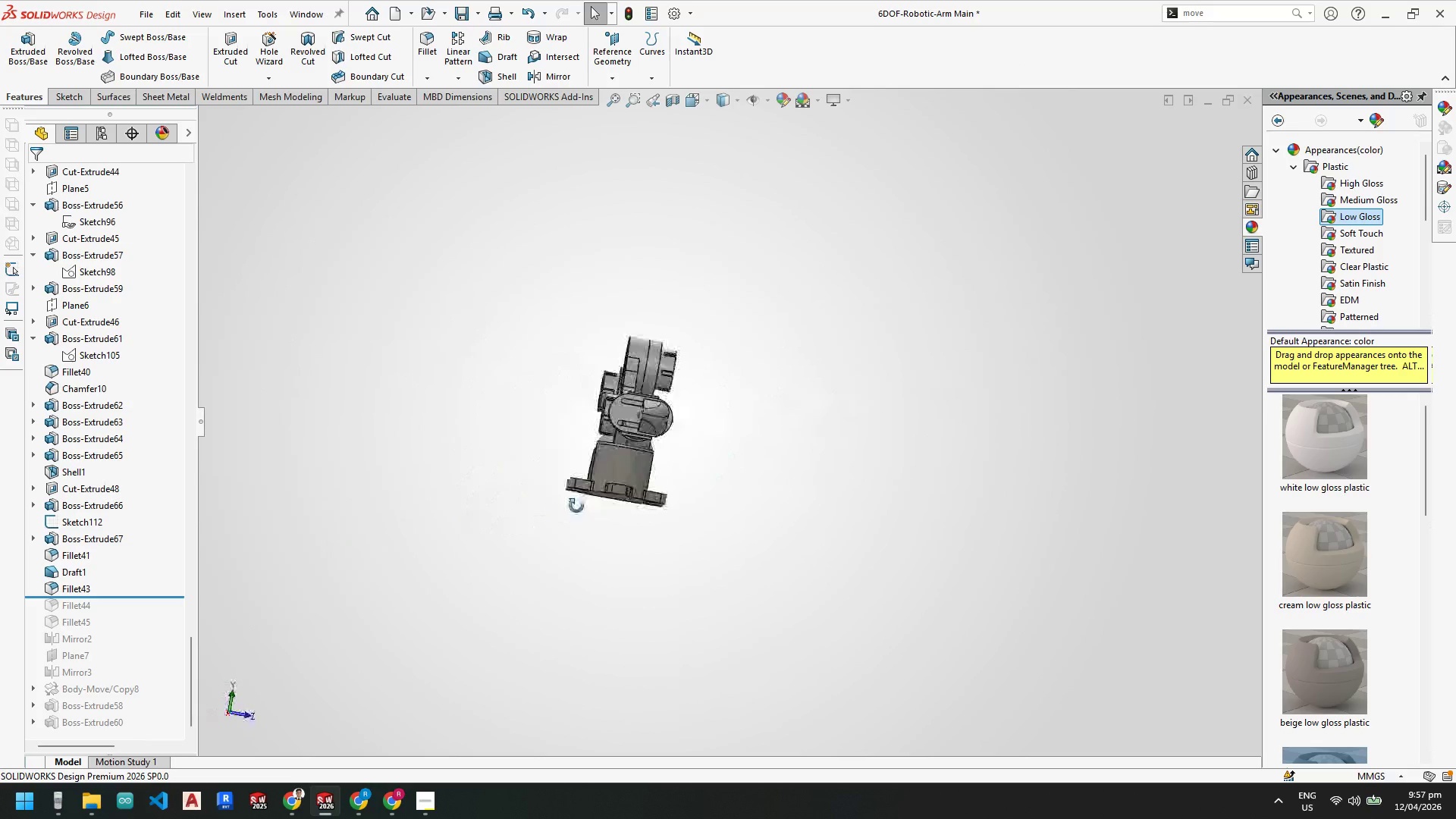 
scroll: coordinate [623, 336], scroll_direction: down, amount: 6.0
 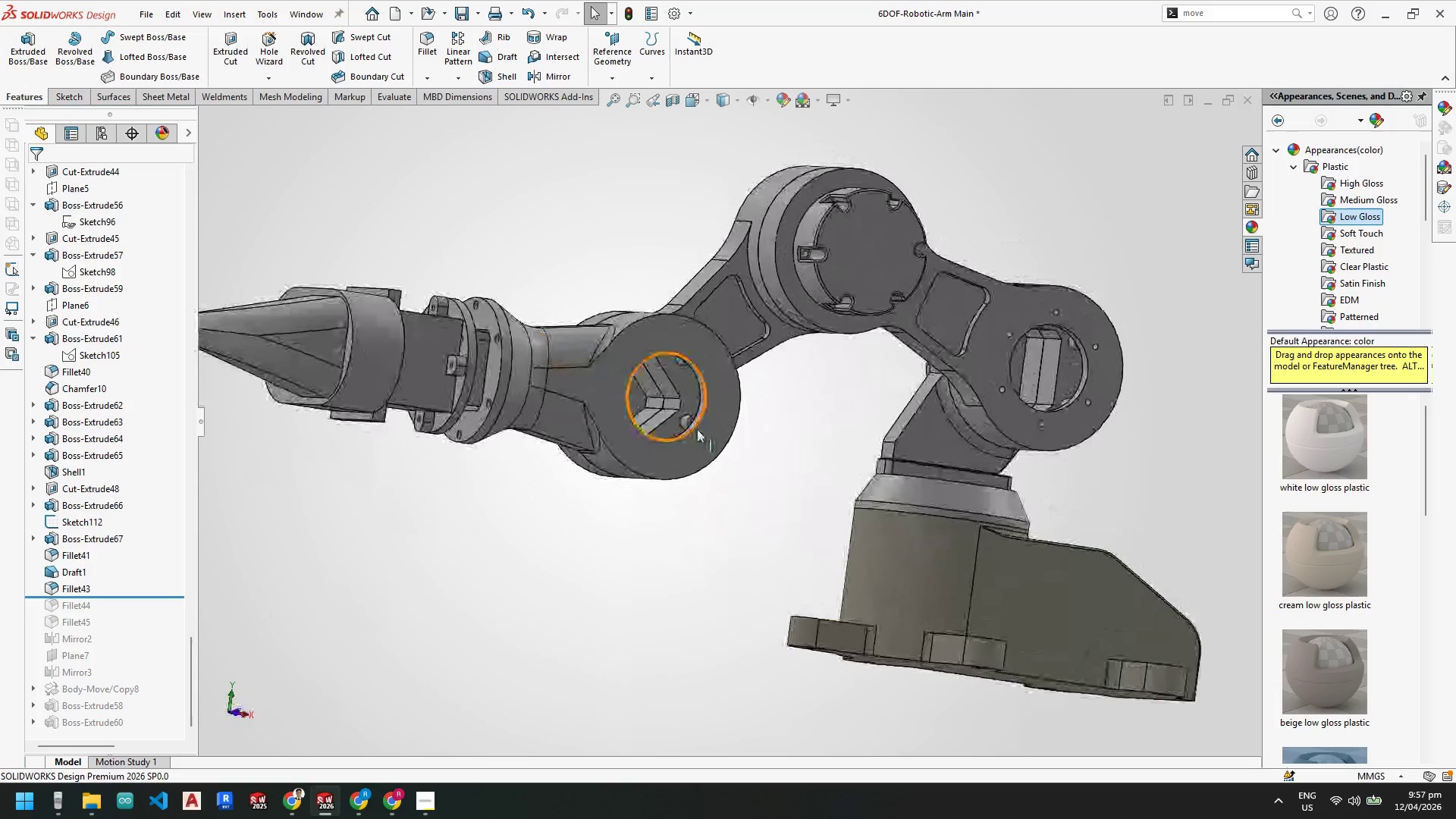 
scroll: coordinate [927, 517], scroll_direction: up, amount: 2.0
 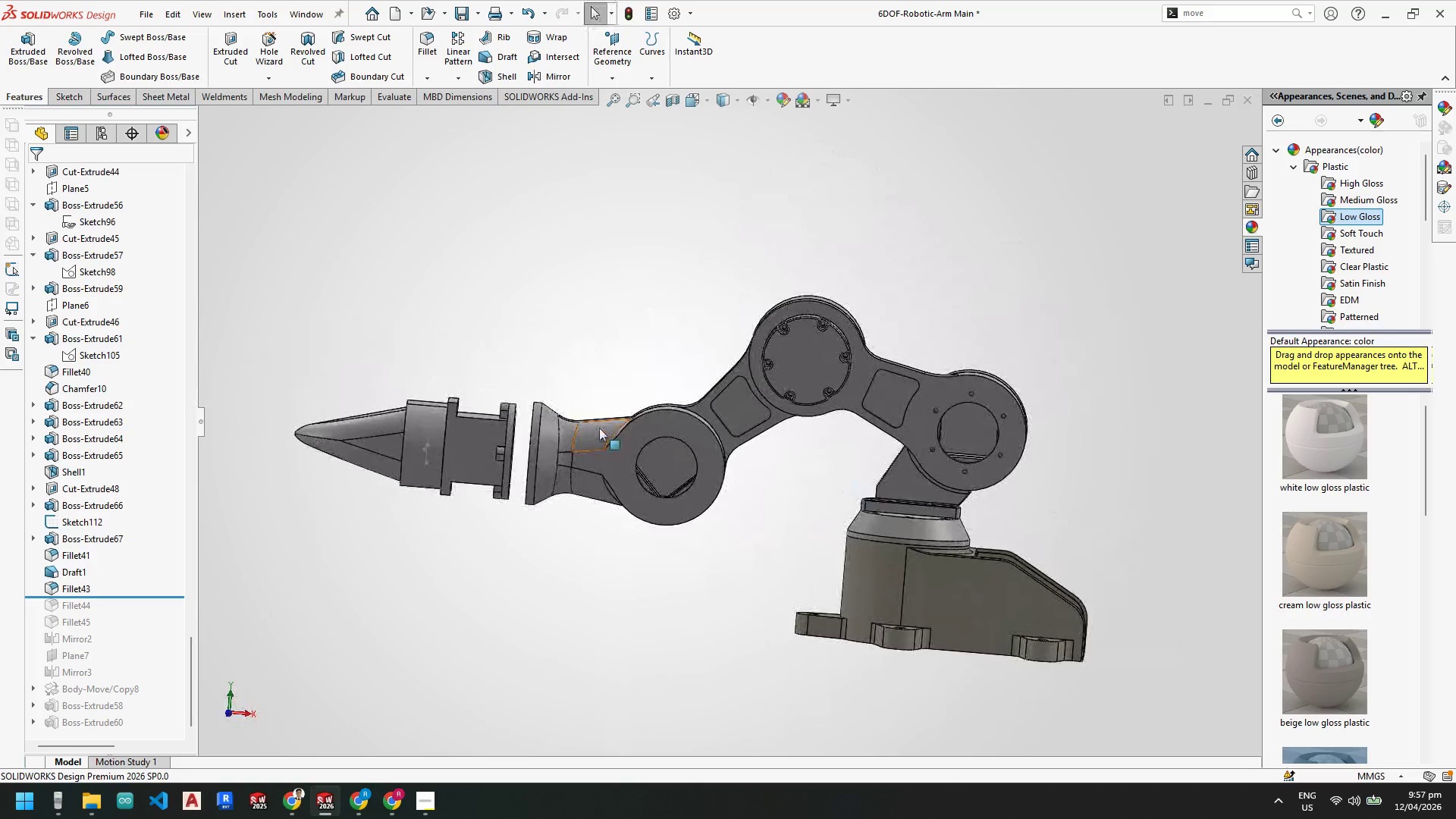 
scroll: coordinate [390, 423], scroll_direction: down, amount: 4.0
 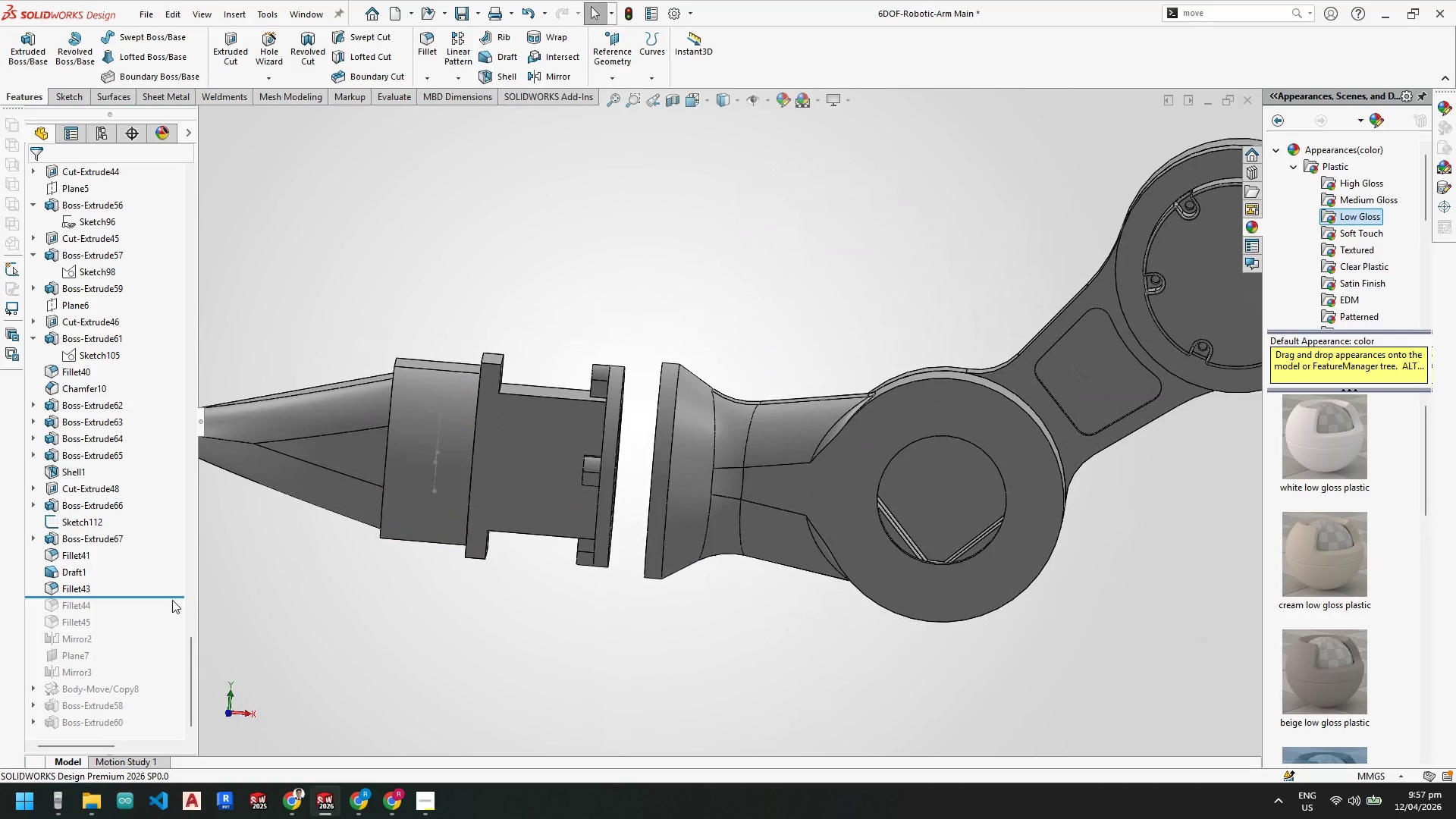 
left_click_drag(start_coordinate=[170, 597], to_coordinate=[171, 673])
 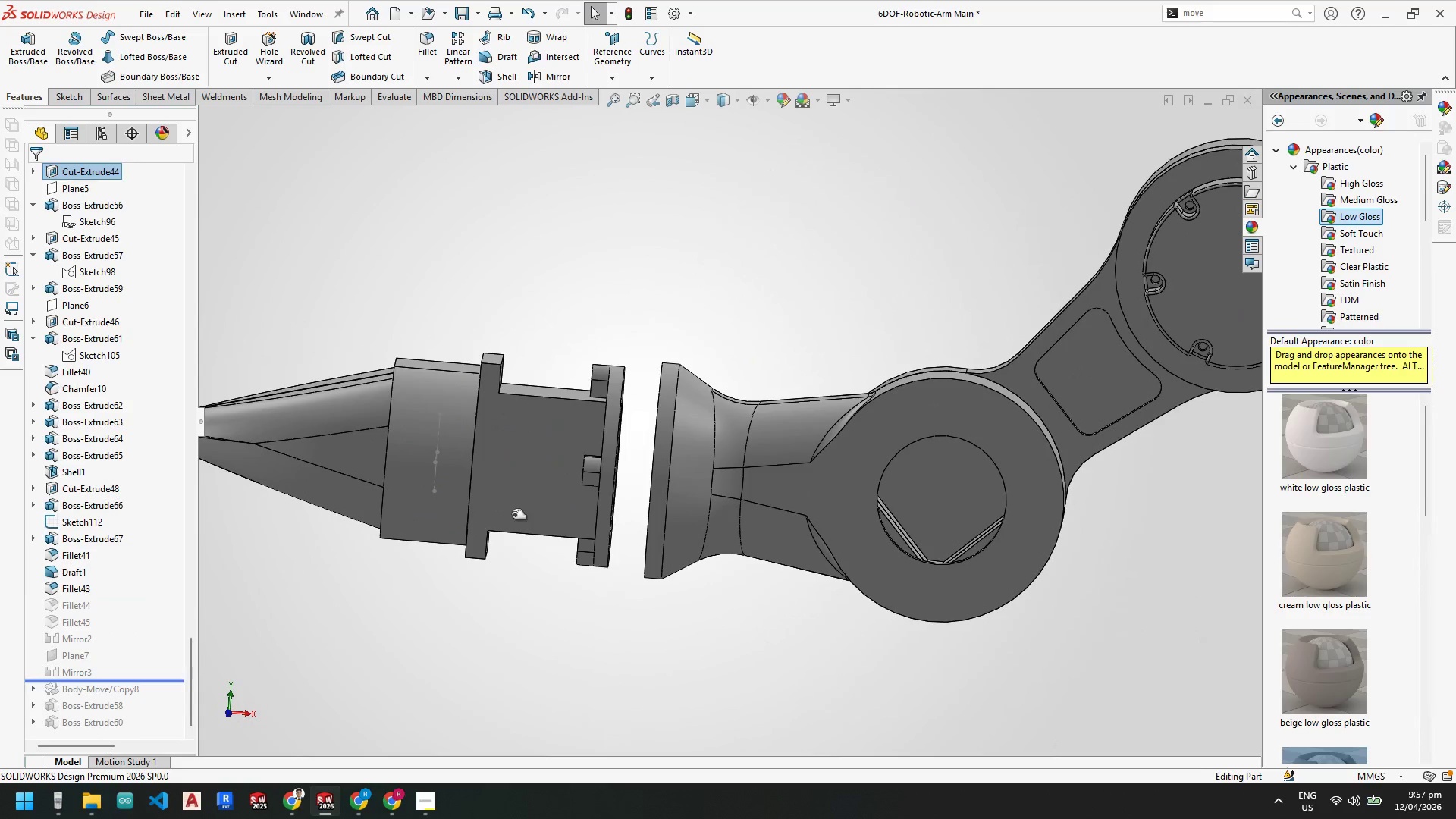 
scroll: coordinate [513, 445], scroll_direction: up, amount: 3.0
 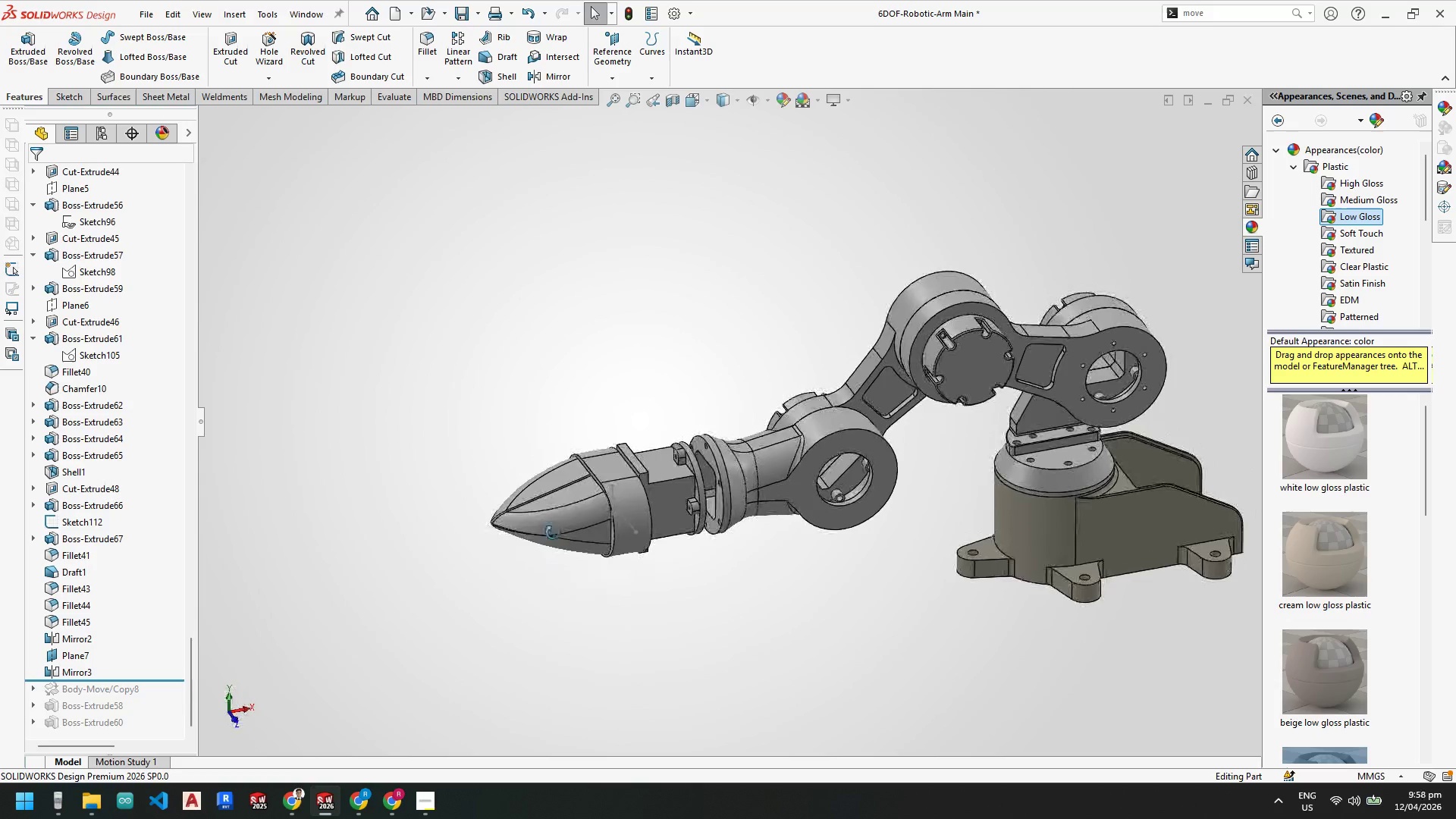 
scroll: coordinate [657, 475], scroll_direction: down, amount: 6.0
 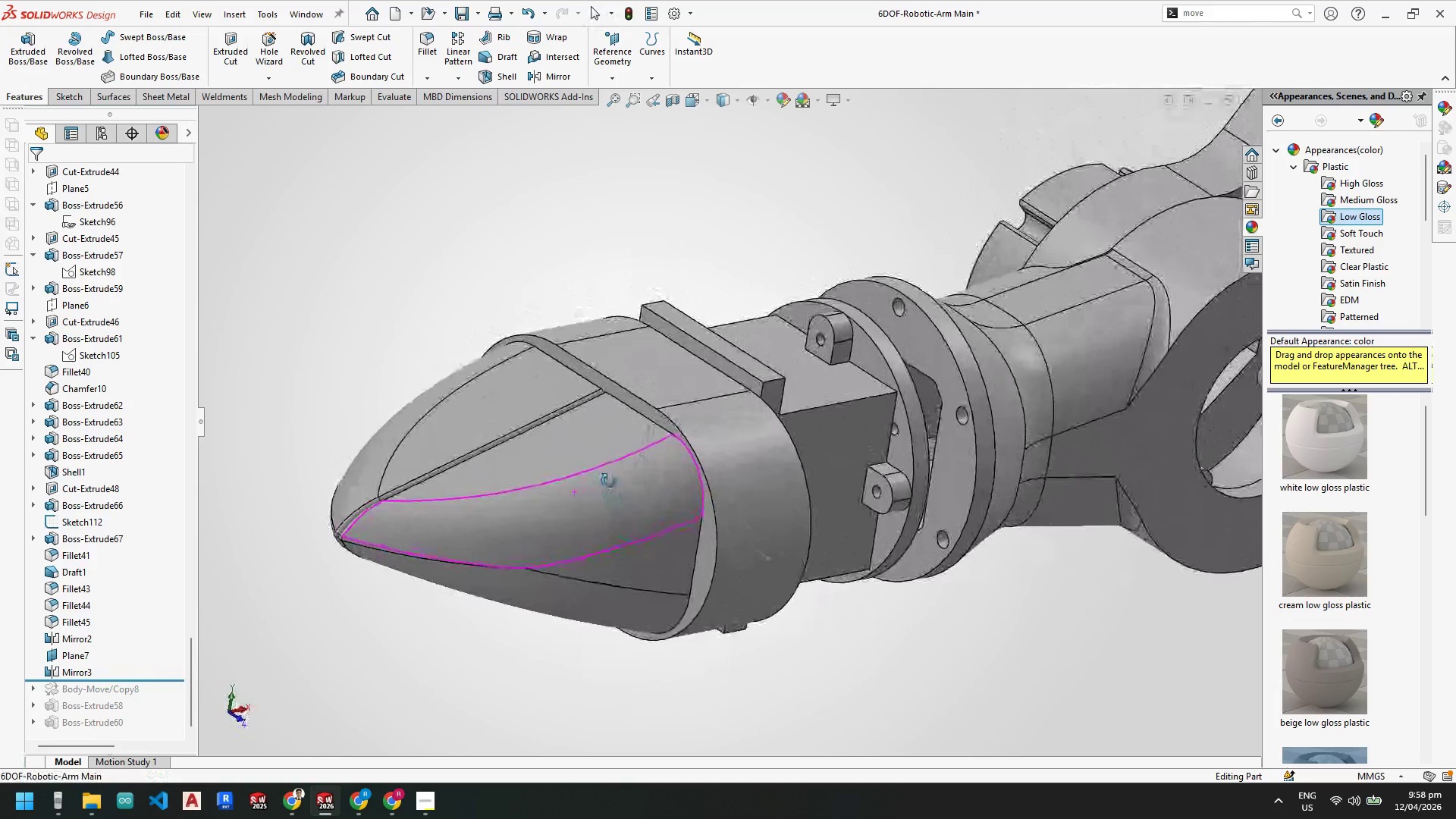 
wait(8.95)
 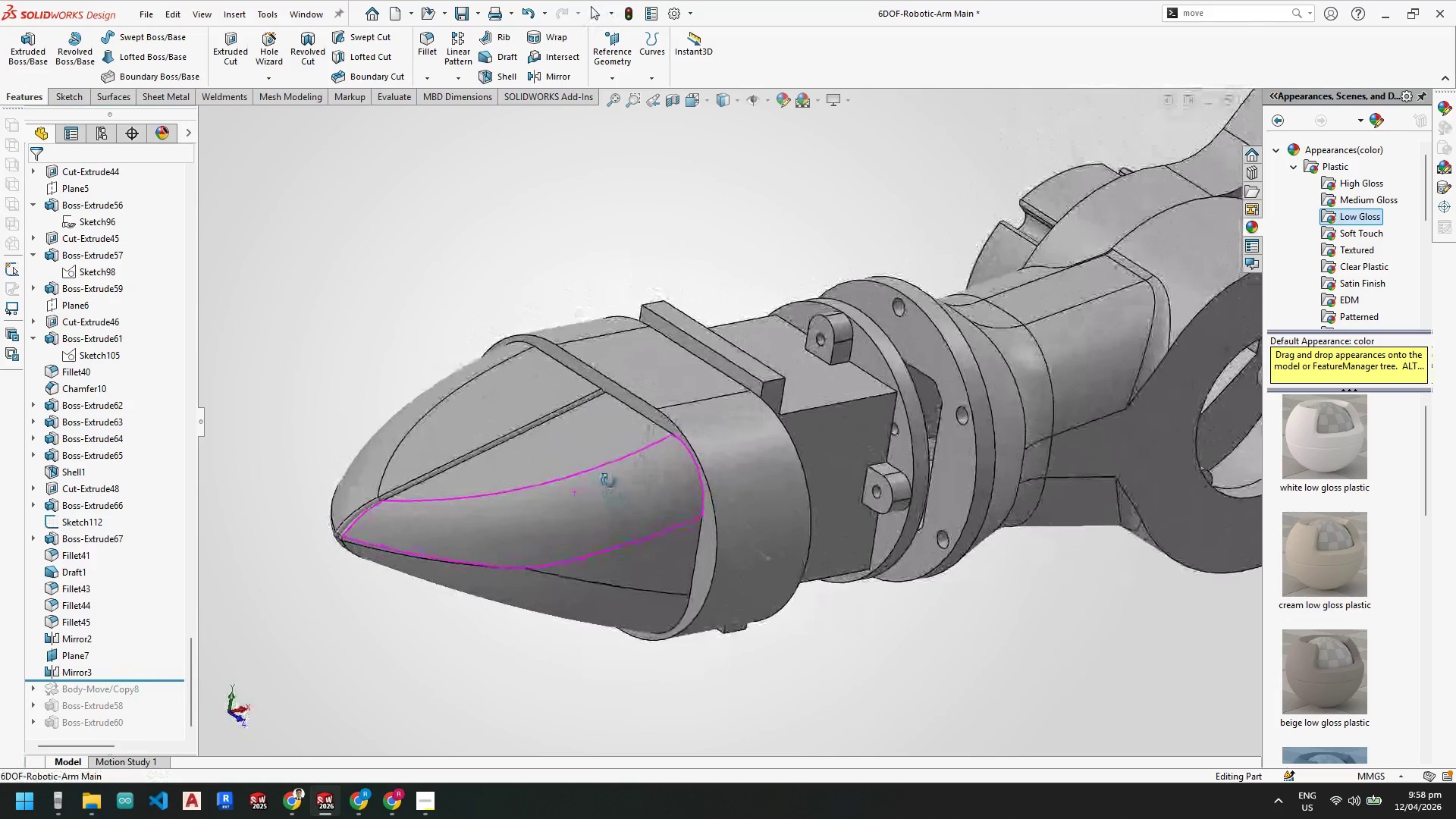 
left_click_drag(start_coordinate=[170, 680], to_coordinate=[172, 584])
 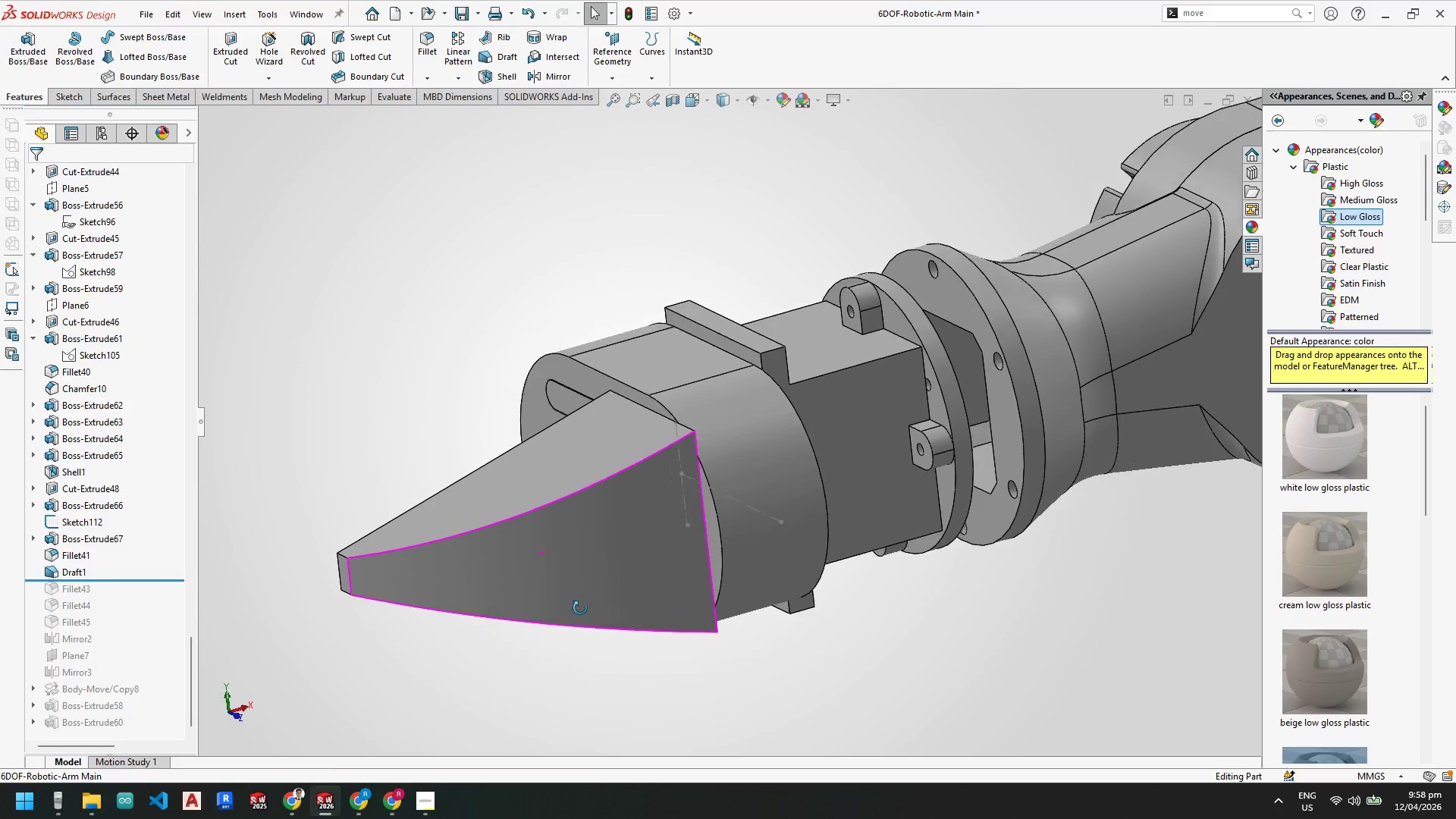 
wait(15.43)
 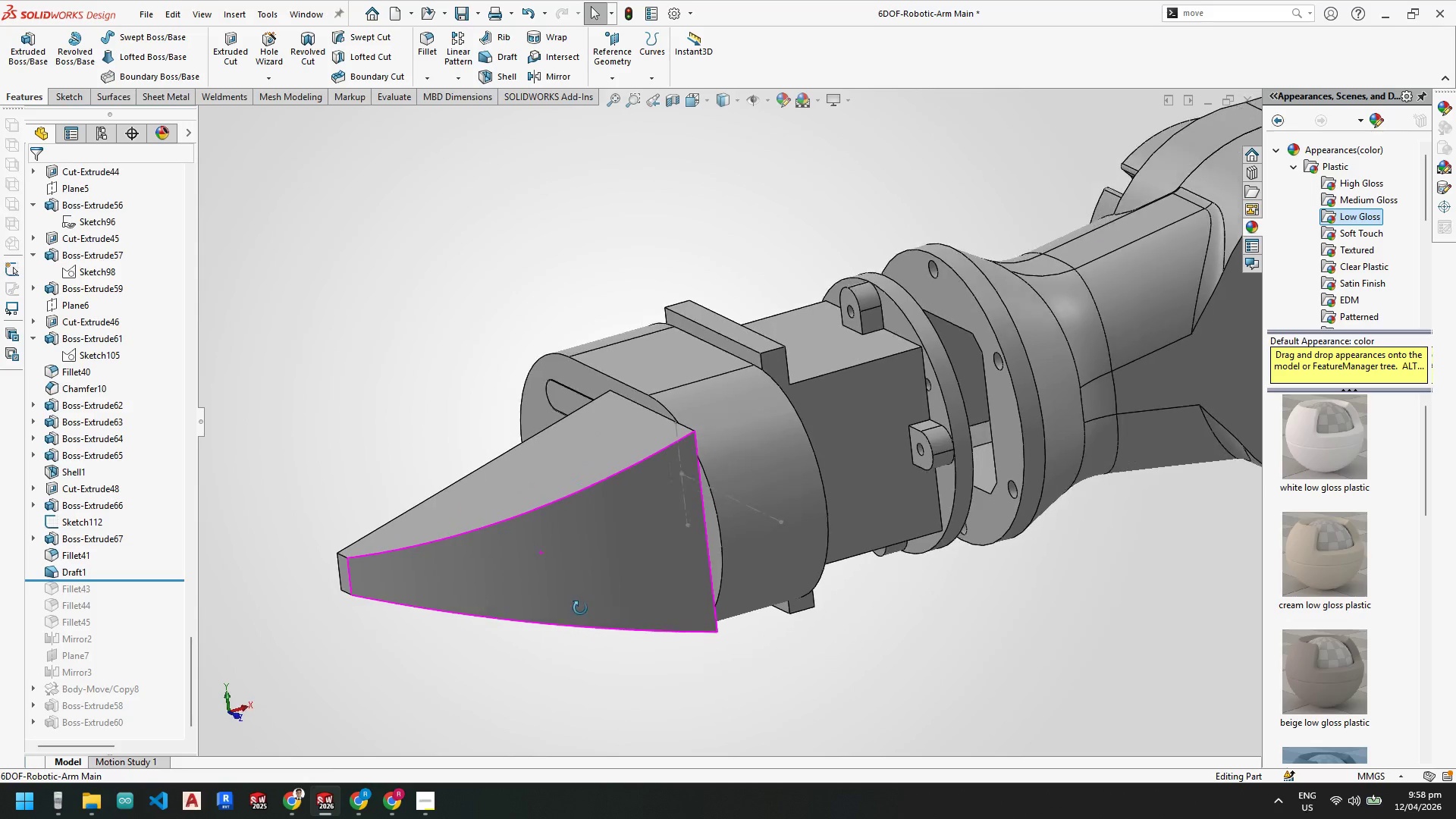 
mouse_move([532, 492])
 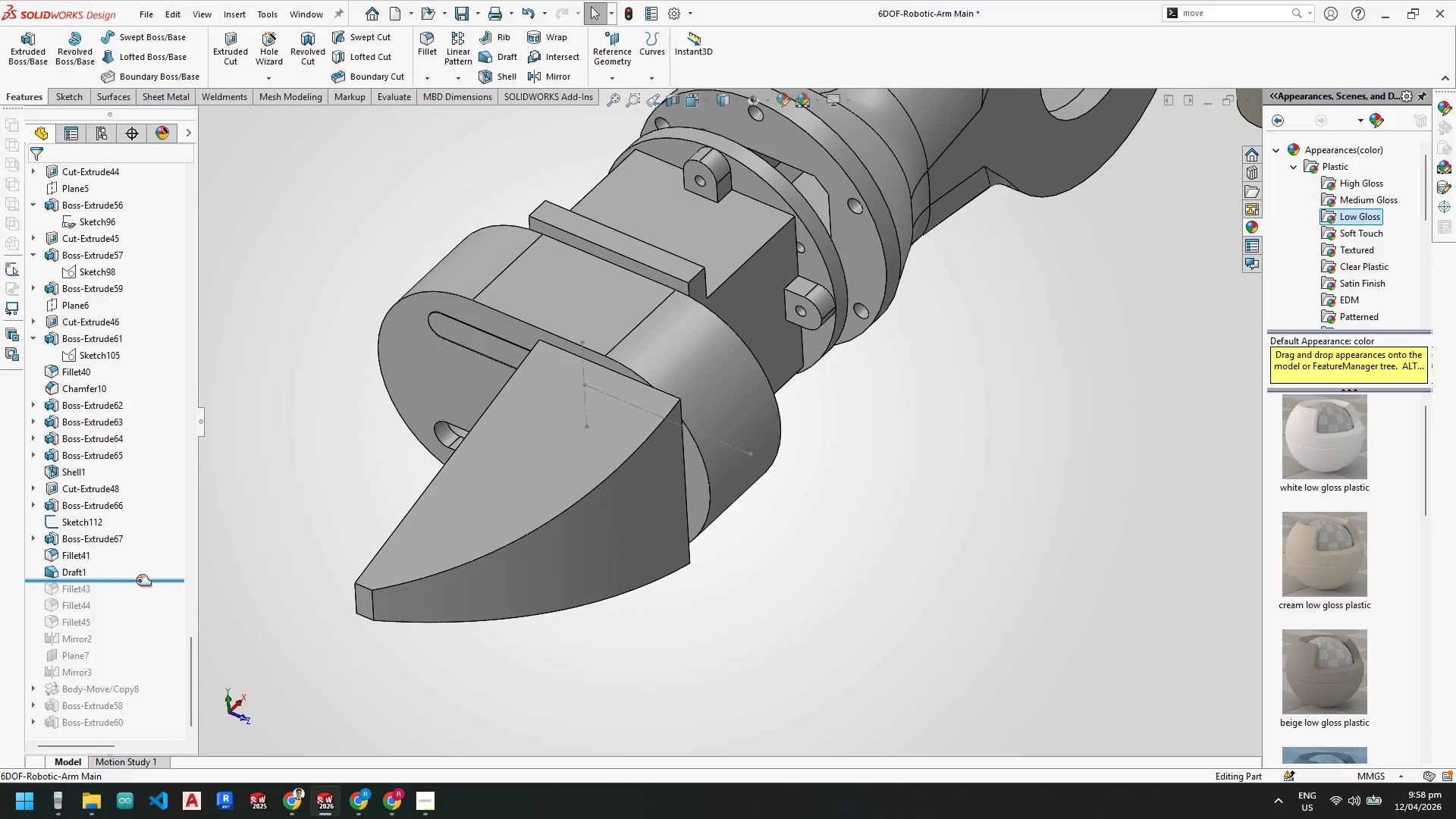 
left_click_drag(start_coordinate=[136, 581], to_coordinate=[118, 674])
 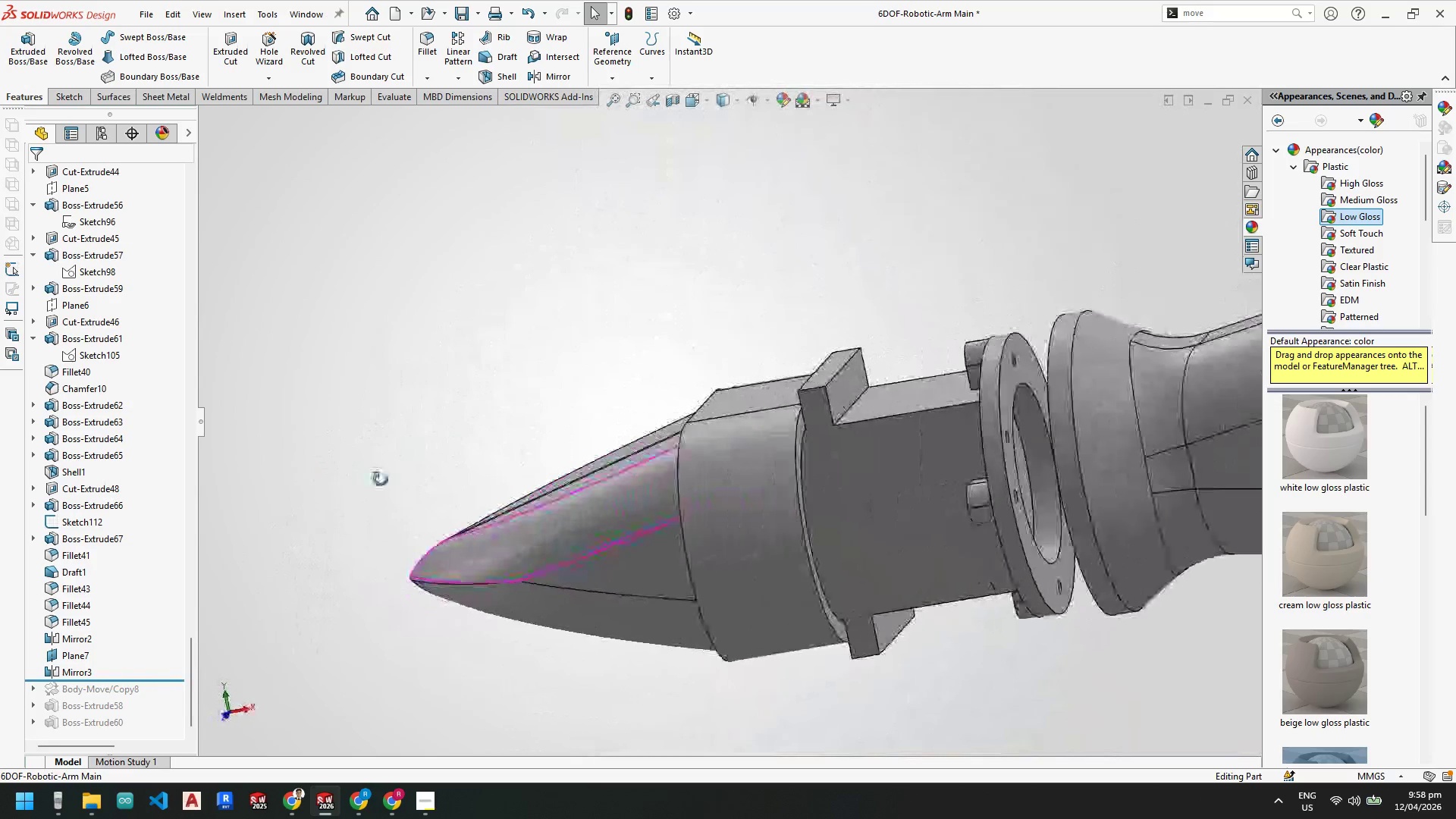 
wait(11.19)
 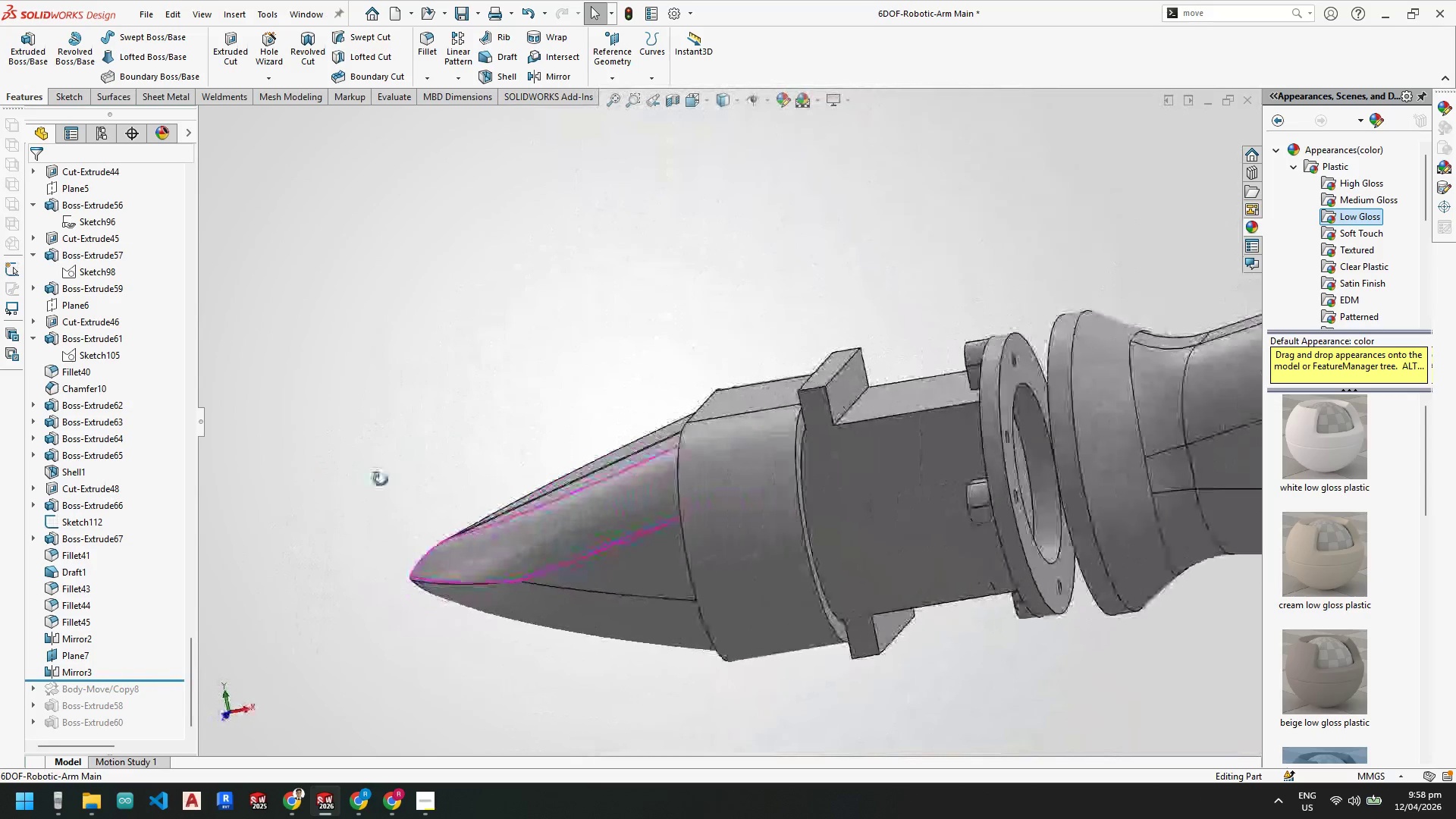 
scroll: coordinate [636, 522], scroll_direction: up, amount: 3.0
 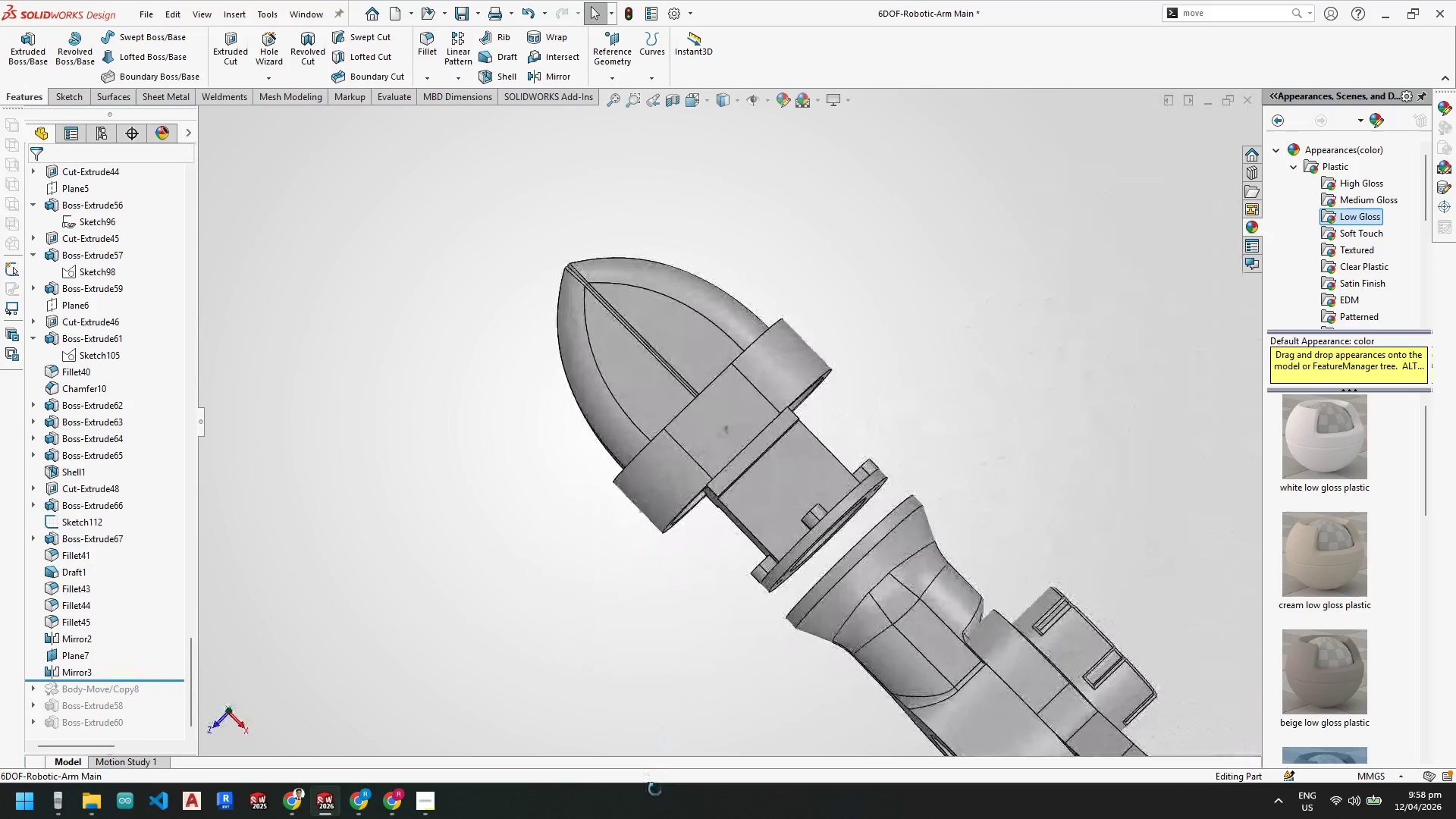 
scroll: coordinate [791, 521], scroll_direction: down, amount: 3.0
 